 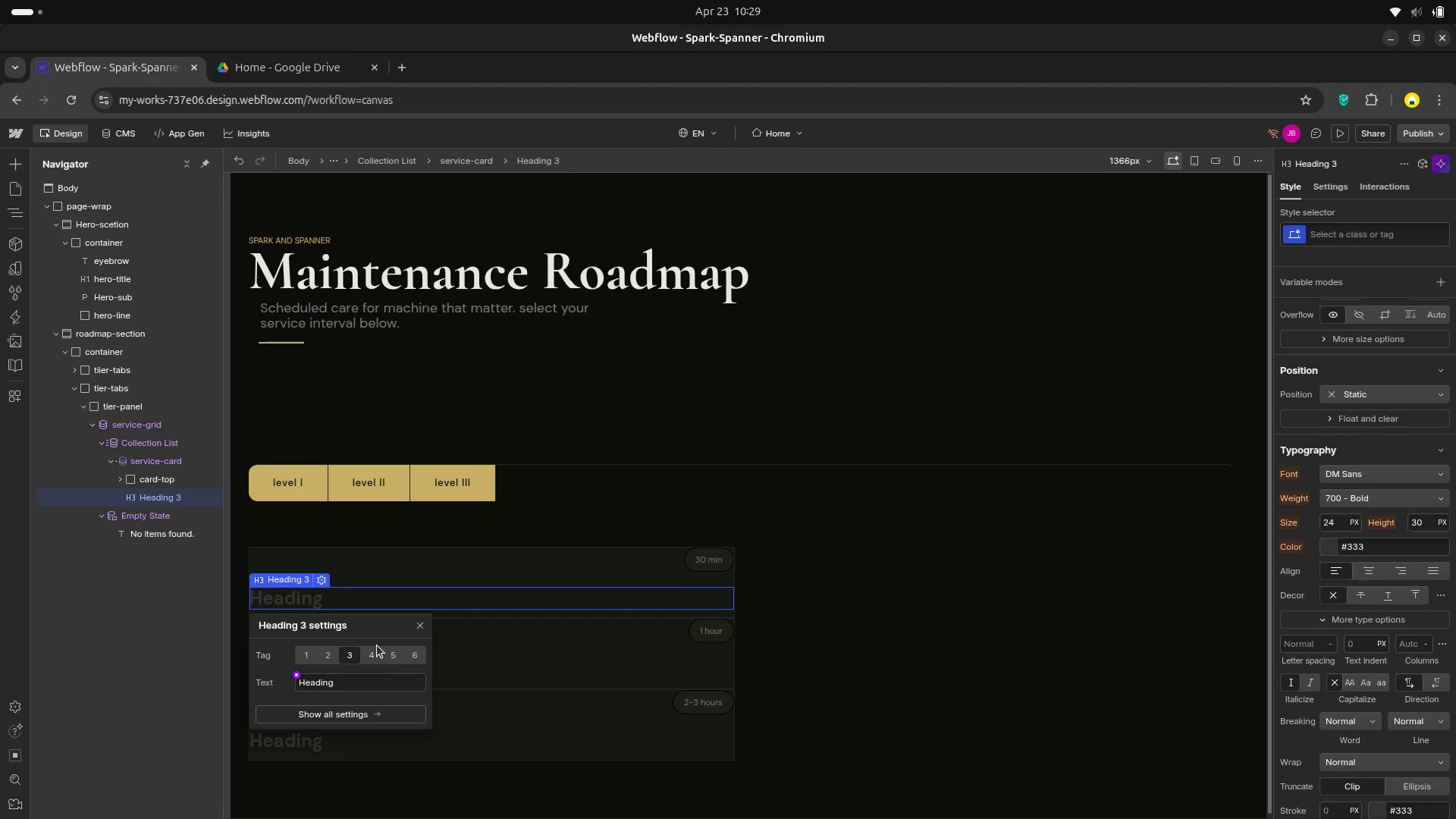 
left_click([422, 628])
 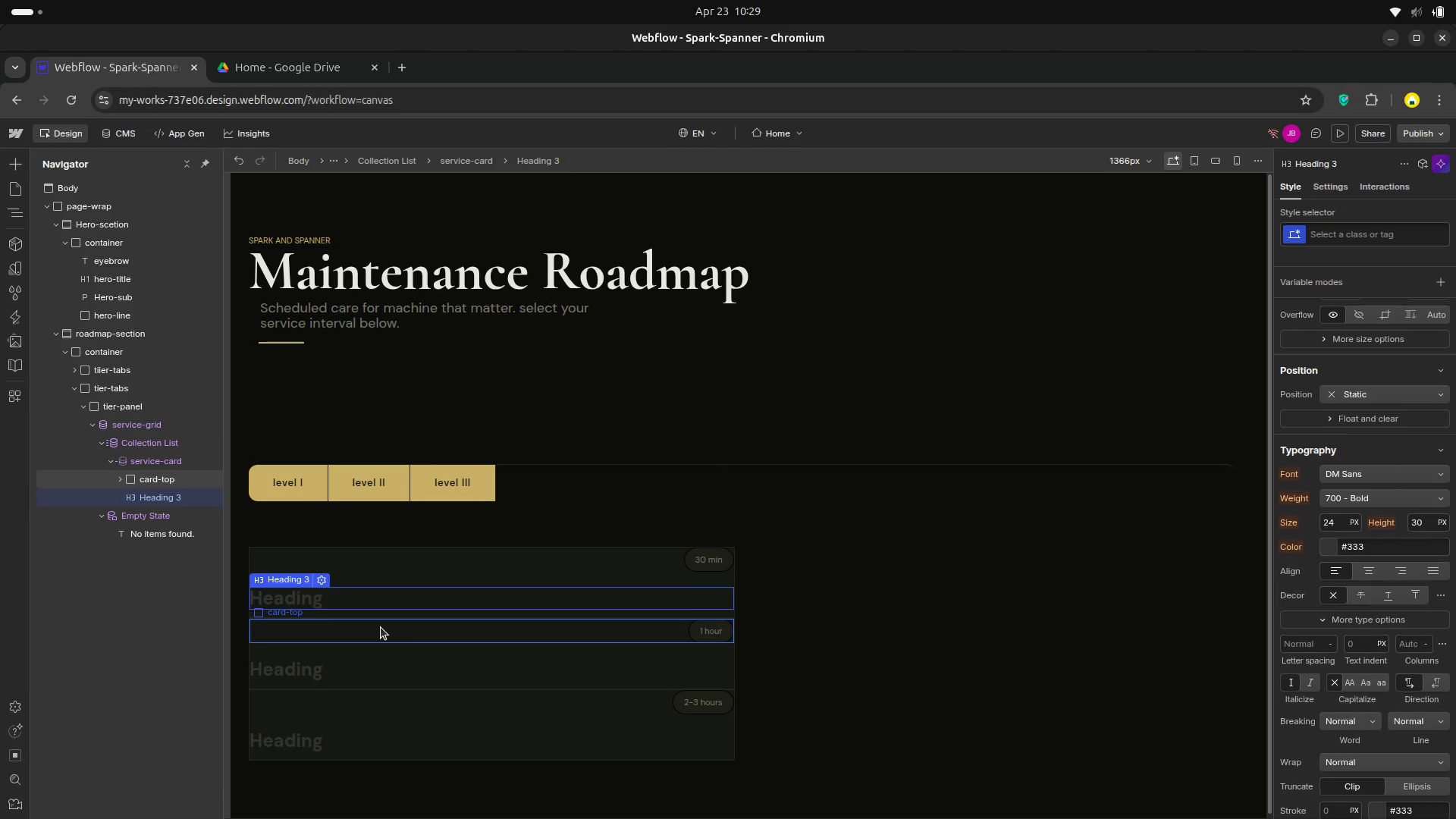 
wait(8.01)
 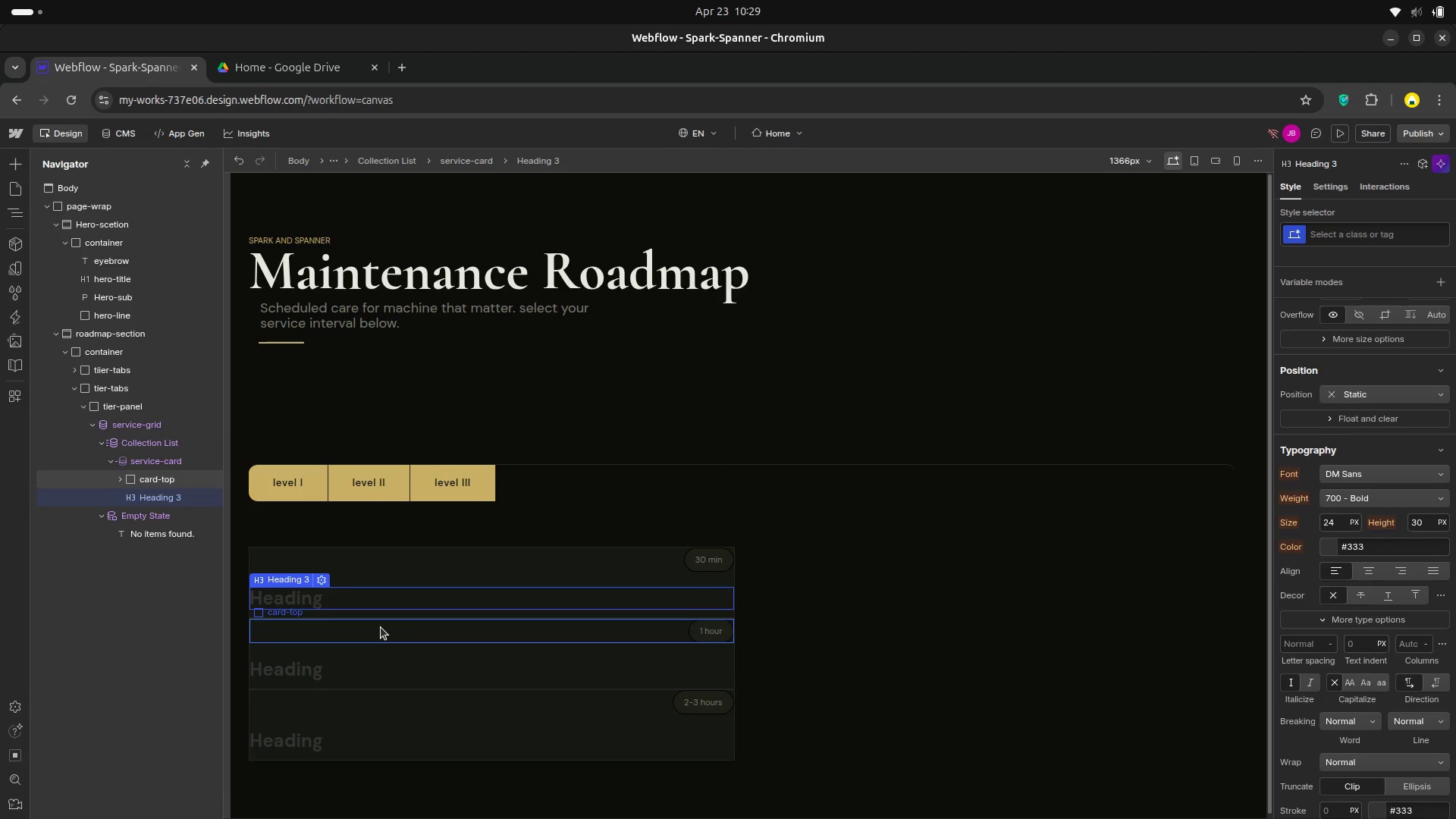 
left_click([1329, 233])
 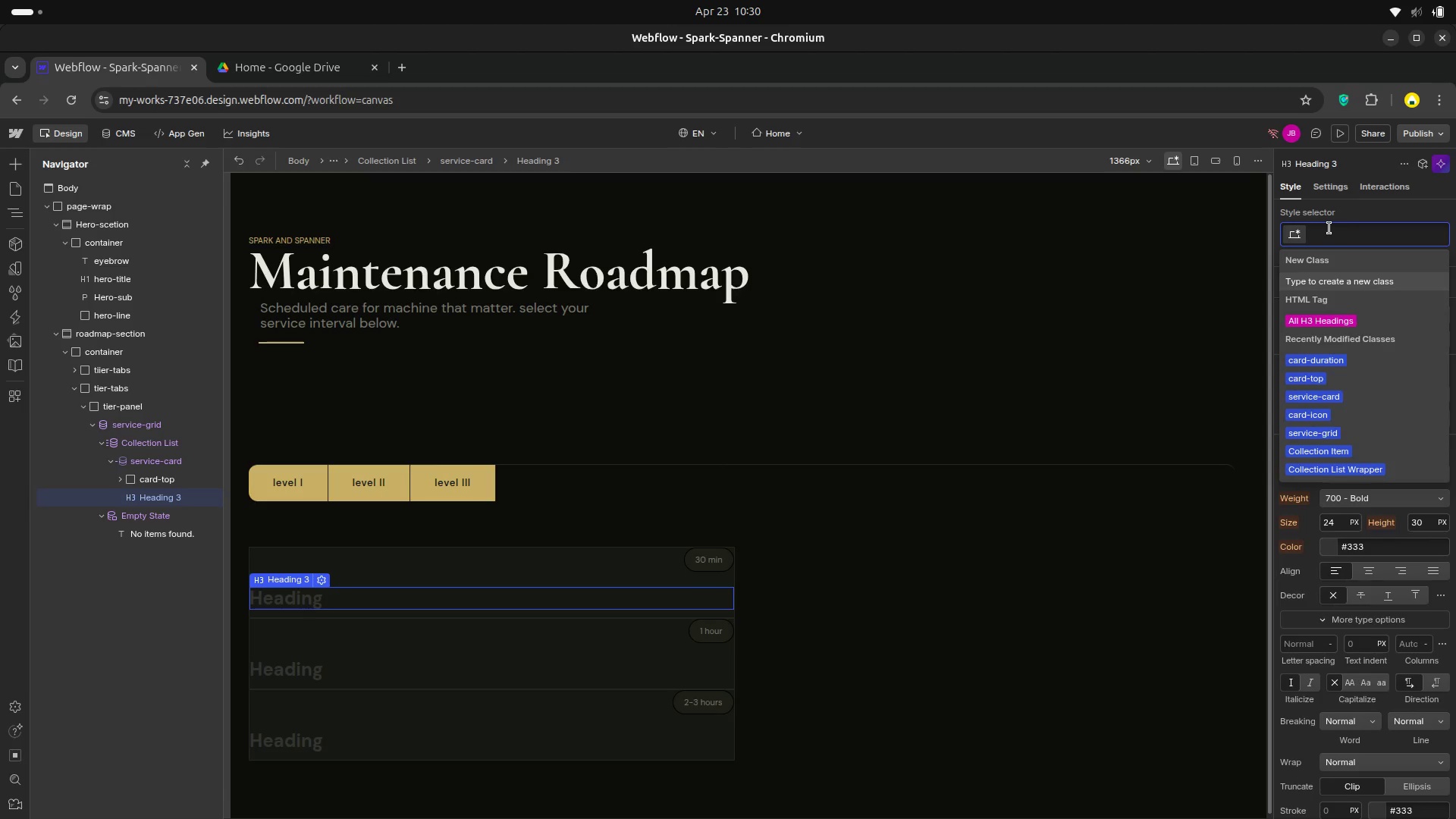 
wait(8.2)
 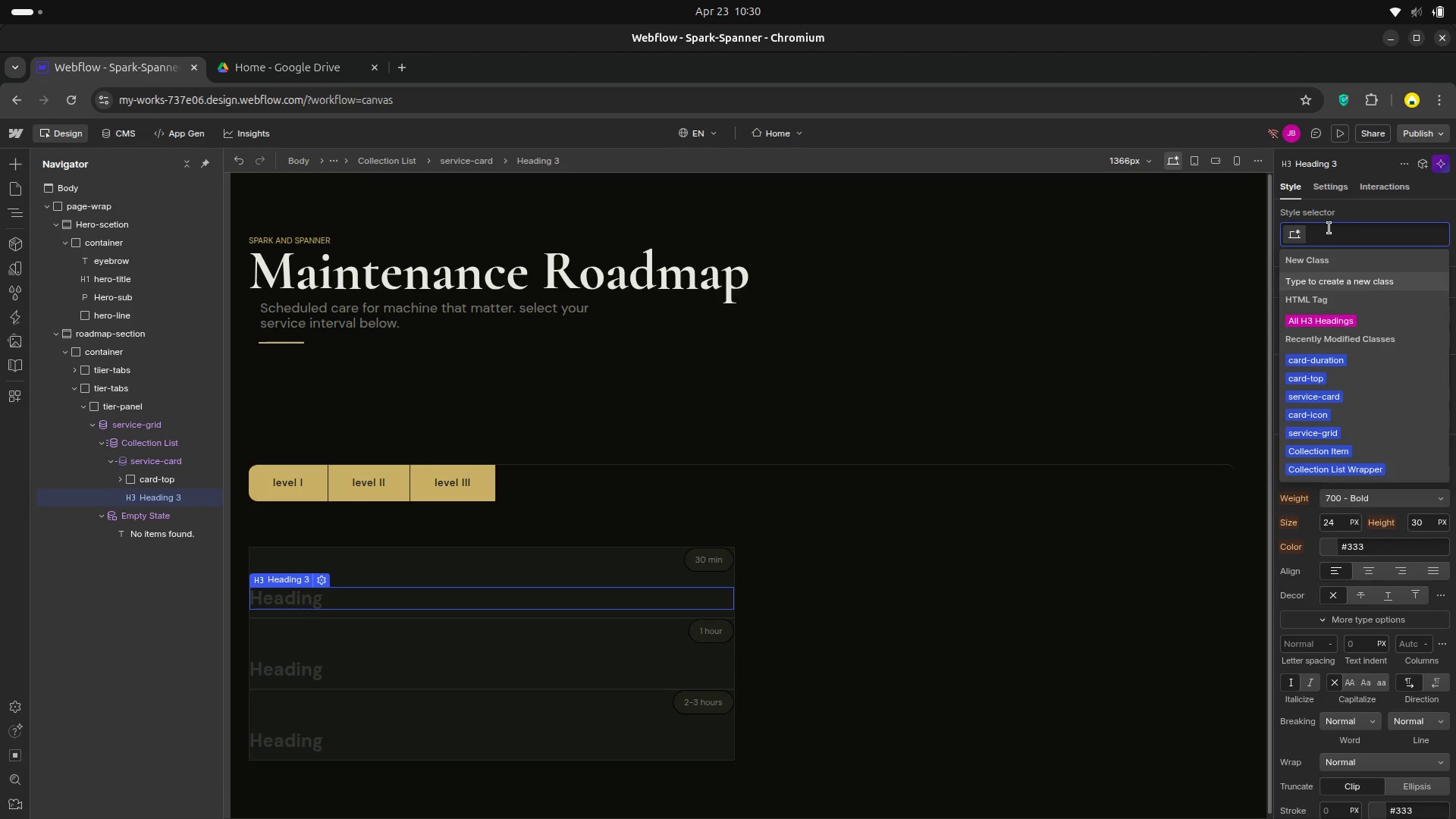 
type(card)
 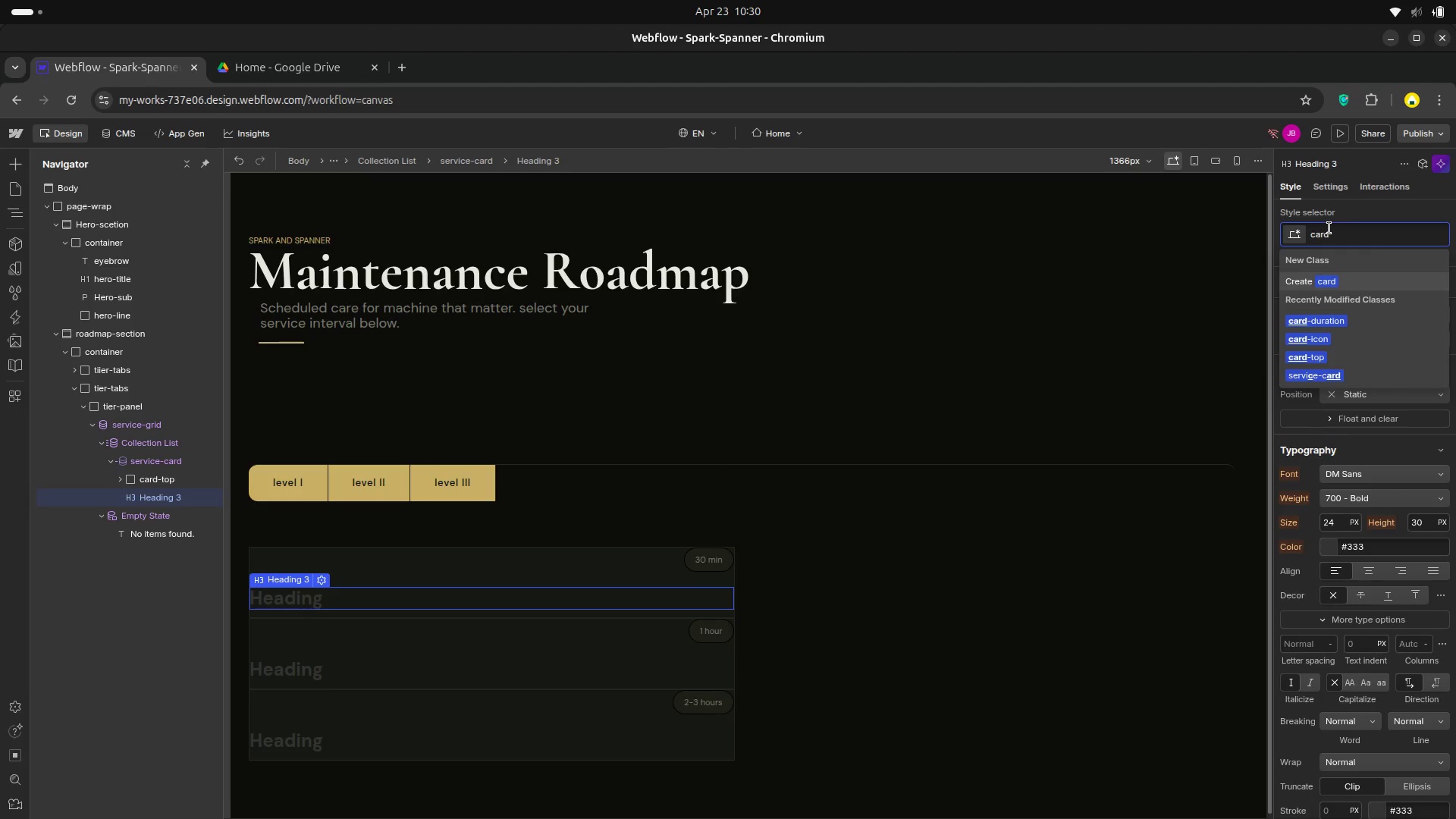 
wait(7.65)
 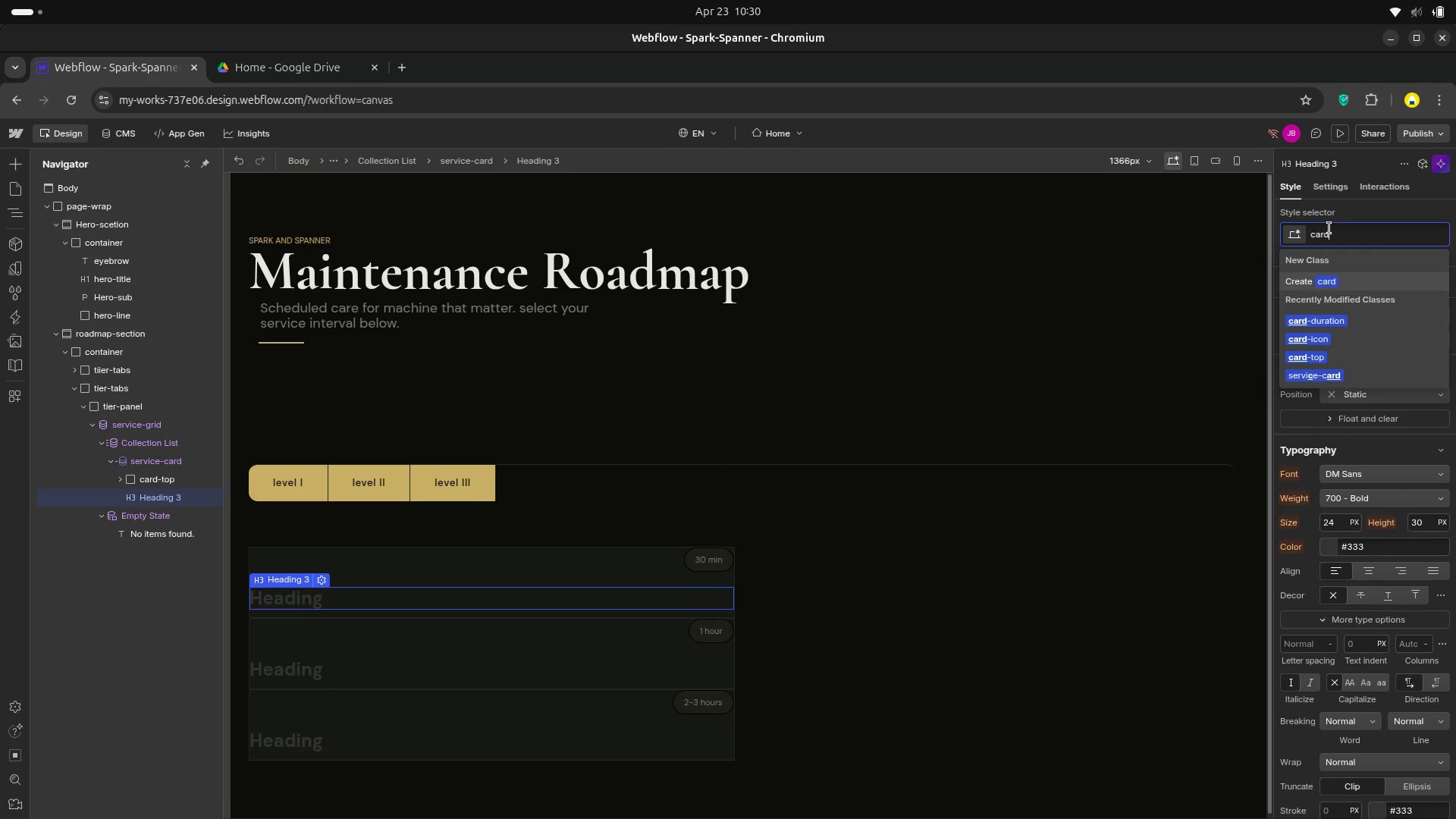 
type(-title)
 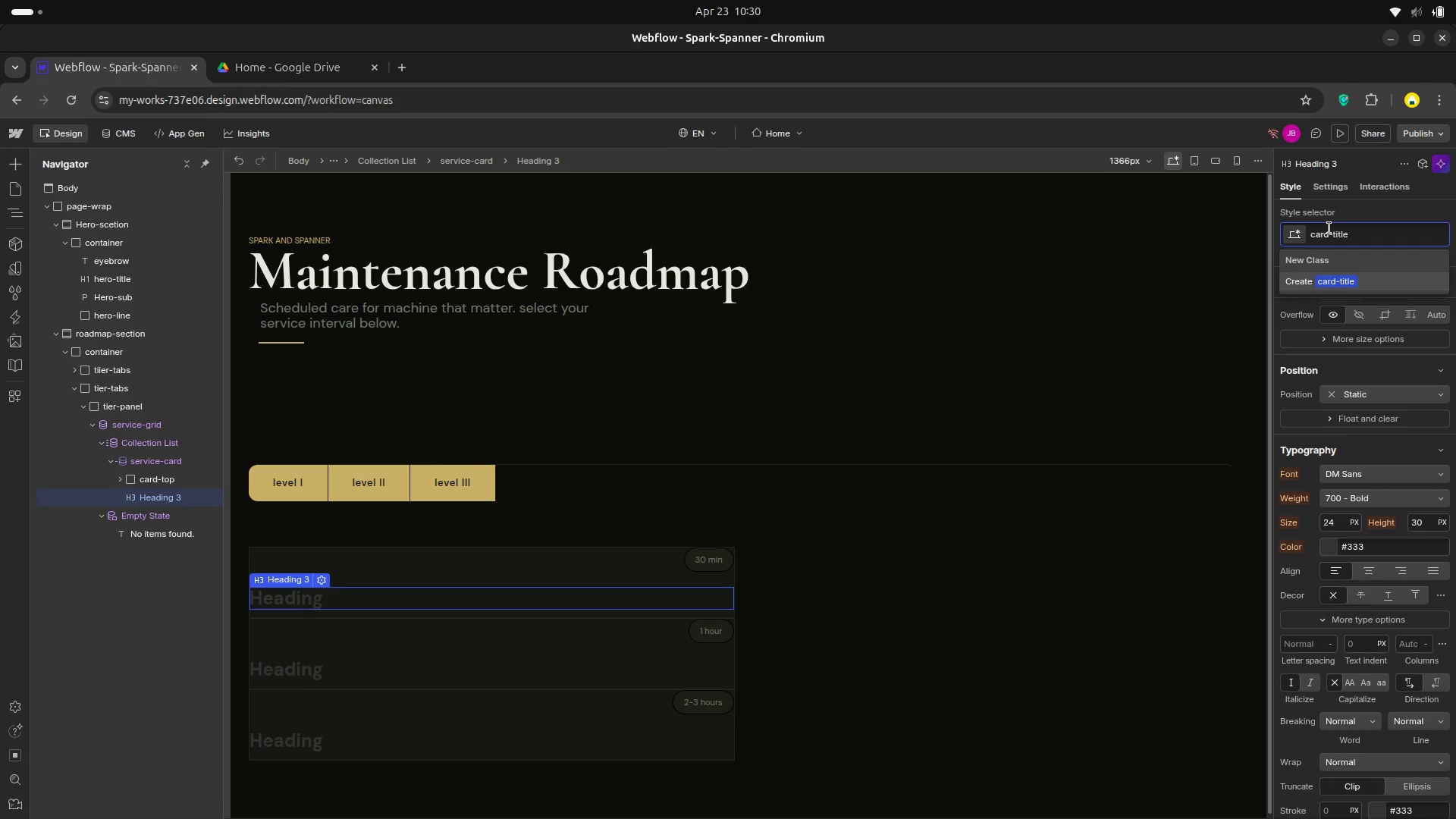 
key(Enter)
 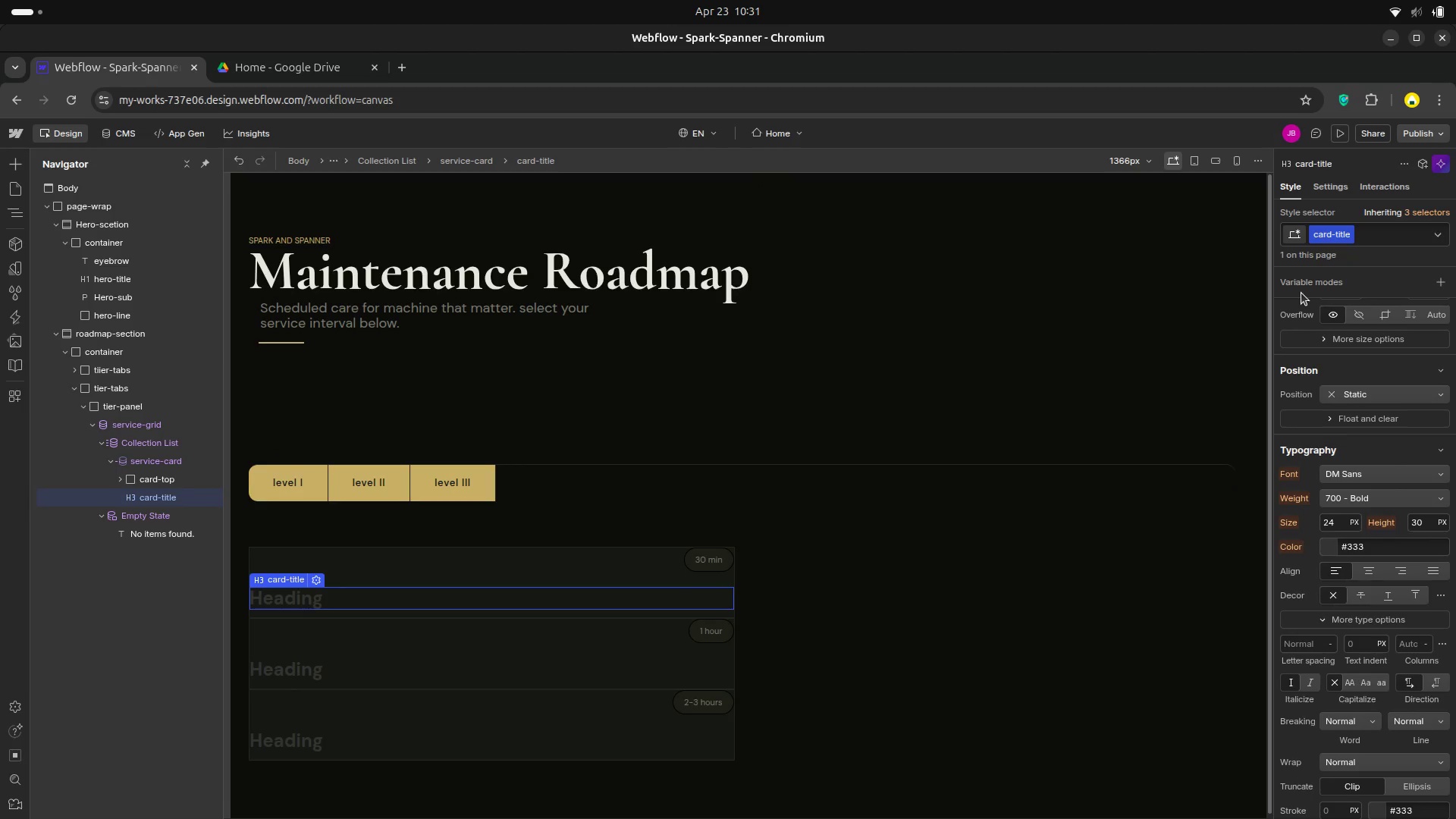 
wait(50.46)
 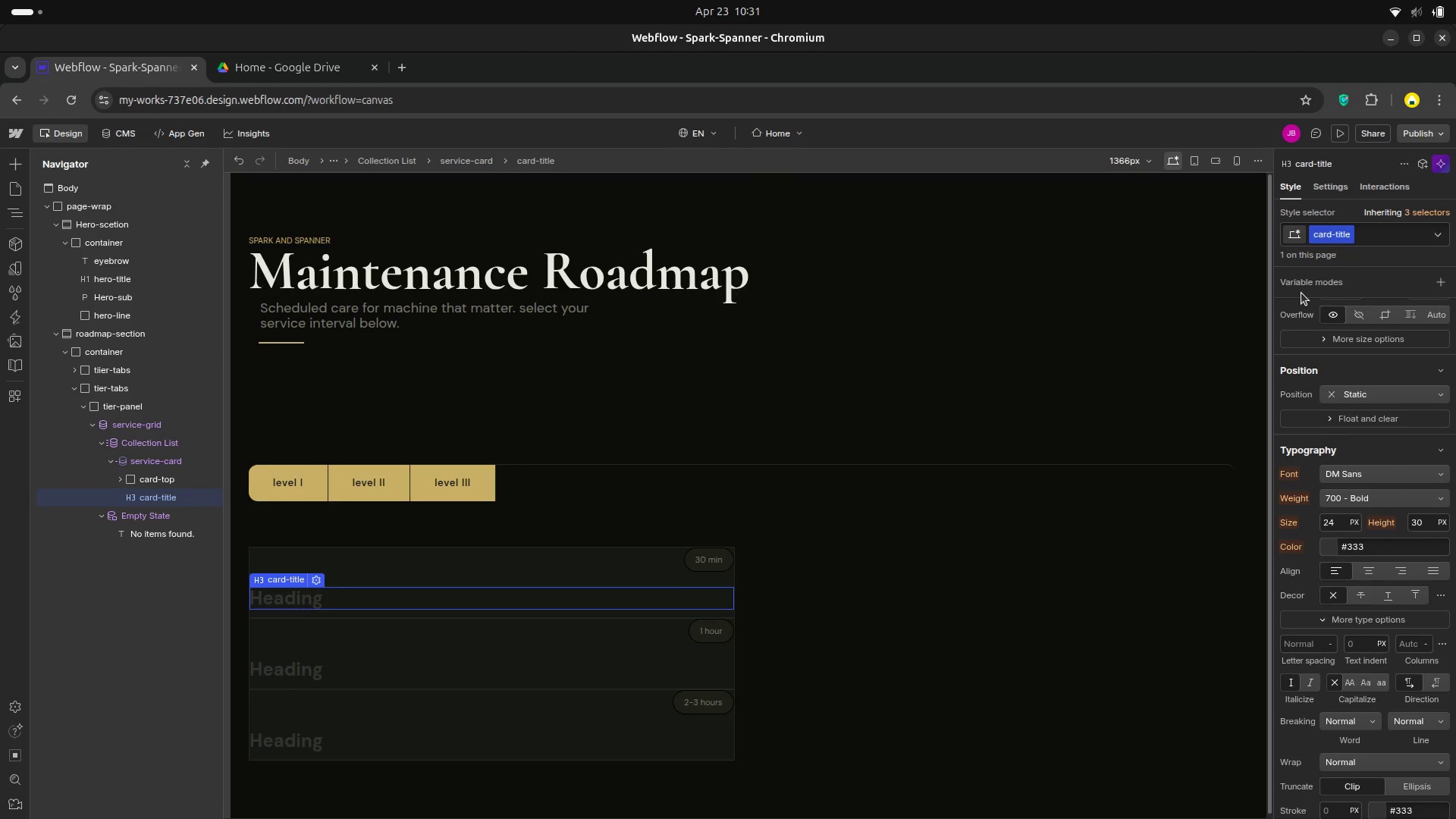 
left_click([1354, 476])
 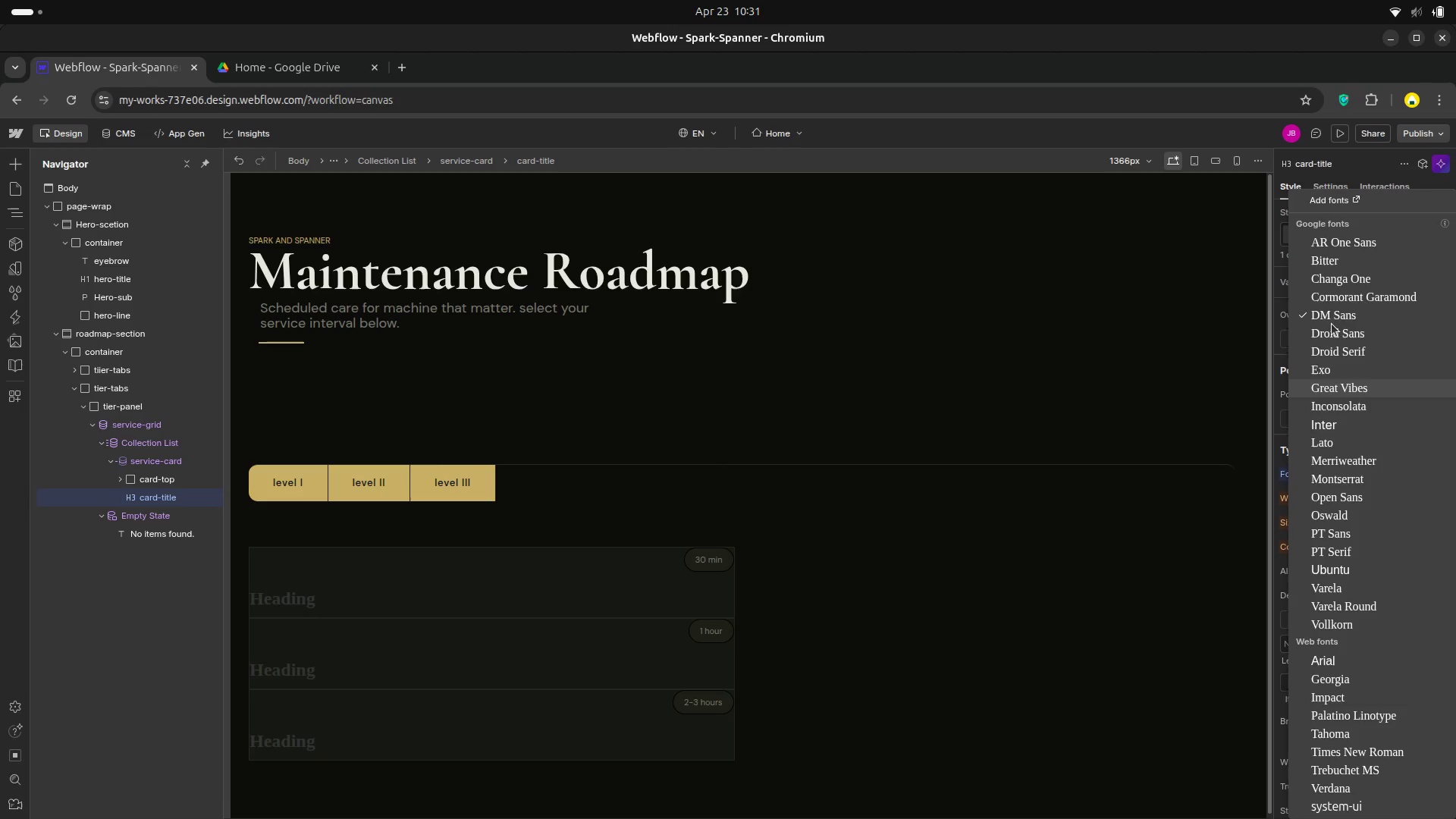 
wait(10.04)
 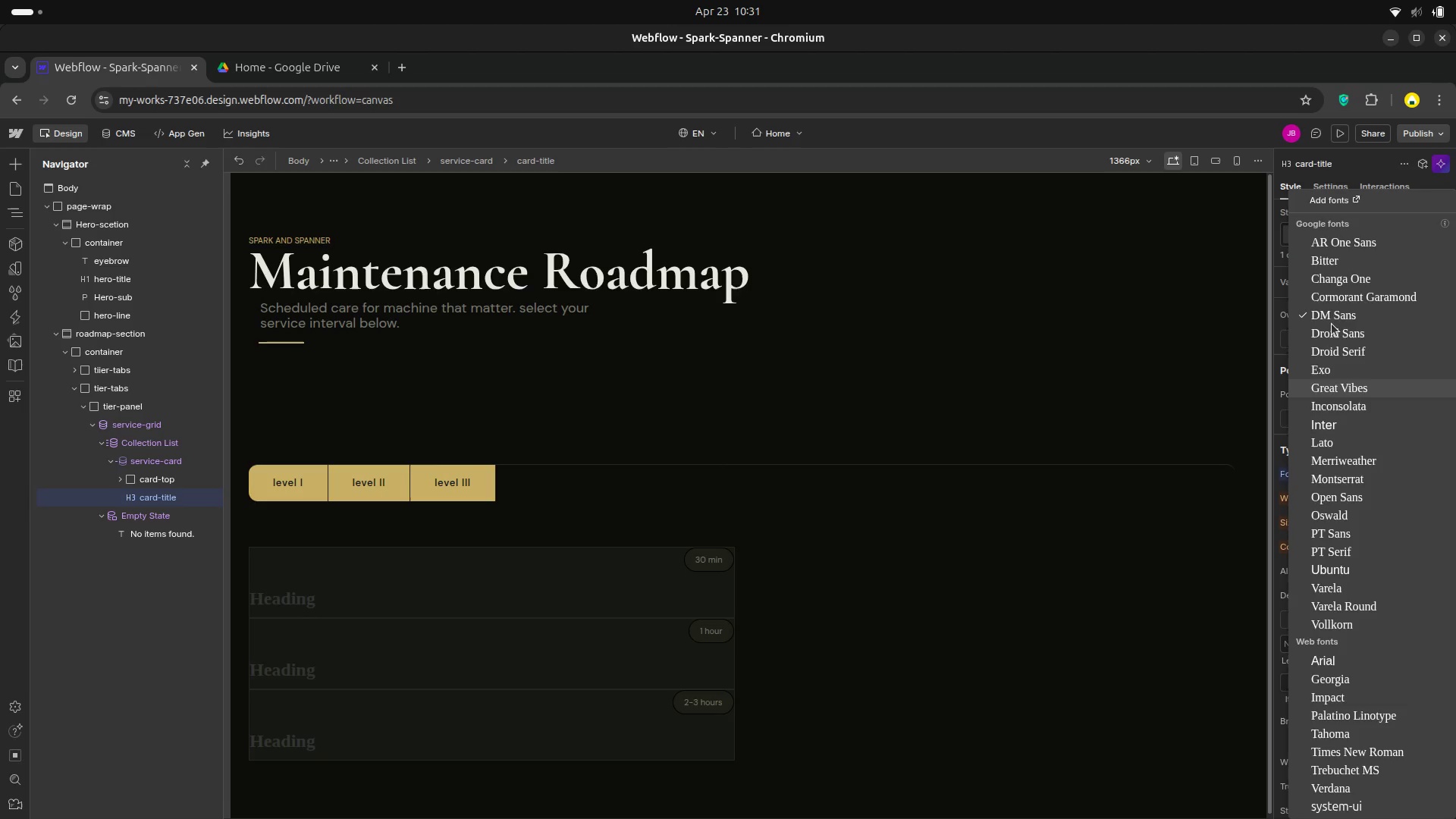 
left_click([1368, 300])
 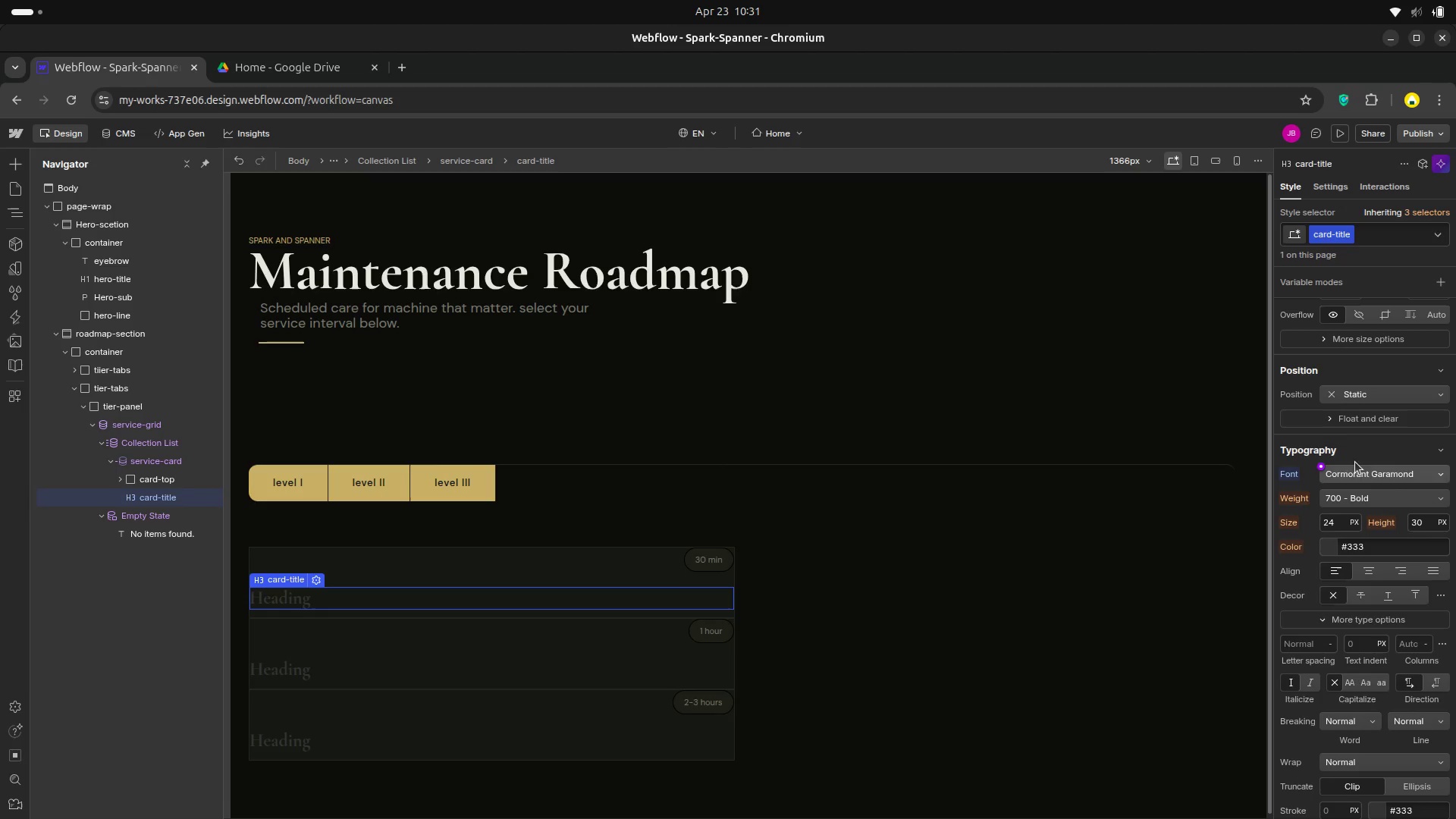 
wait(11.85)
 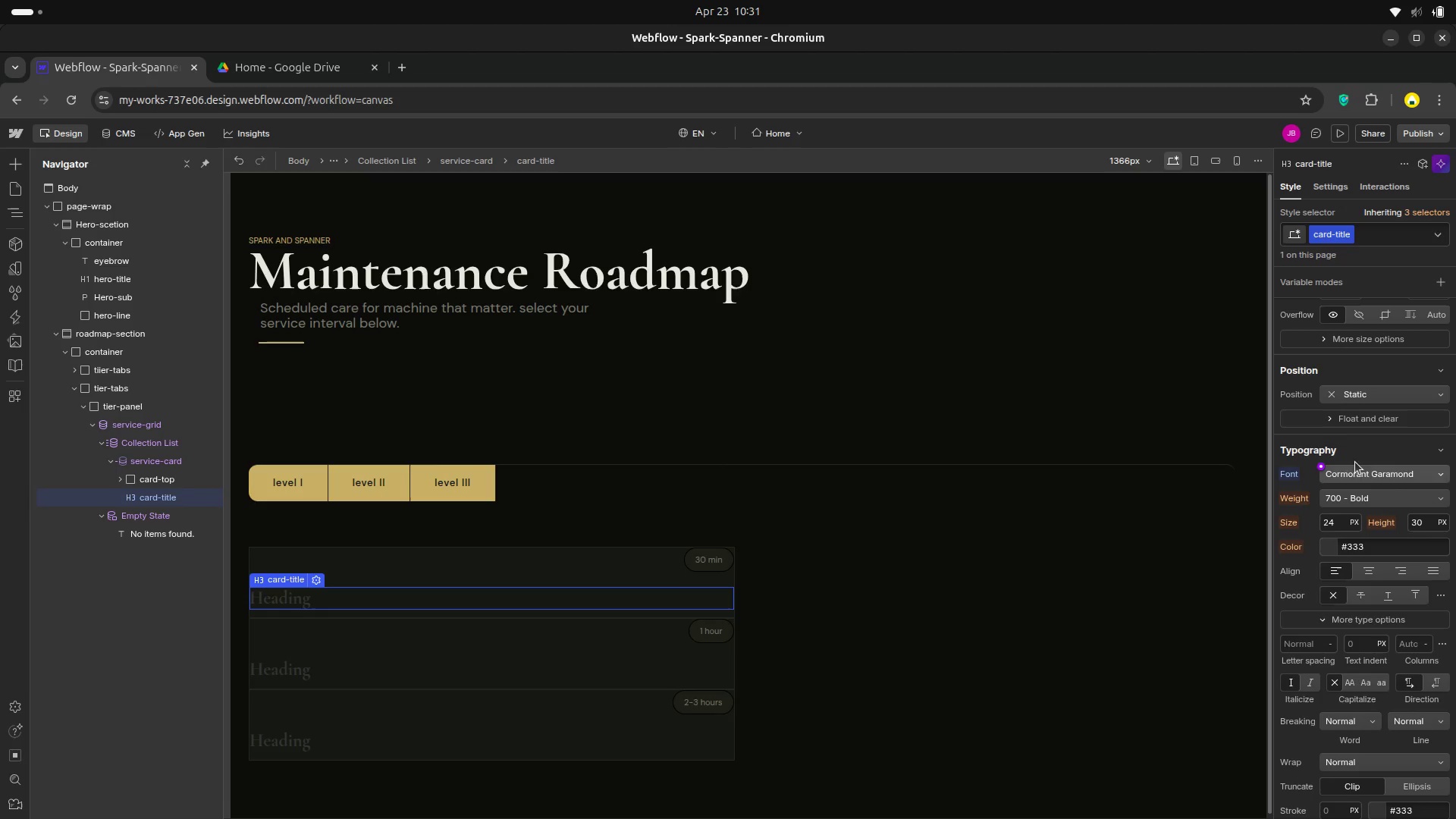 
left_click([1338, 519])
 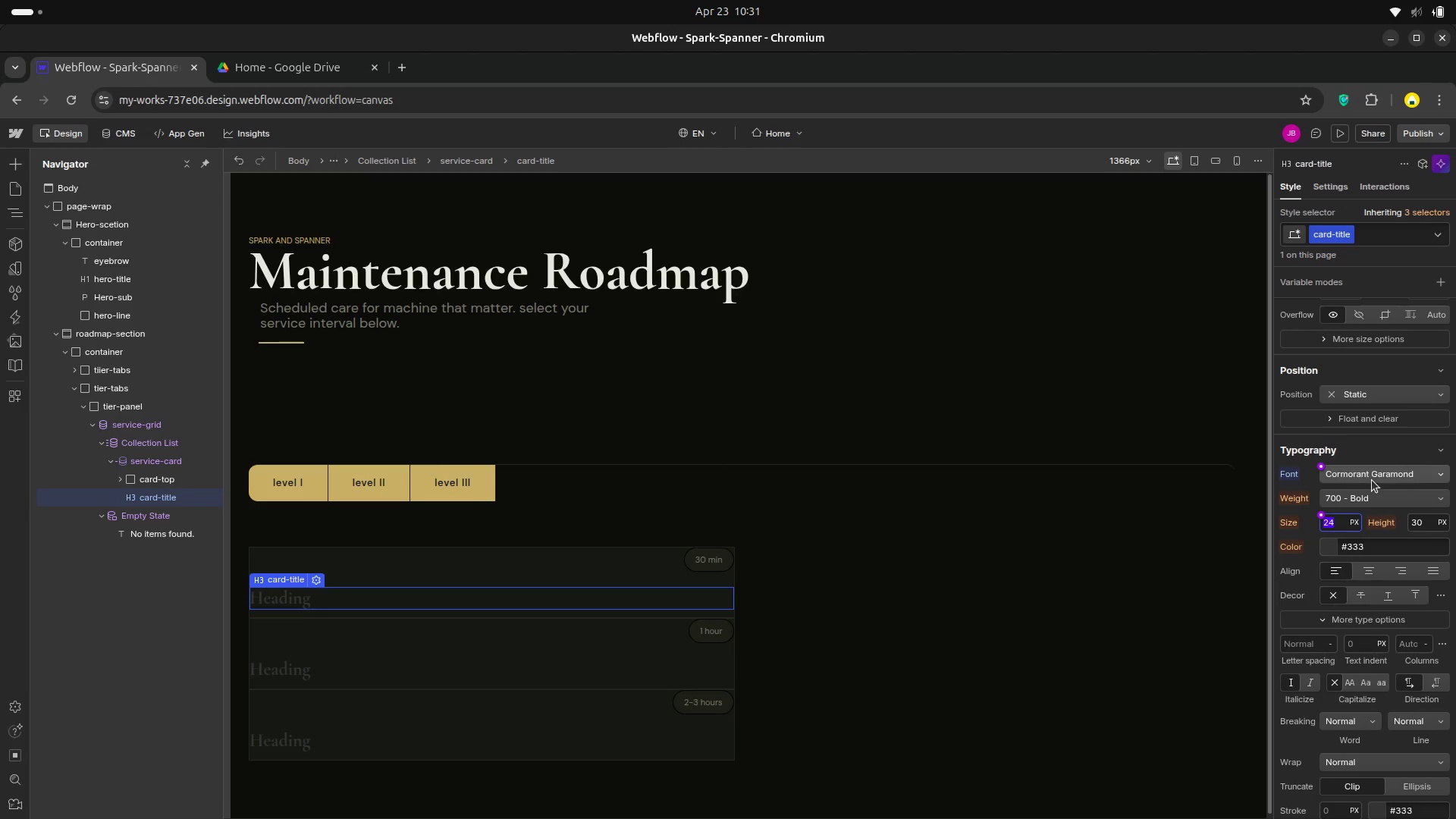 
key(Backspace)
type(22)
 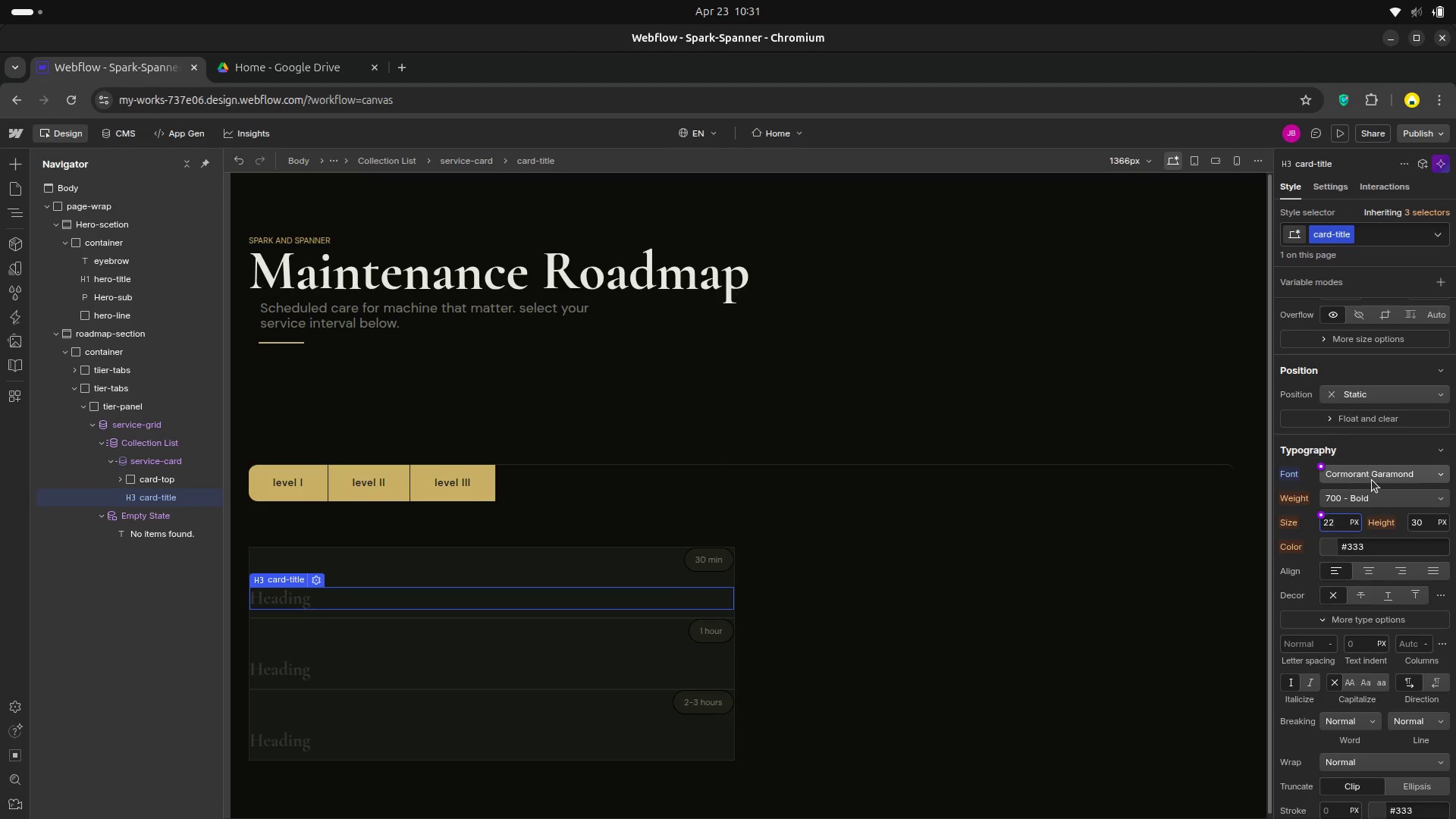 
key(Enter)
 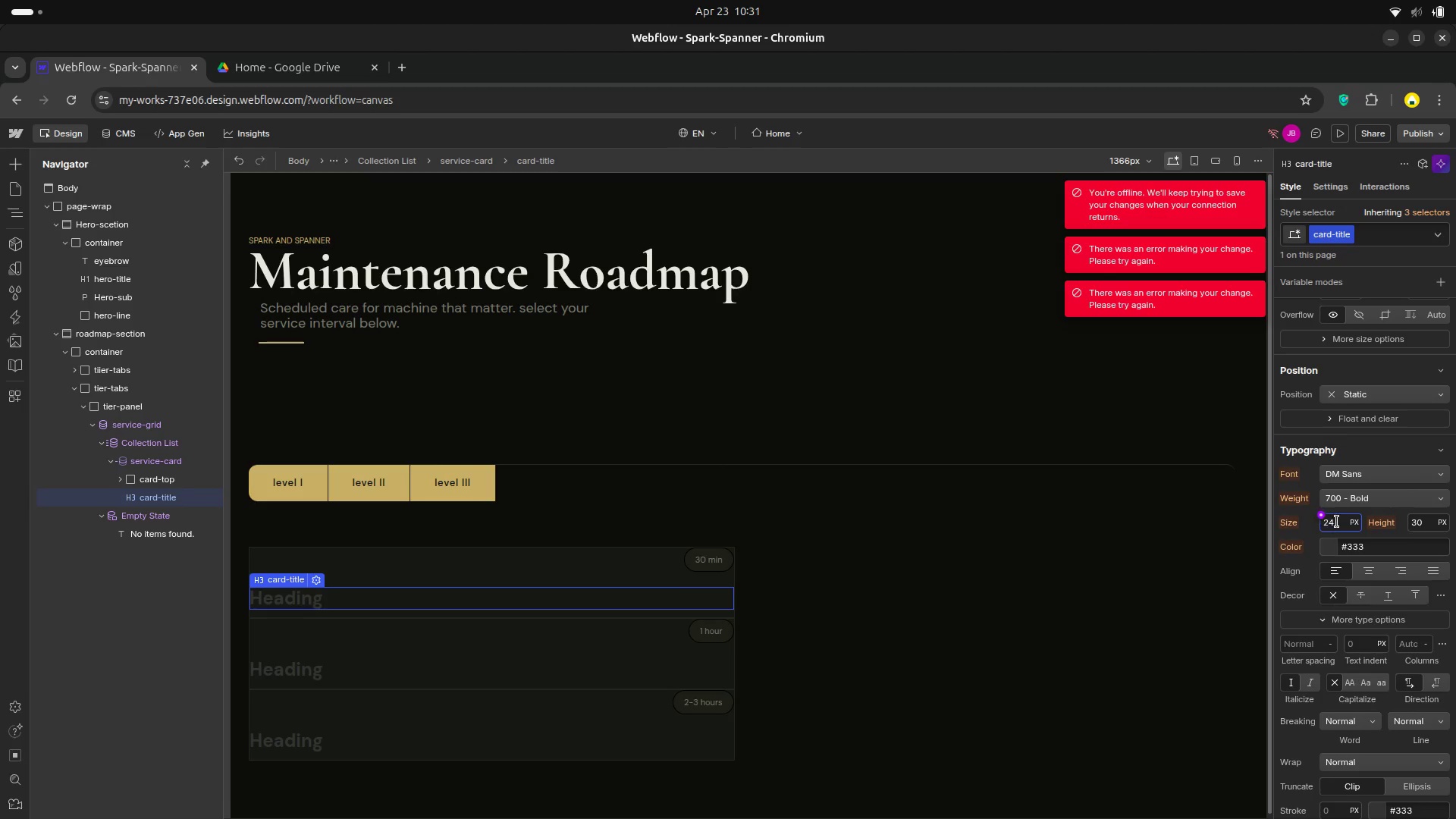 
wait(7.48)
 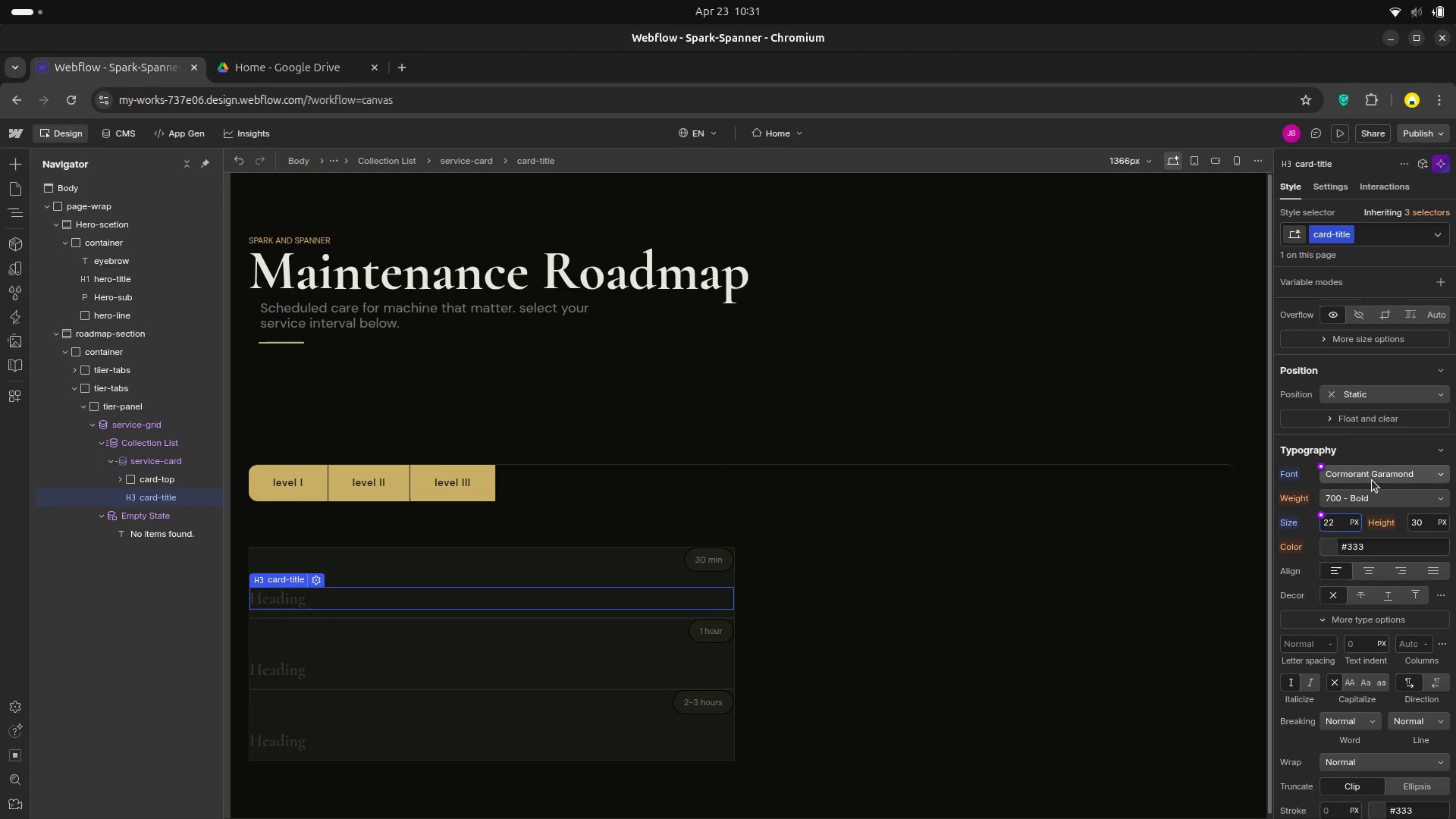 
key(Backspace)
 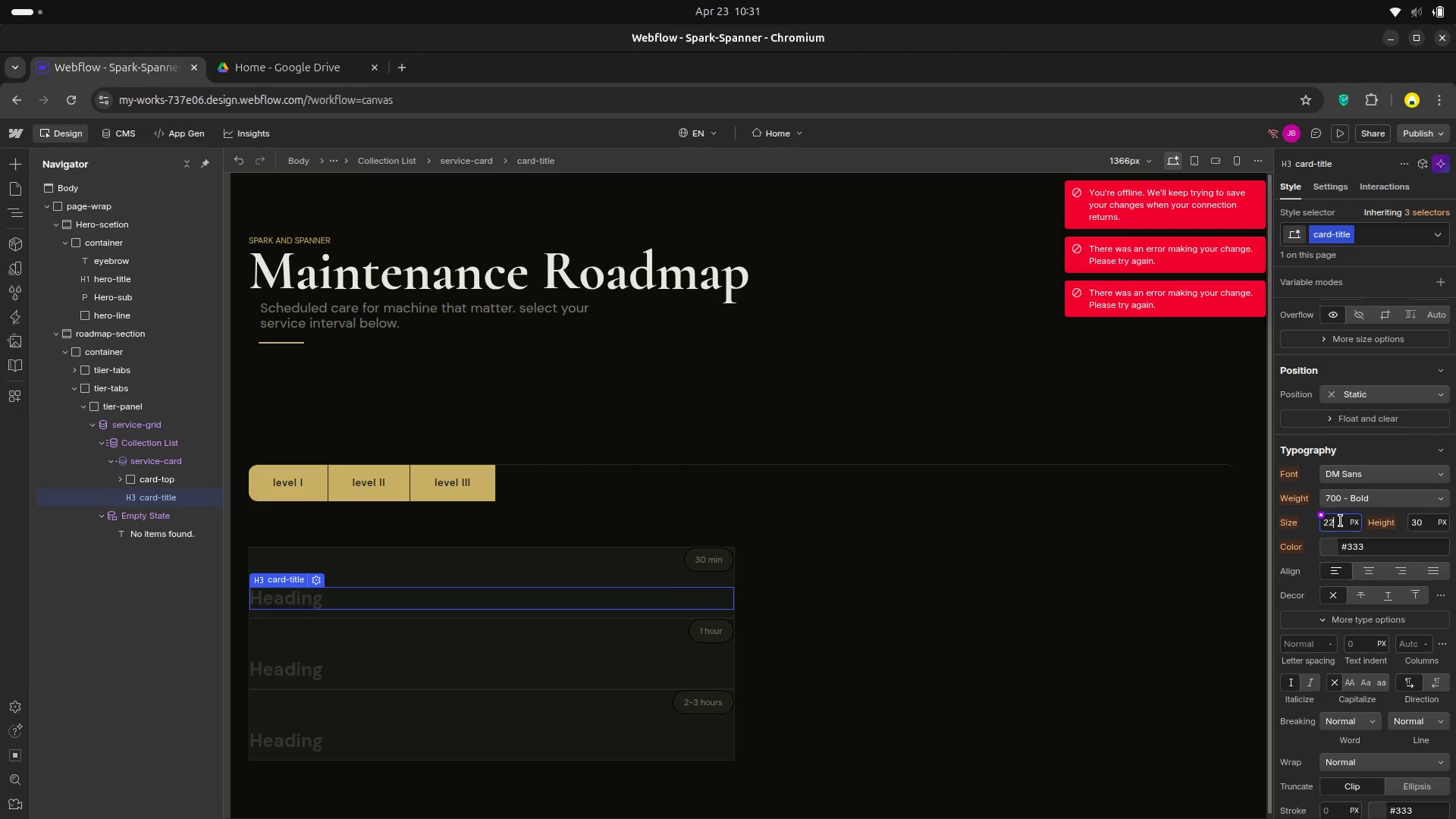 
key(2)
 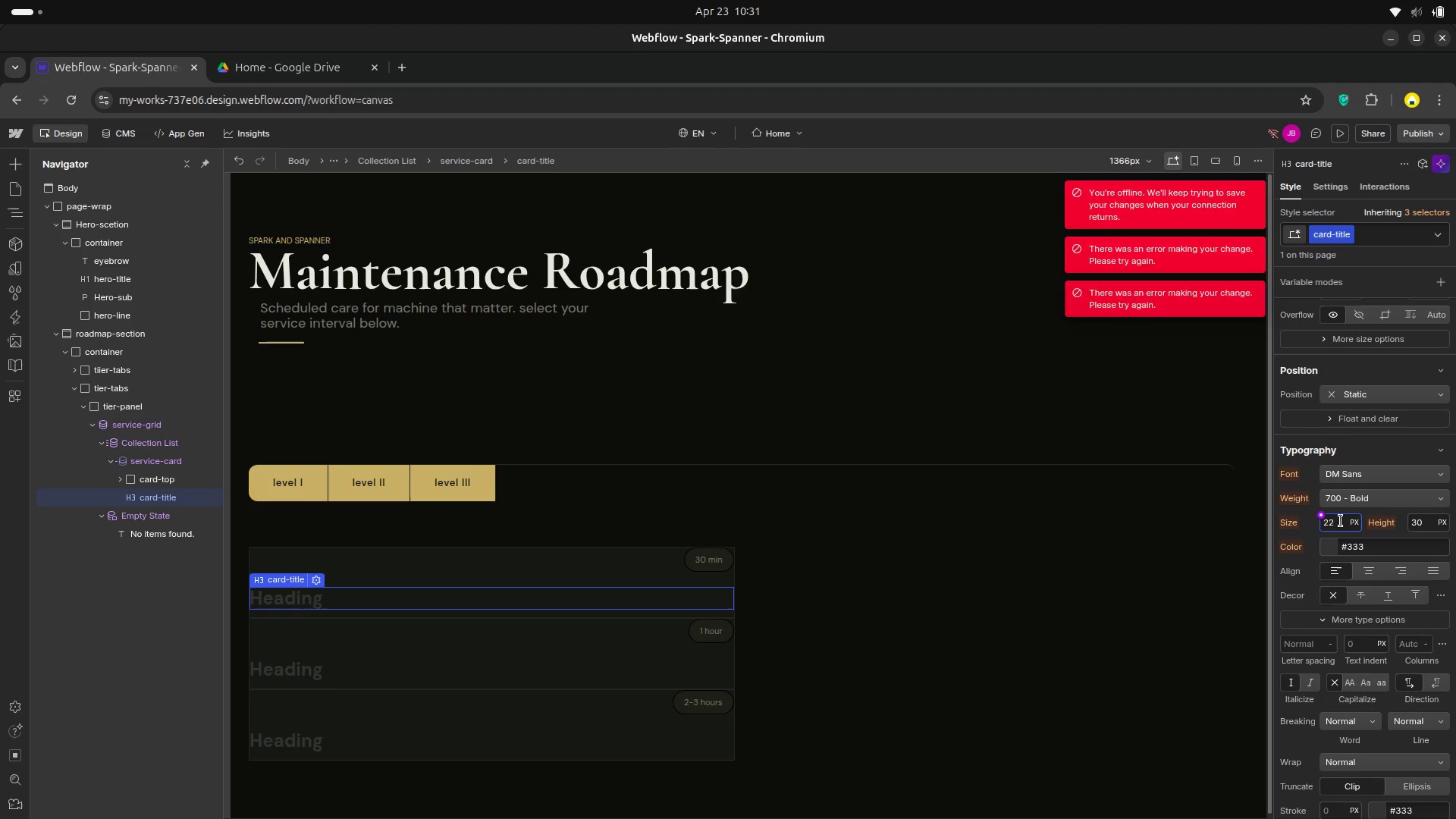 
key(Enter)
 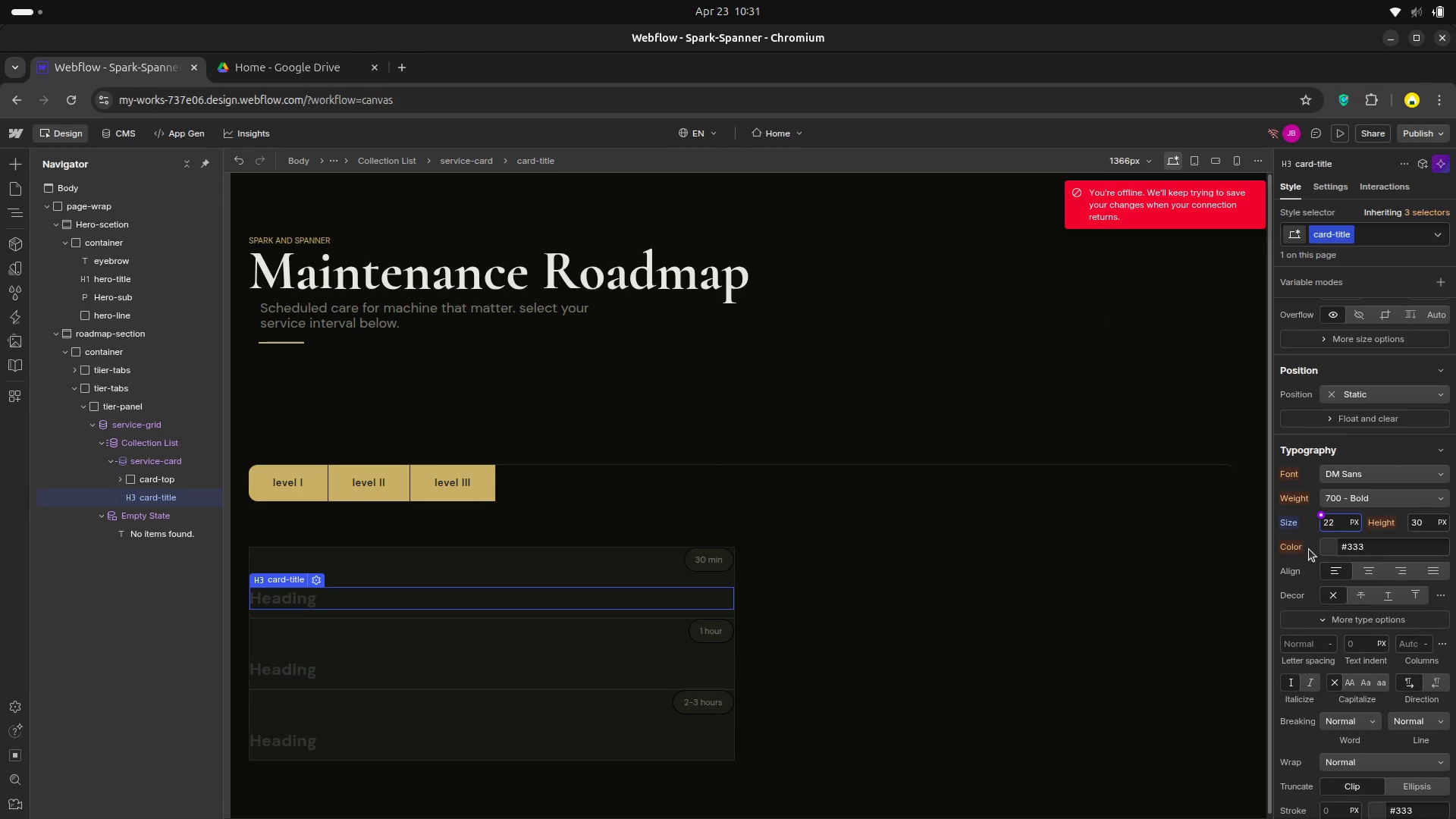 
left_click([1310, 549])
 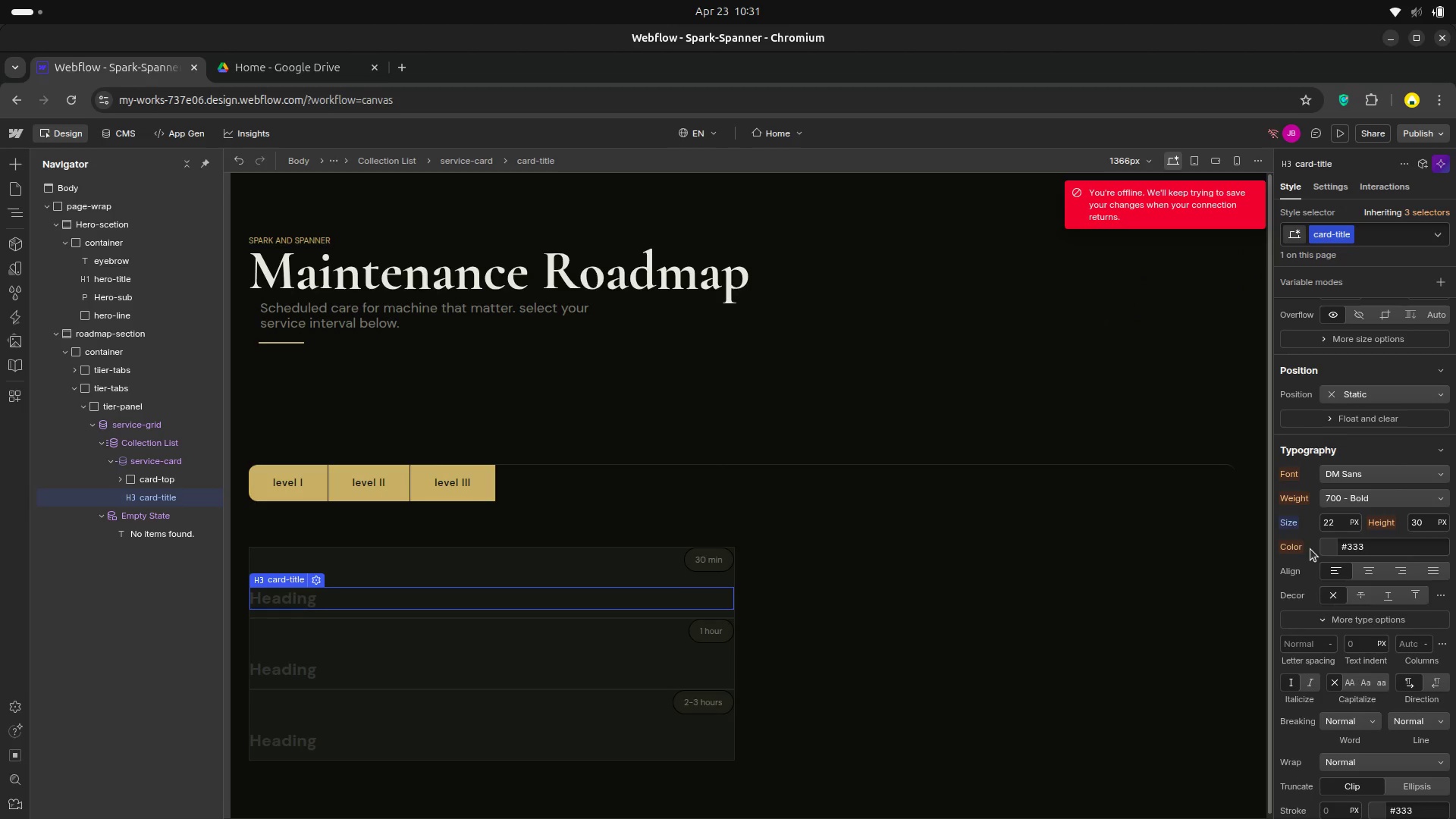 
left_click([1310, 549])
 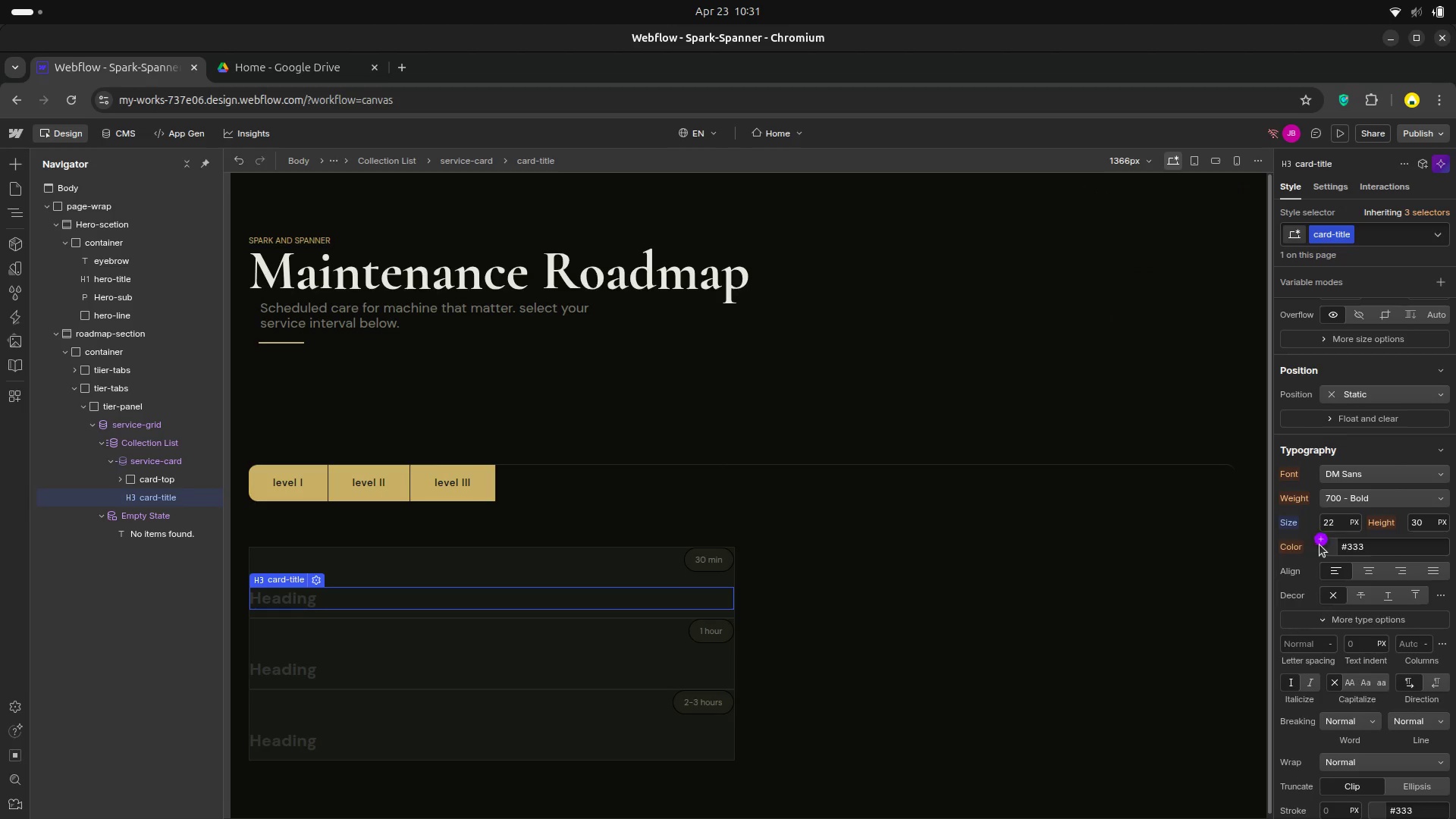 
wait(8.12)
 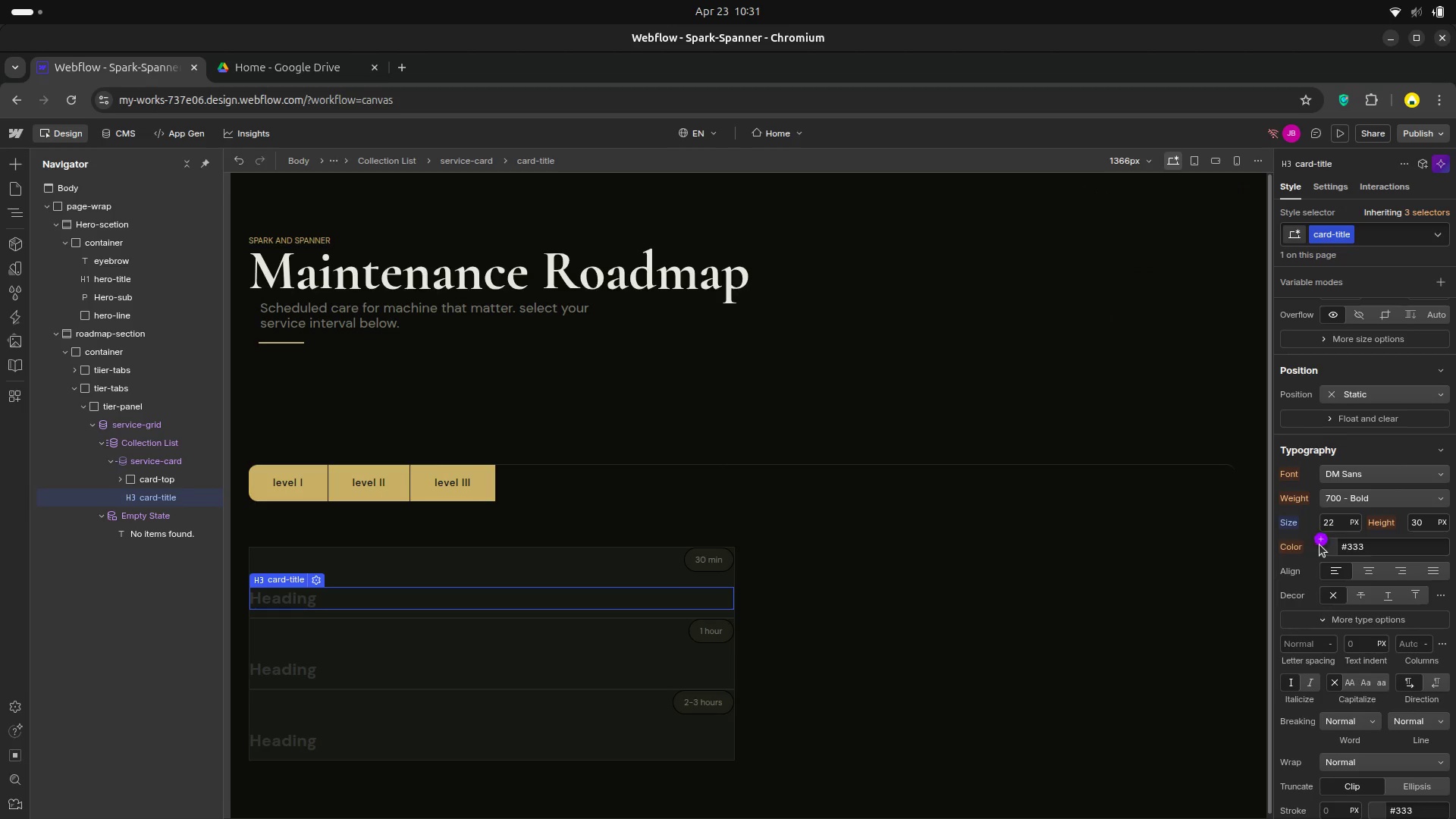 
left_click([1360, 497])
 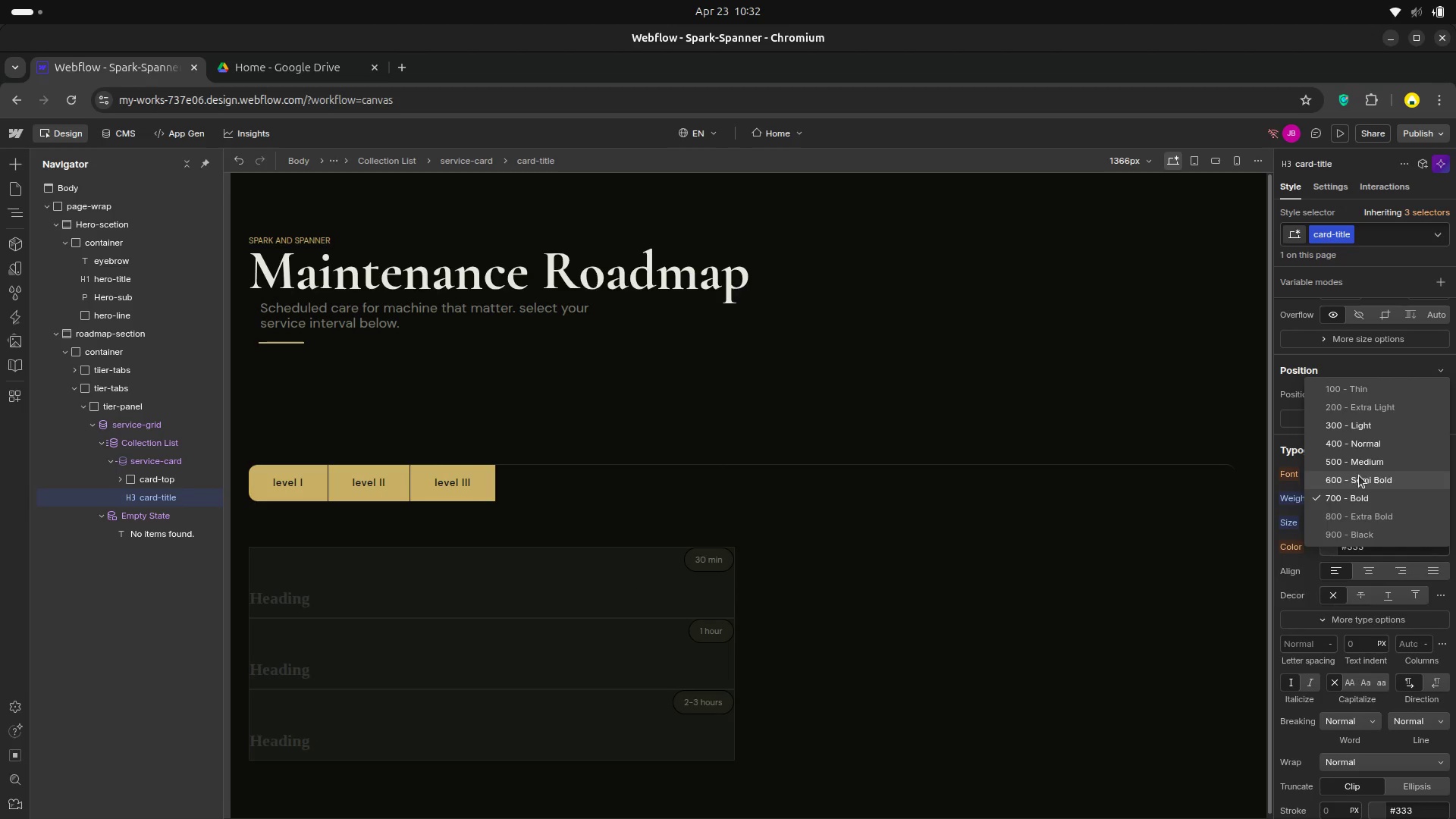 
left_click([1338, 463])
 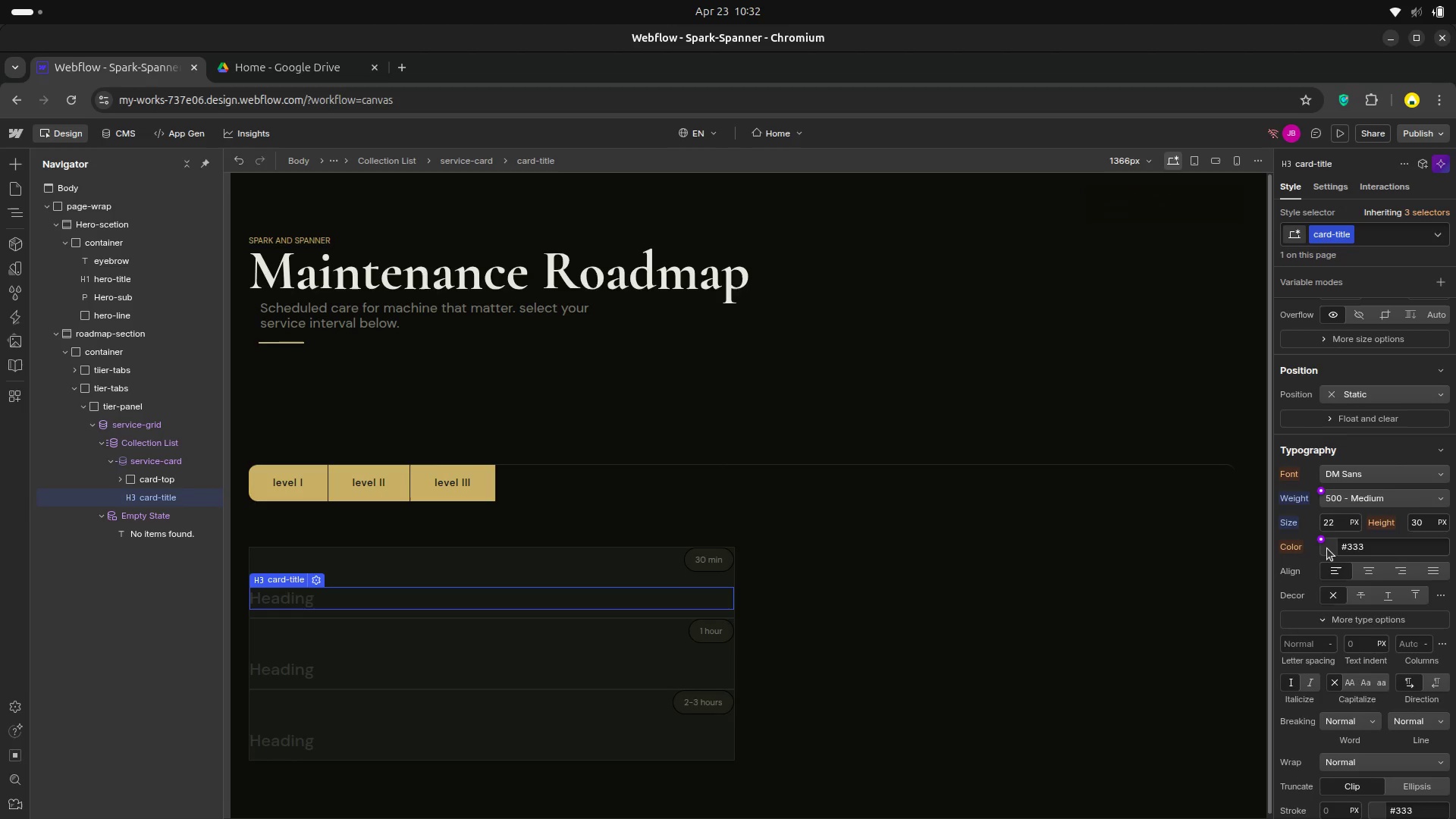 
wait(6.88)
 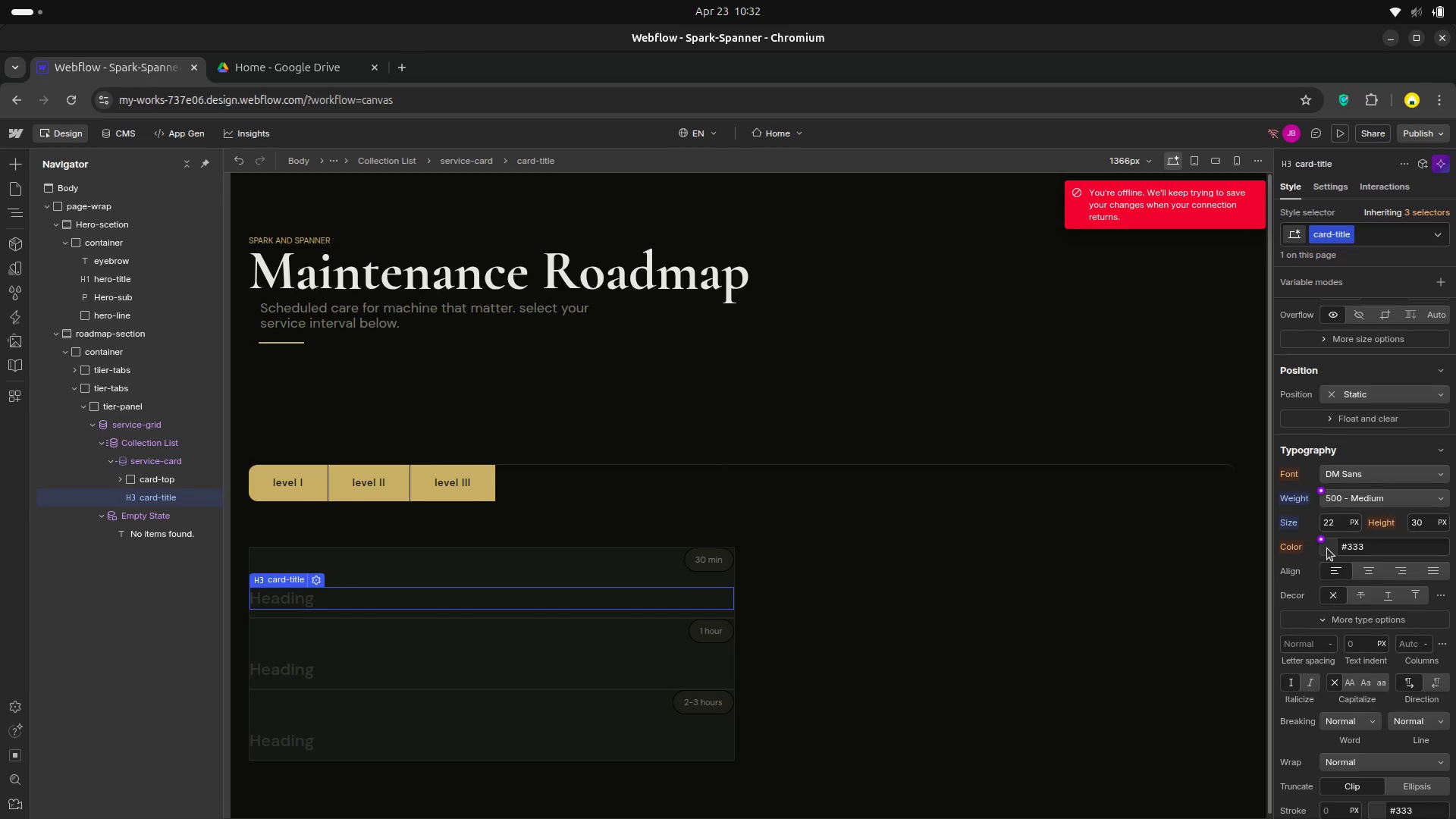 
left_click([1376, 549])
 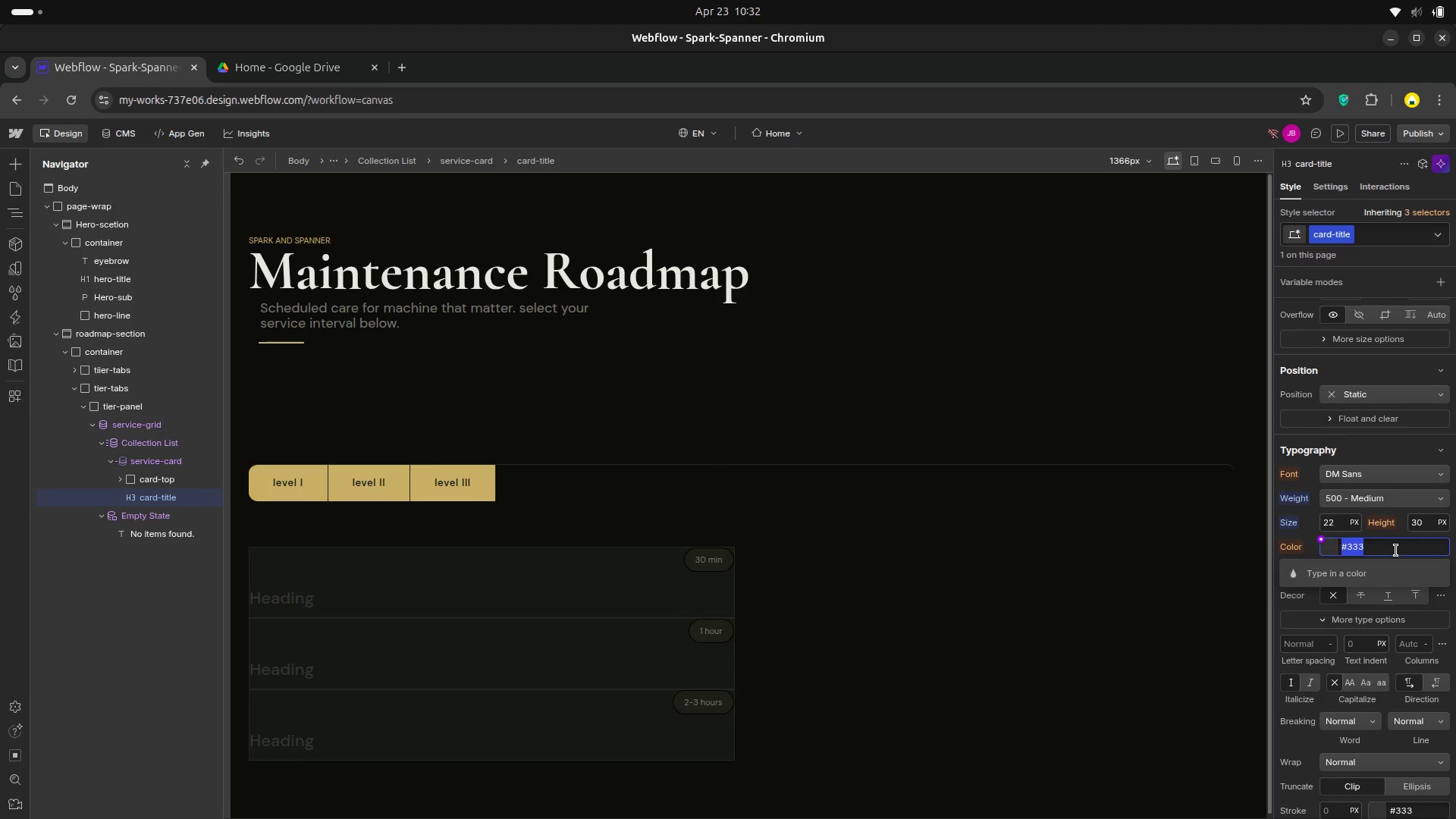 
left_click([1396, 551])
 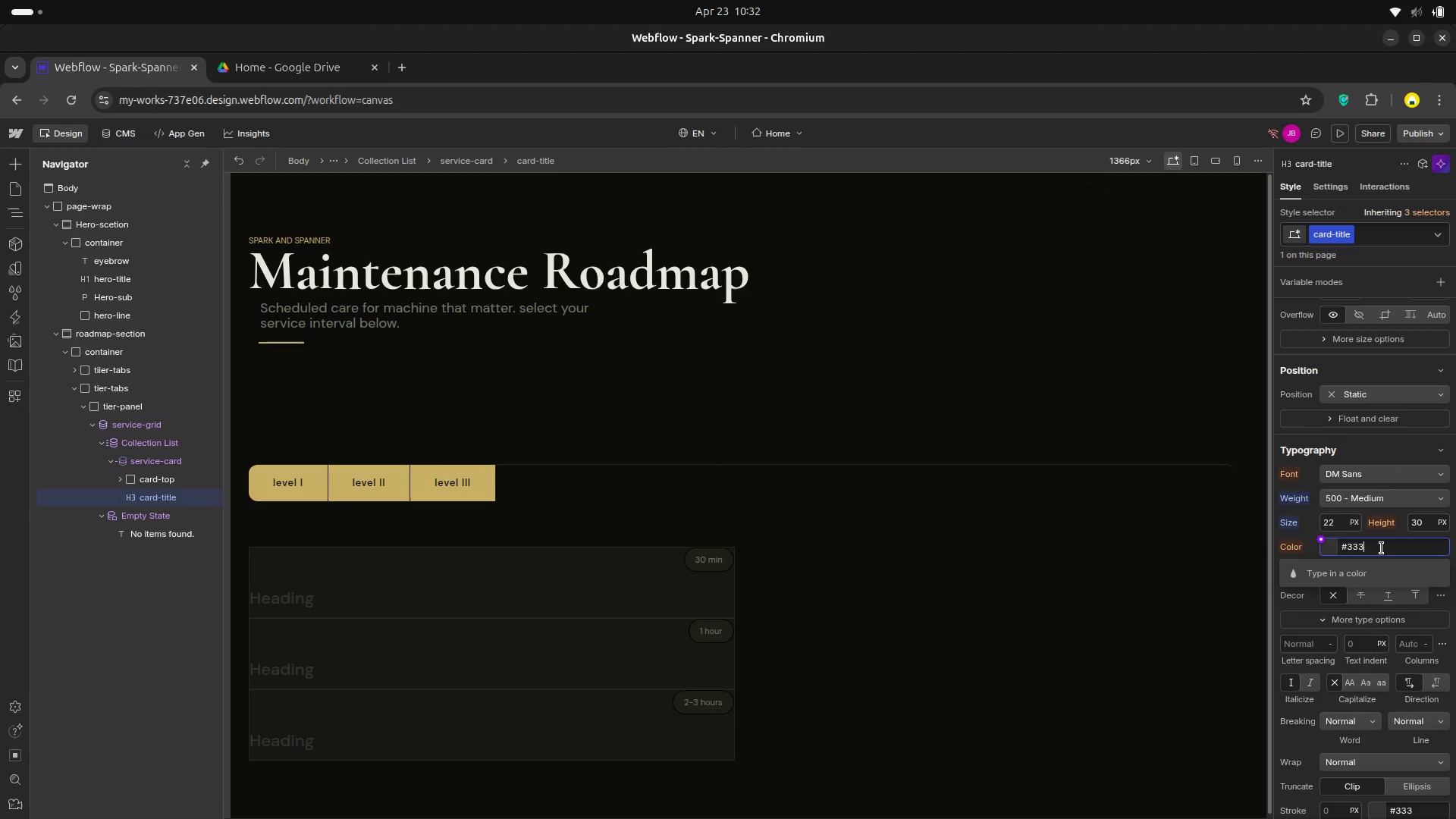 
key(Backspace)
key(Backspace)
key(Backspace)
type(e86e0)
 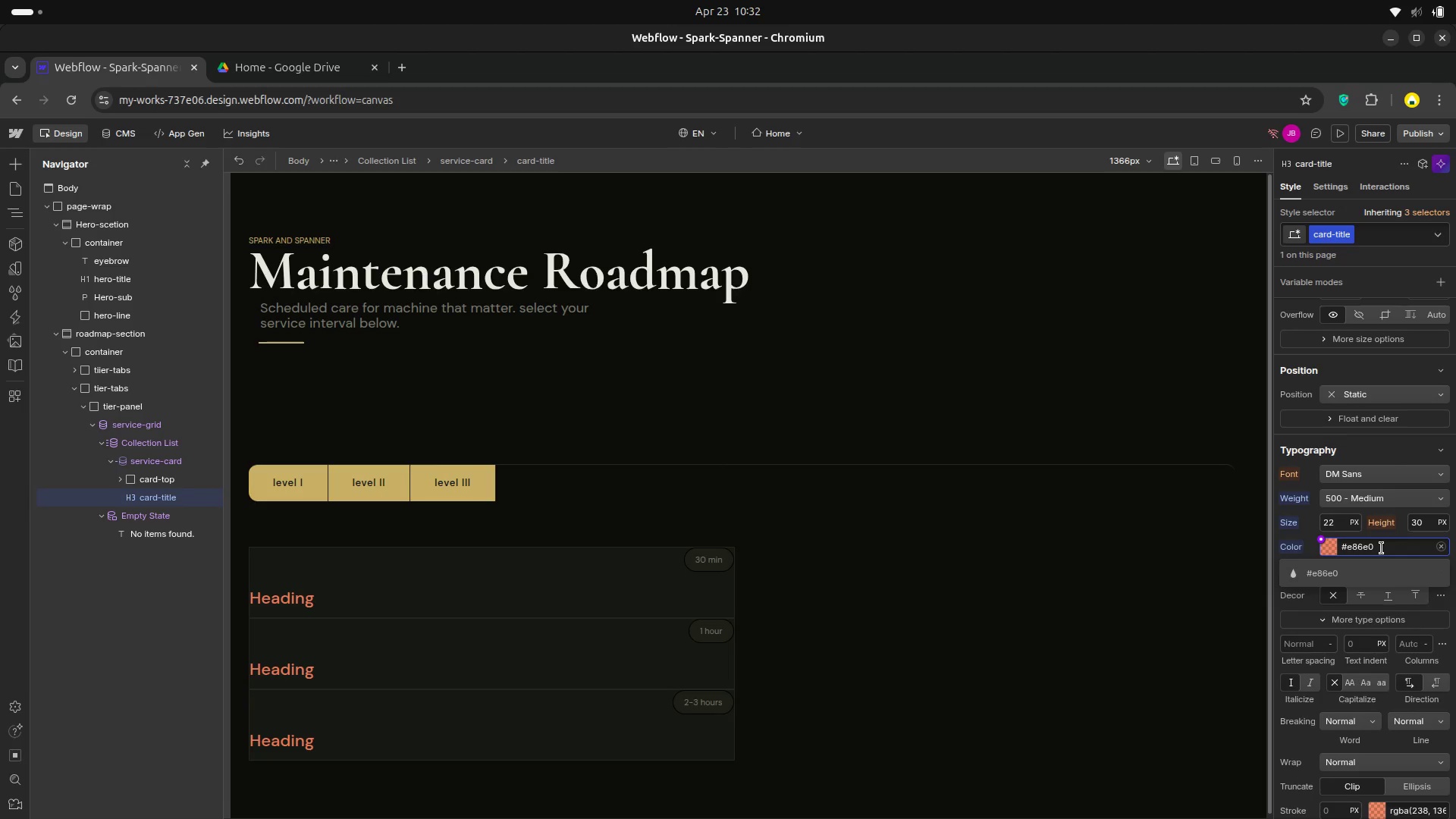 
key(Enter)
 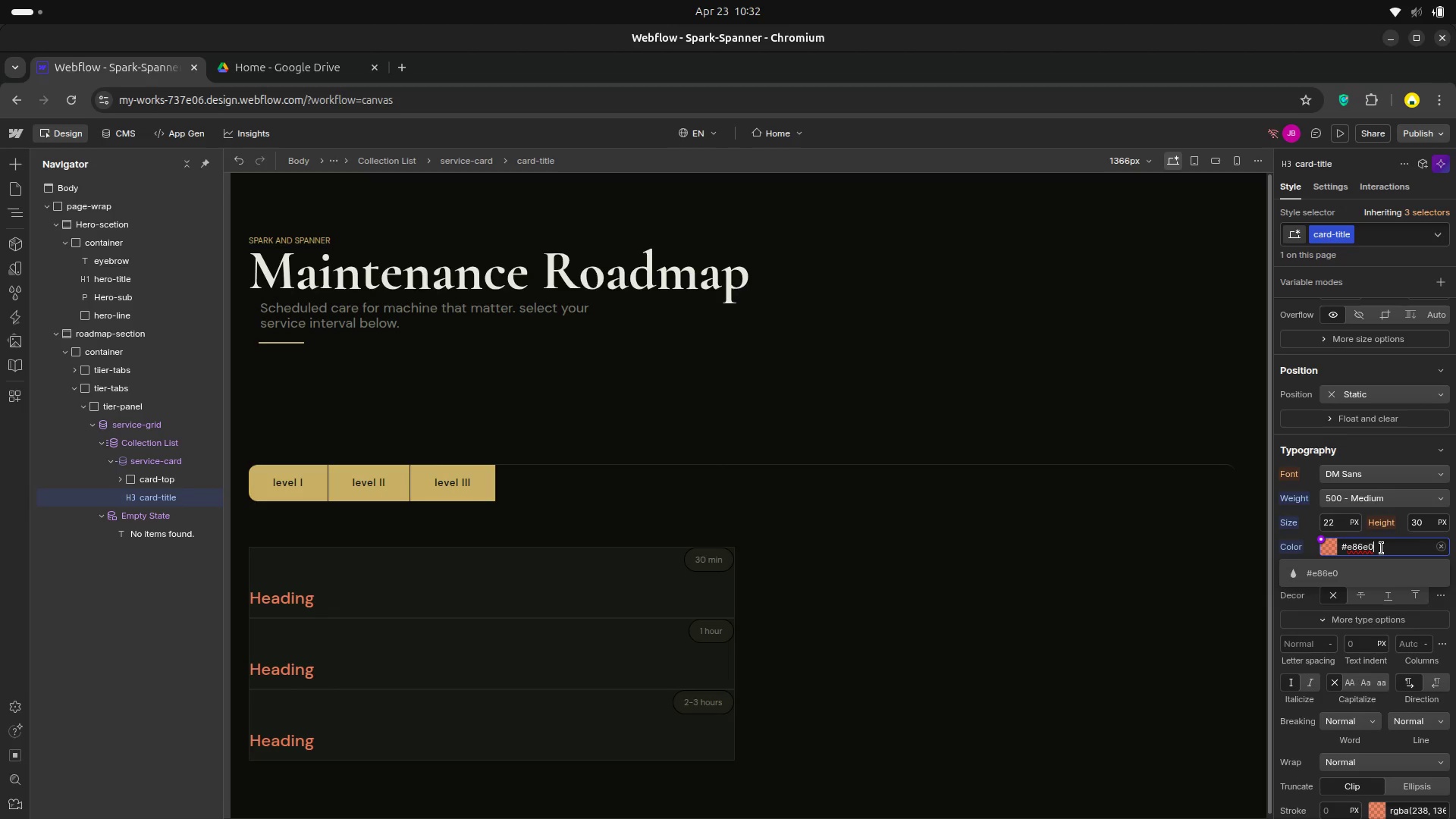 
wait(14.51)
 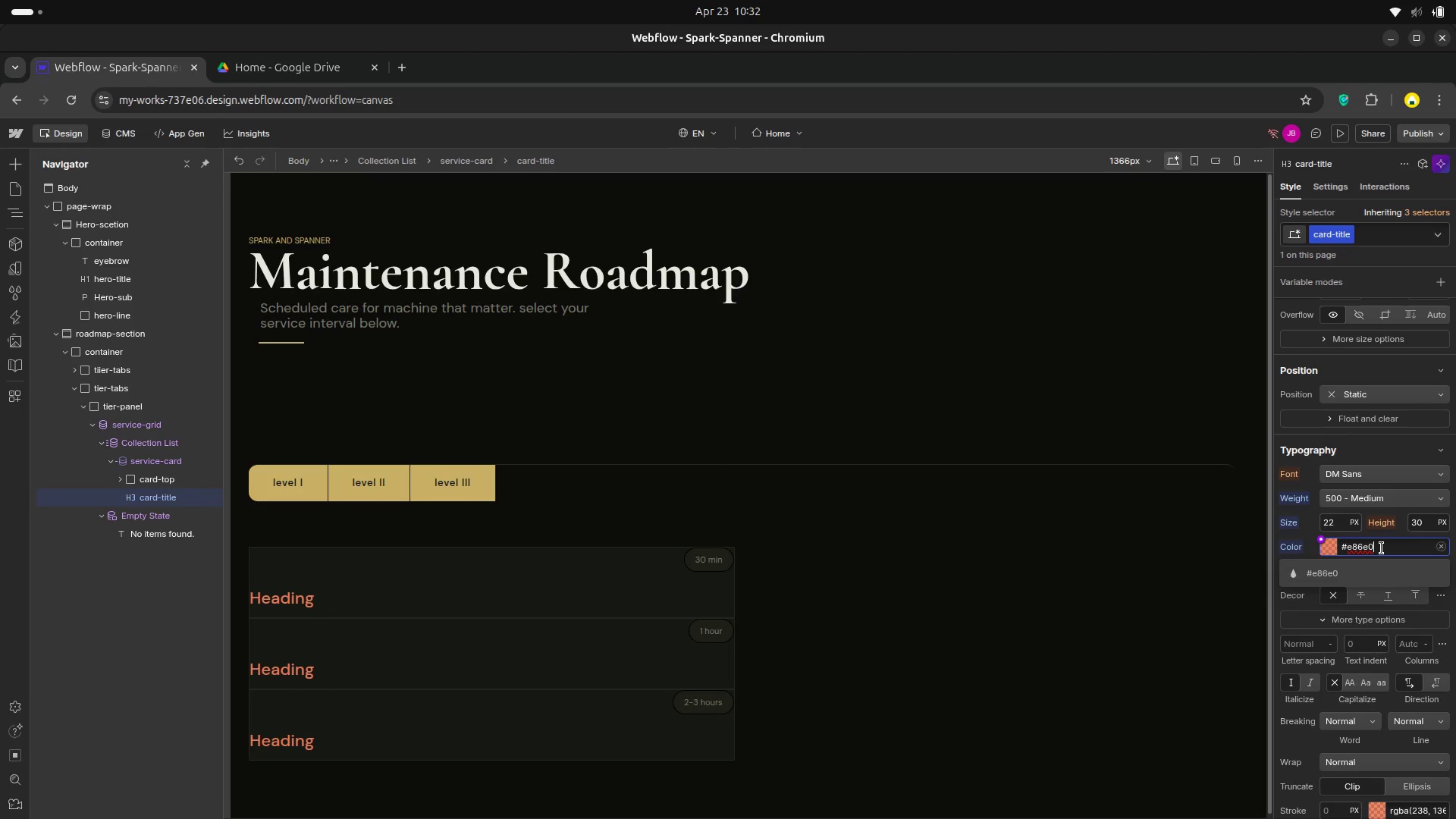 
key(Backspace)
key(Backspace)
key(Backspace)
type(e6e0)
 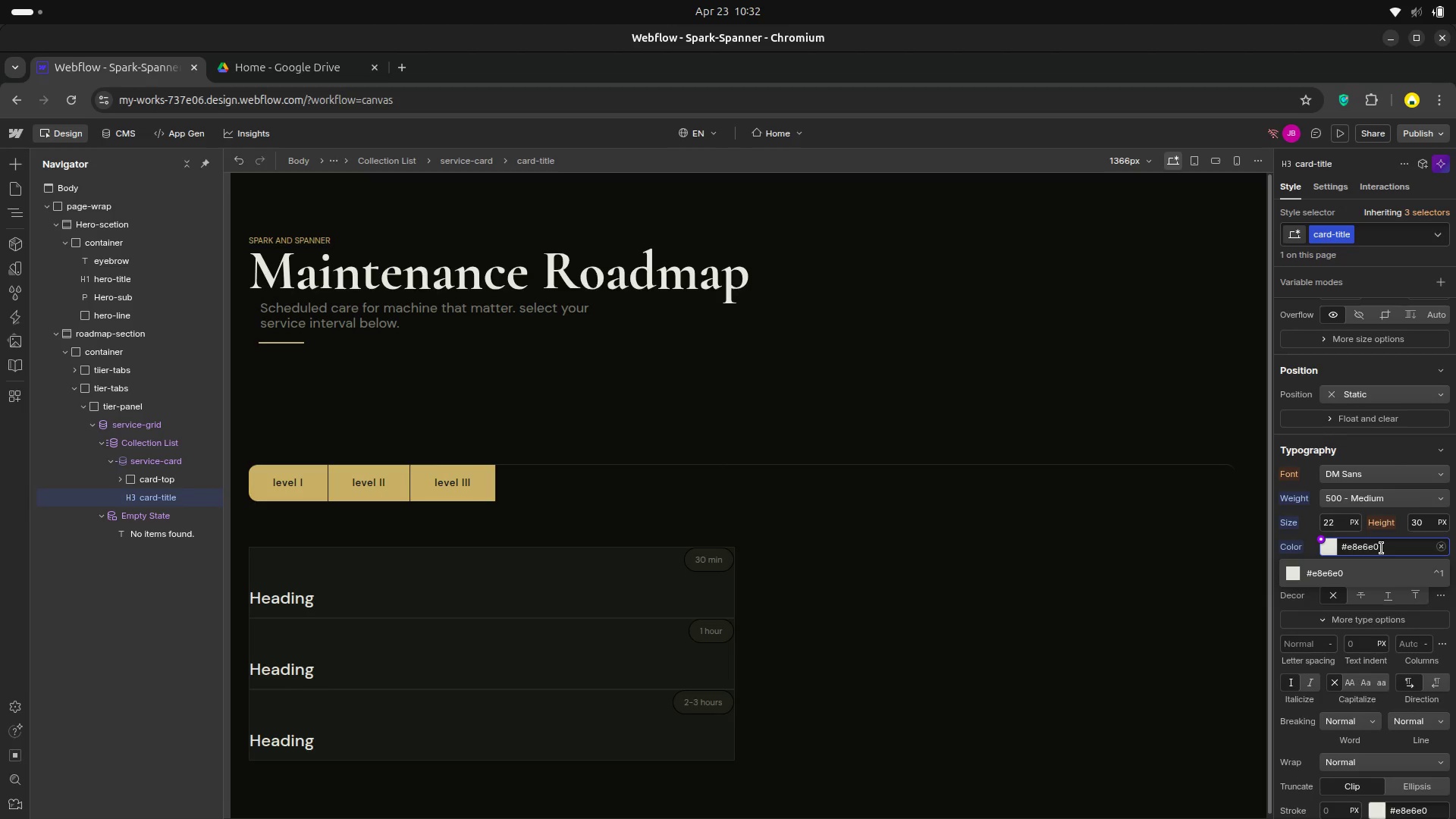 
key(Enter)
 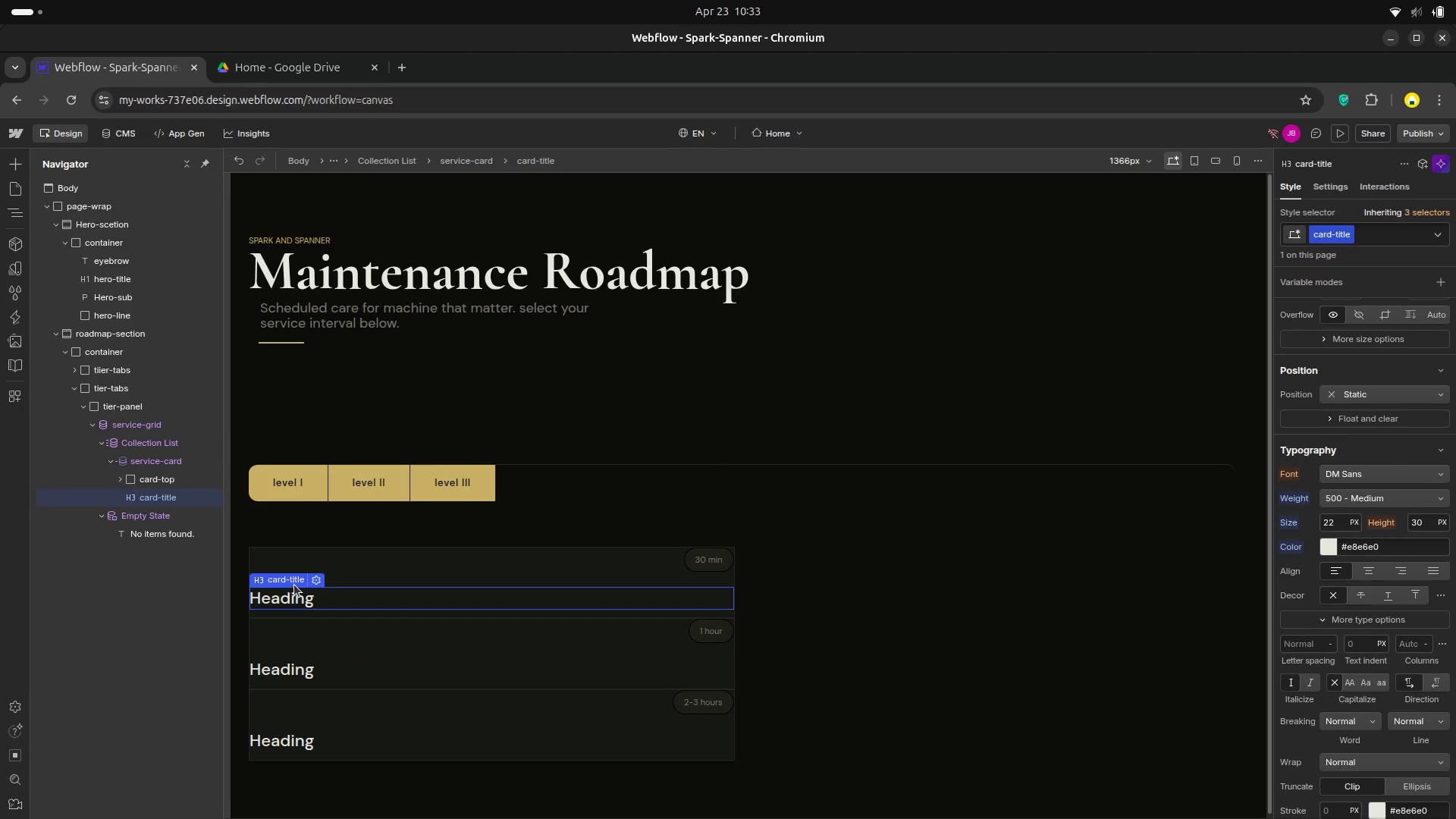 
wait(24.72)
 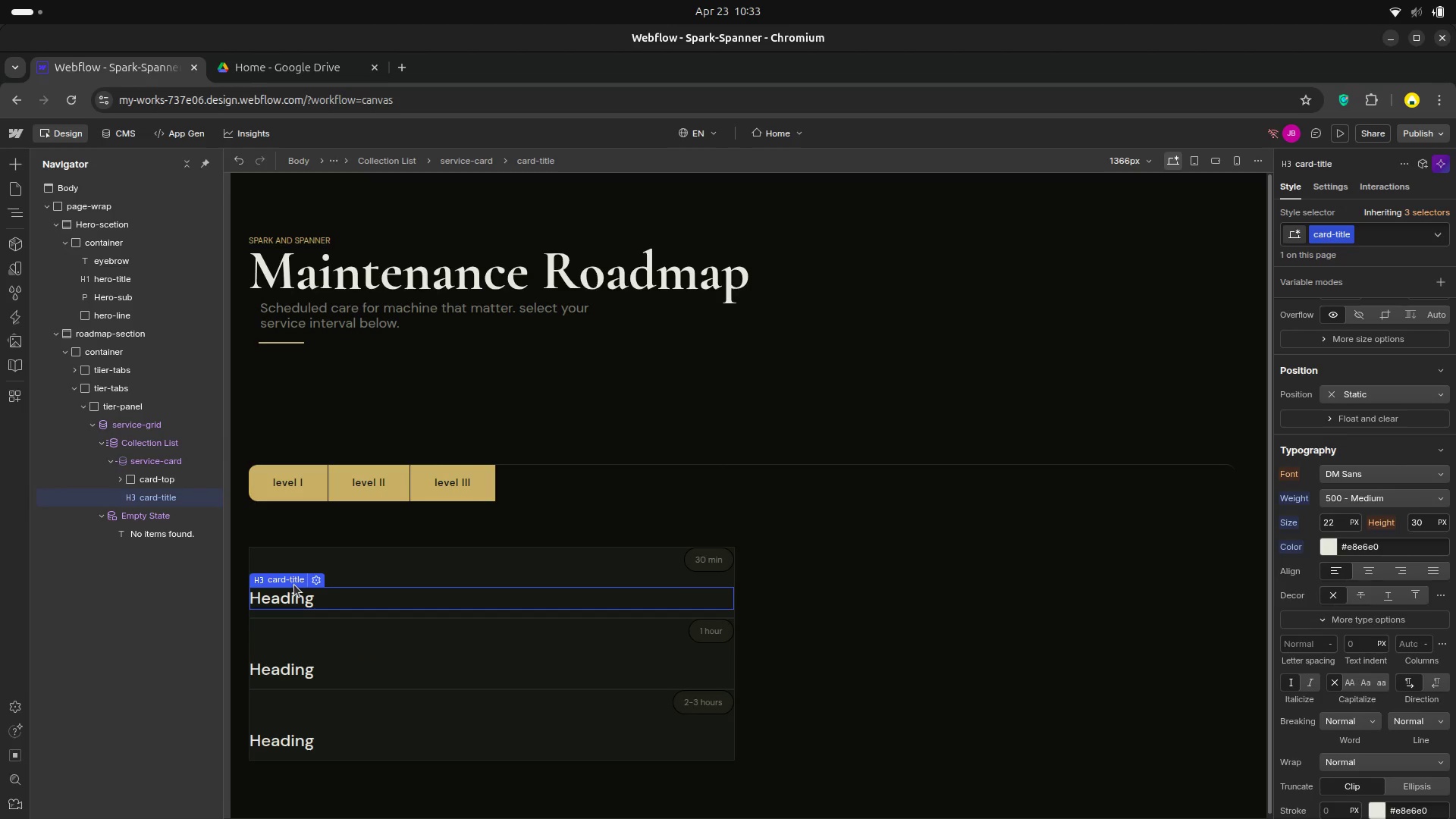 
left_click([315, 577])
 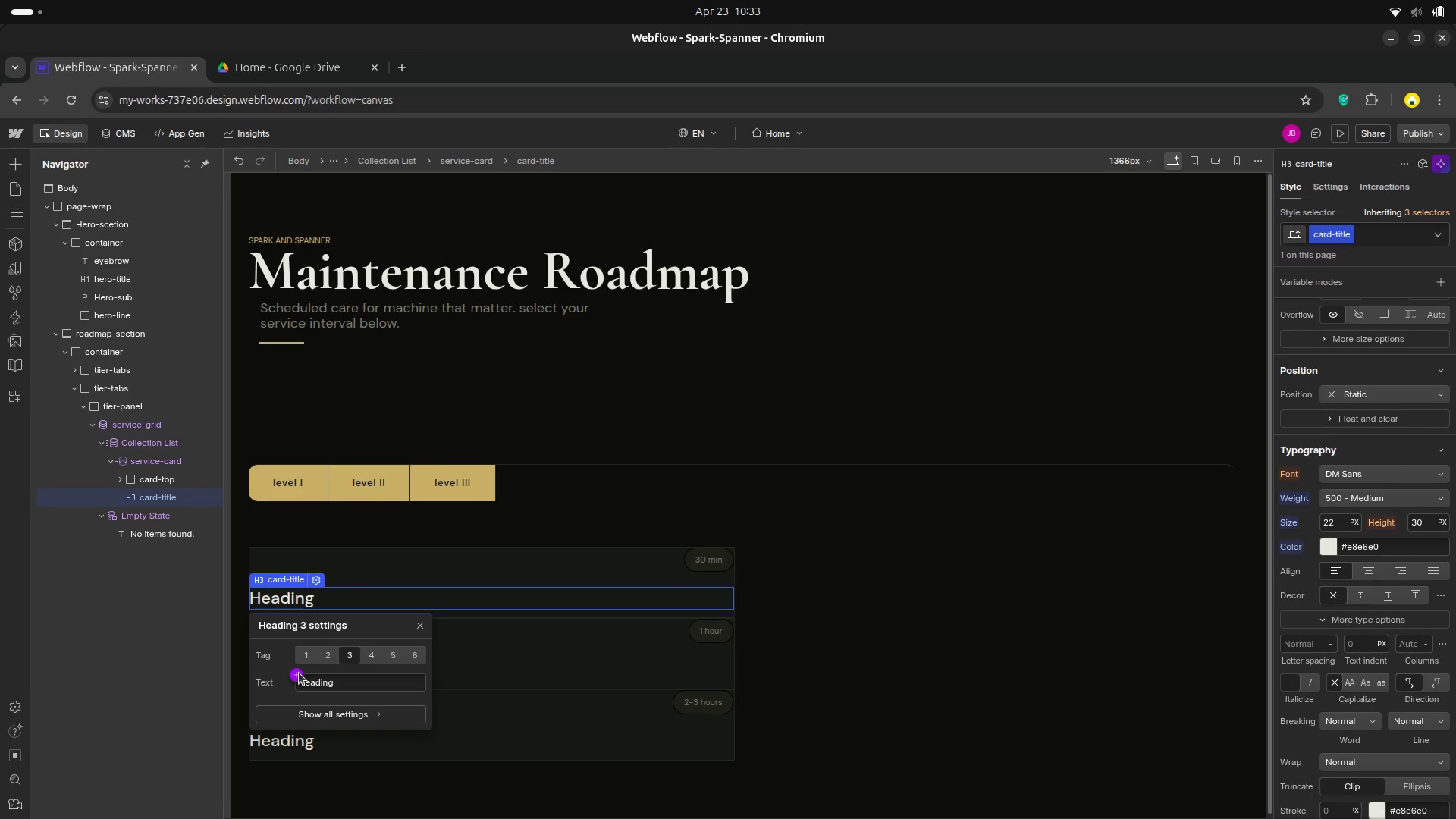 
left_click([299, 673])
 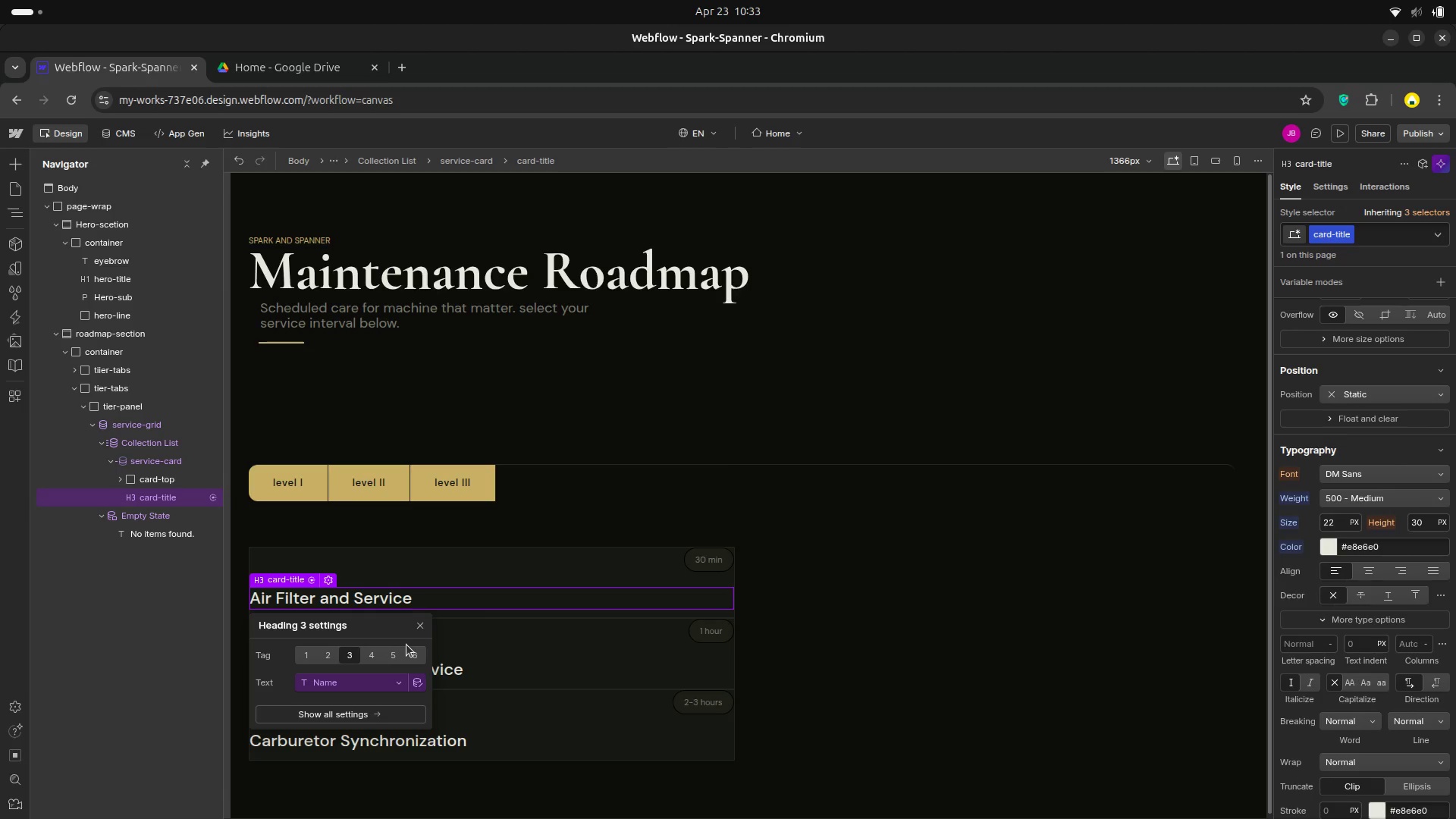 
wait(14.88)
 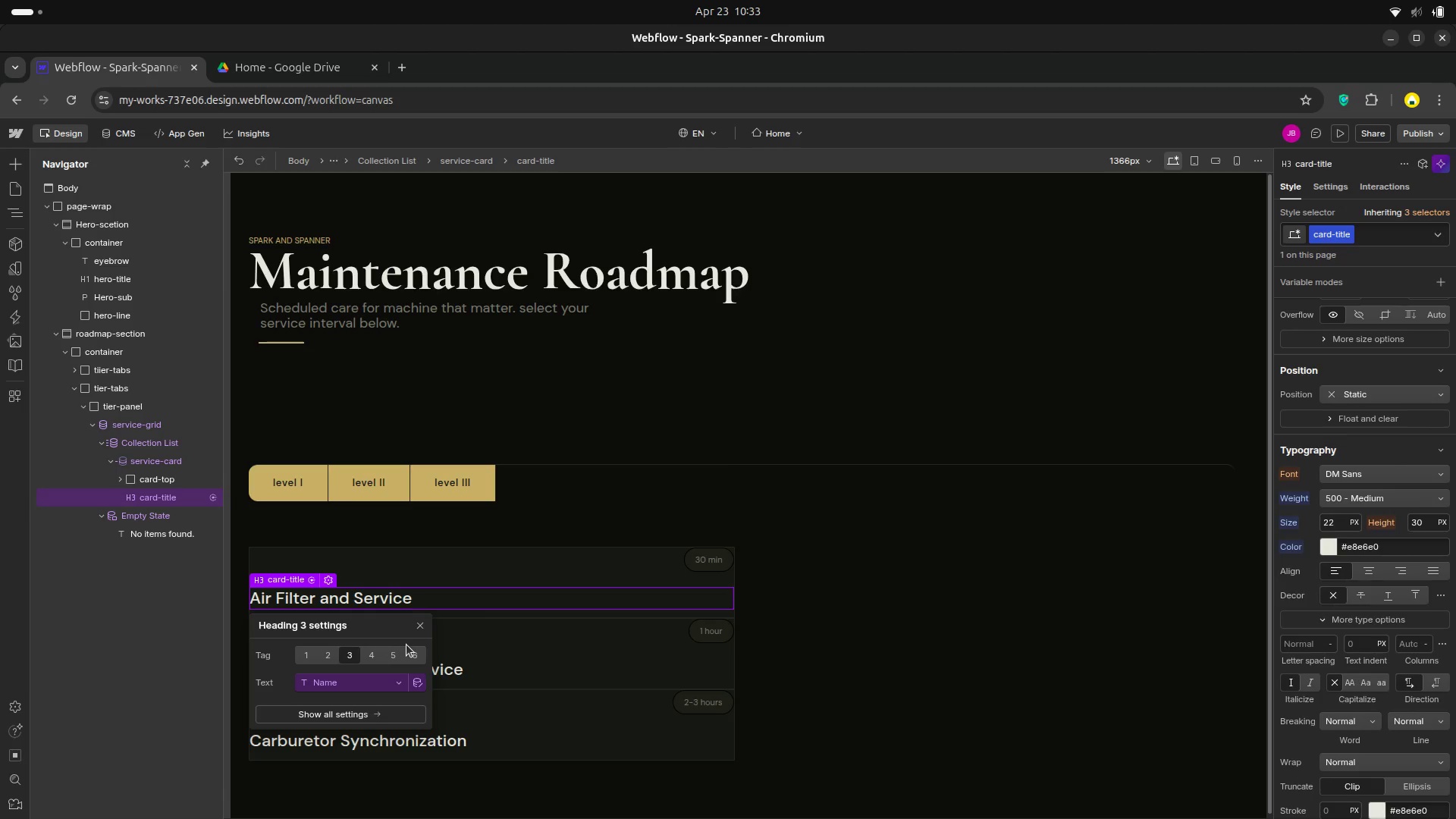 
left_click([419, 626])
 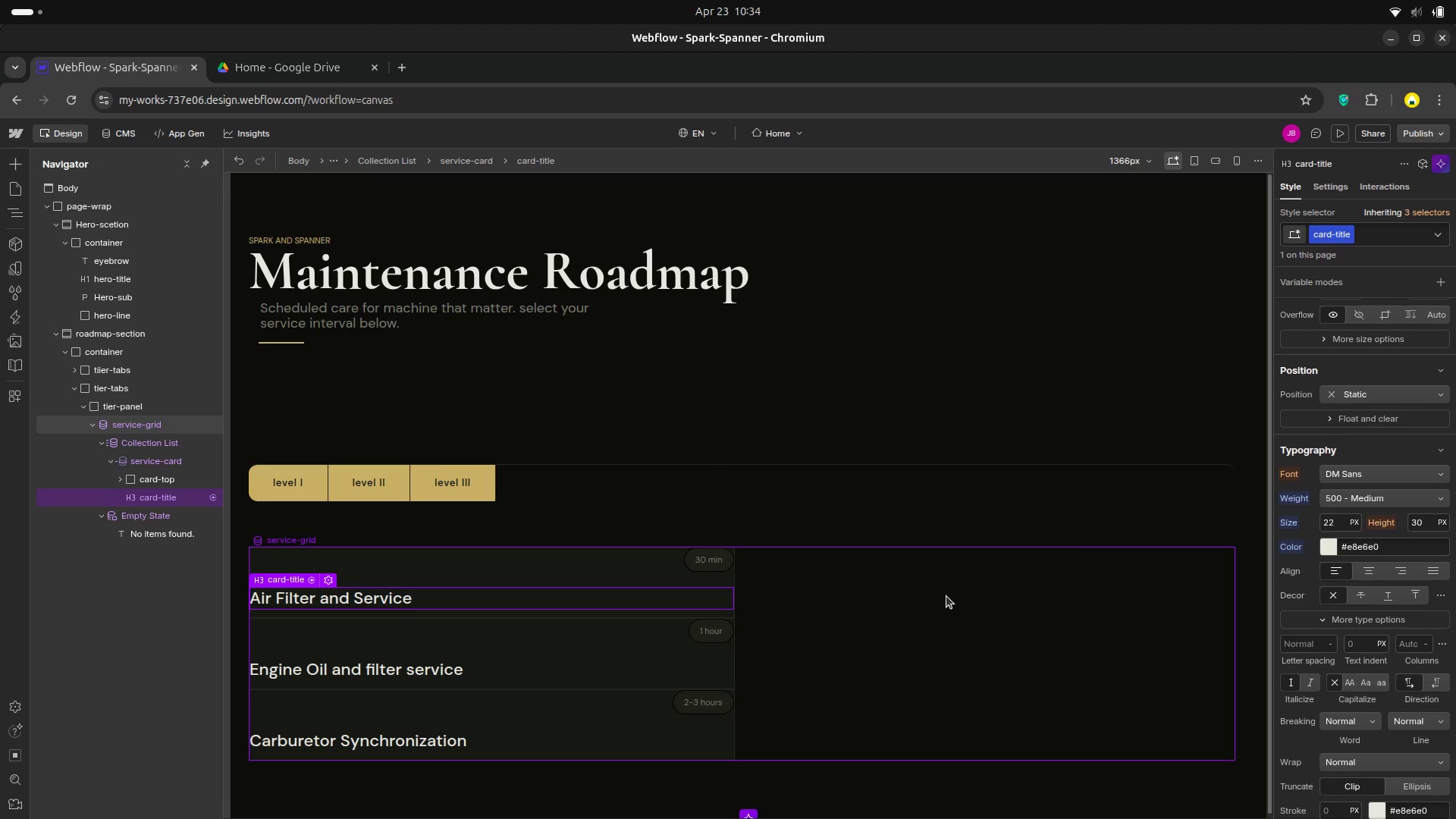 
wait(41.45)
 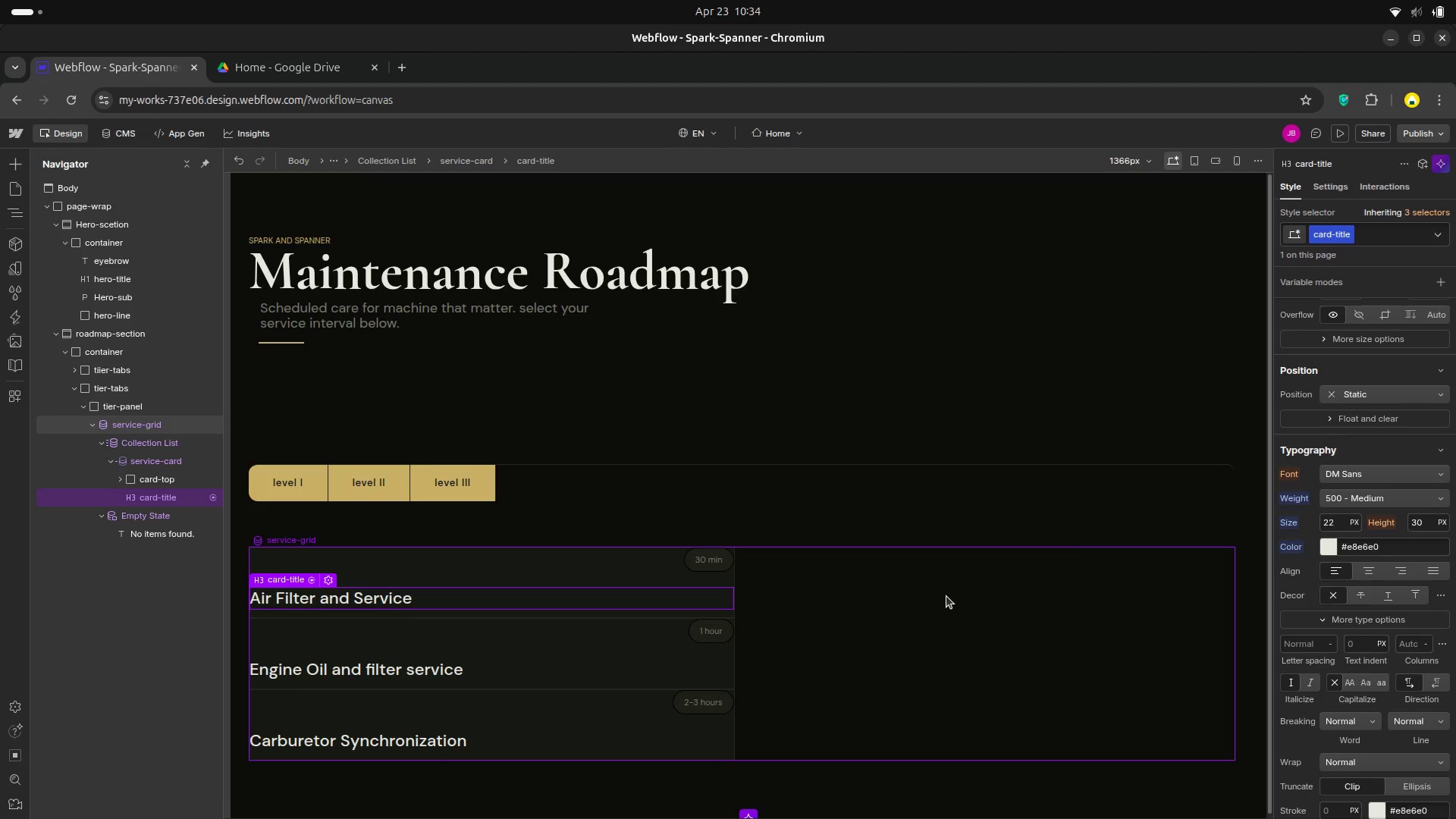 
key(A)
 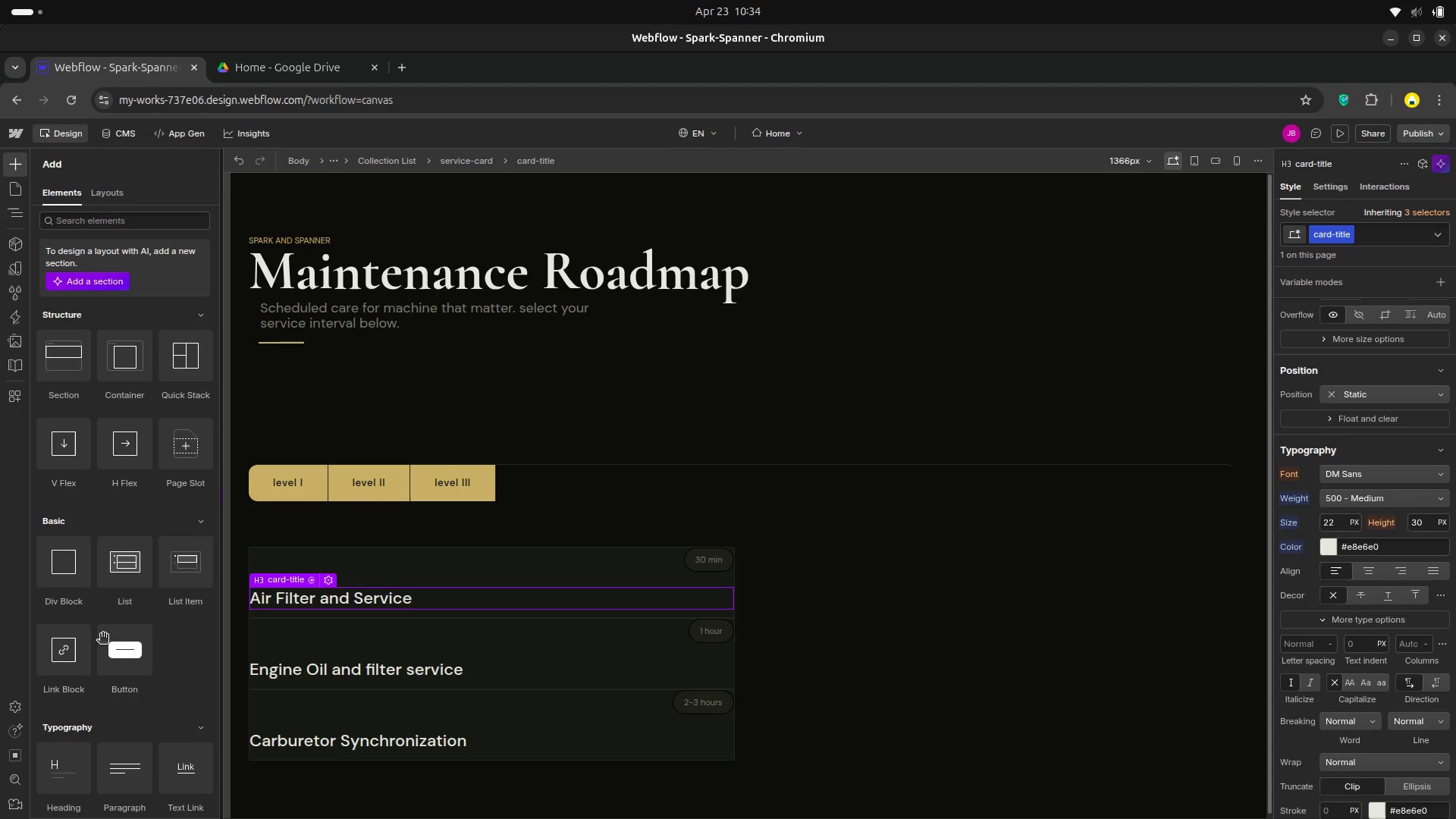 
scroll: coordinate [120, 694], scroll_direction: down, amount: 3.0
 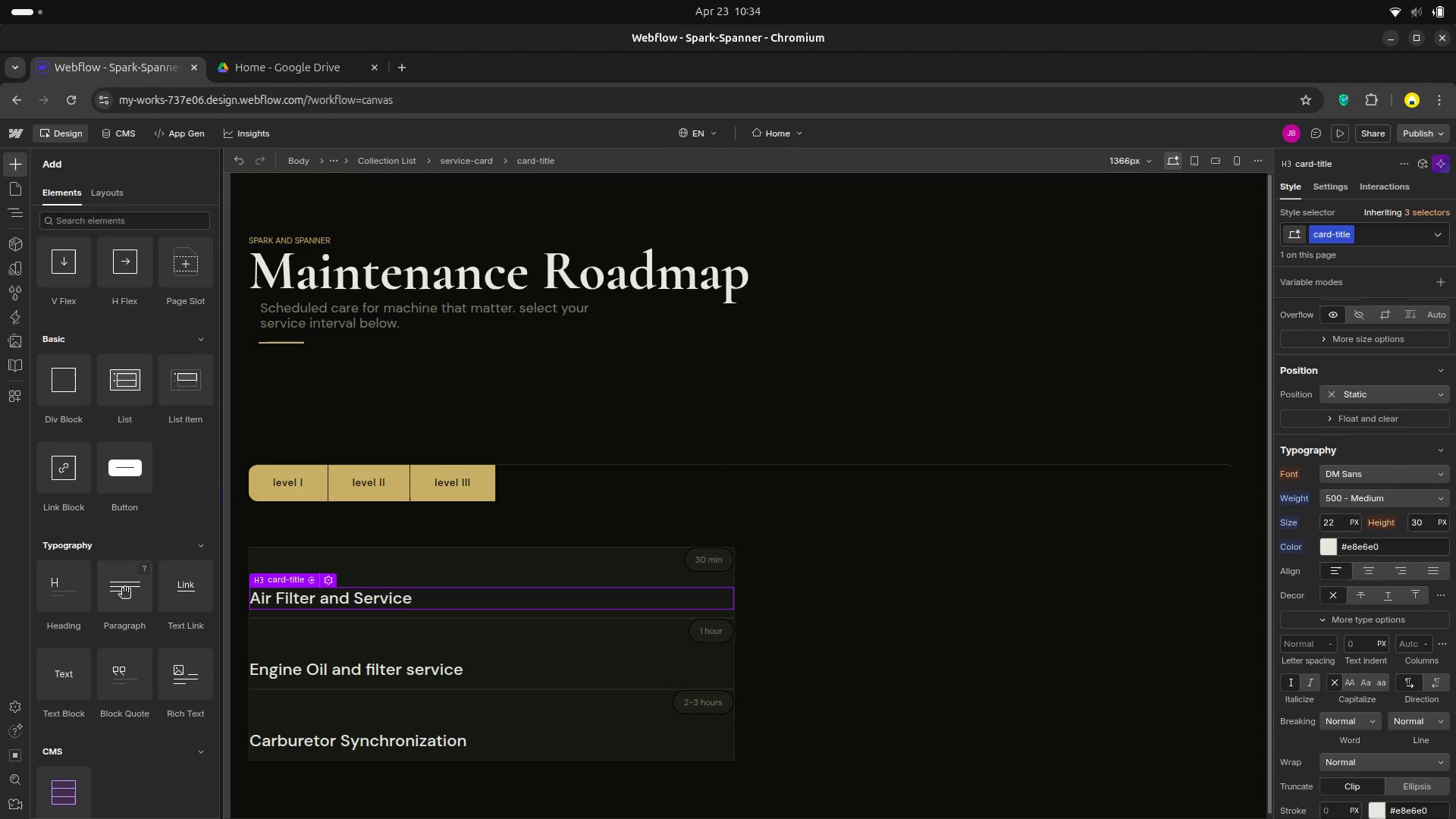 
left_click_drag(start_coordinate=[124, 589], to_coordinate=[165, 517])
 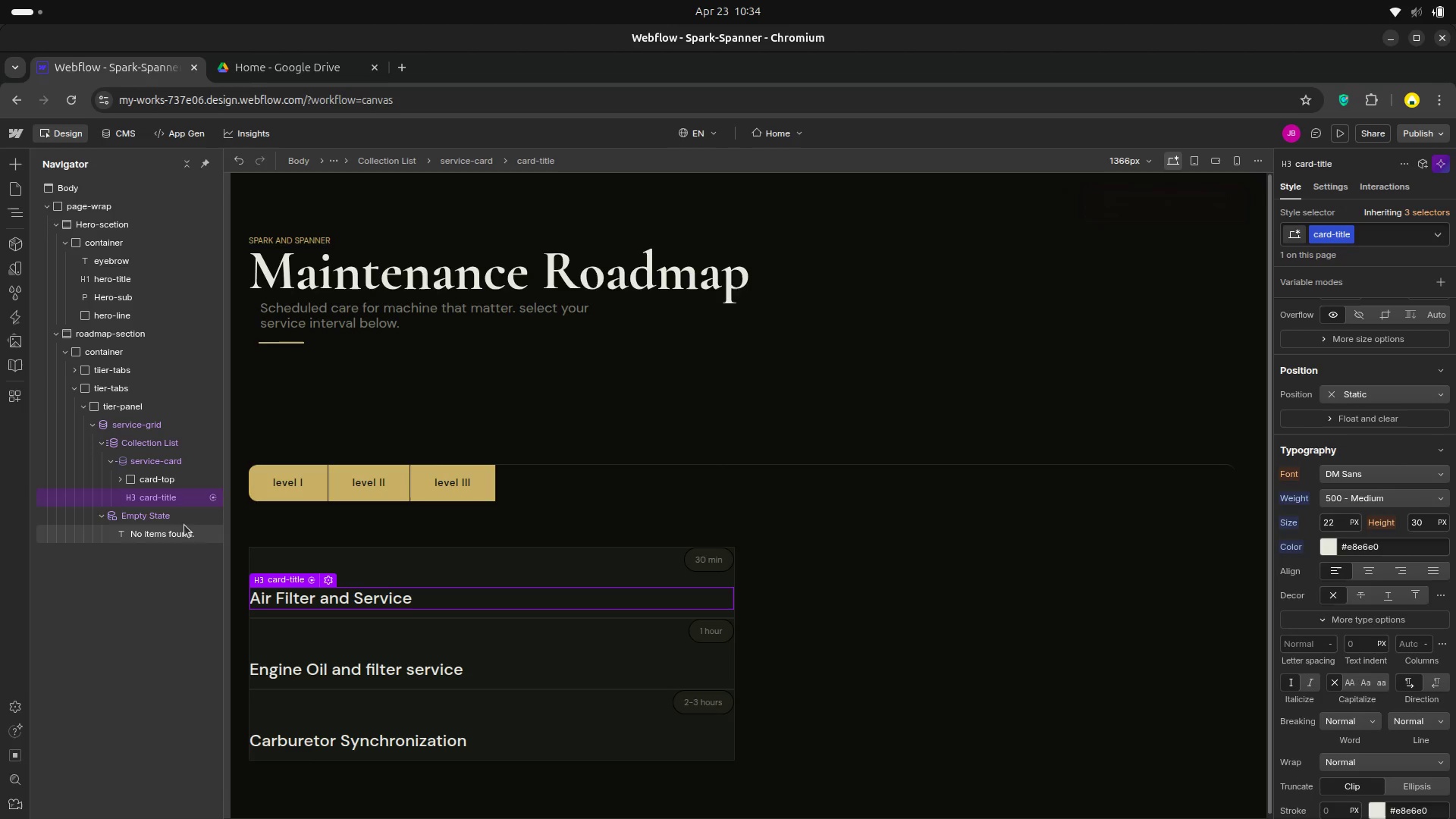 
wait(5.86)
 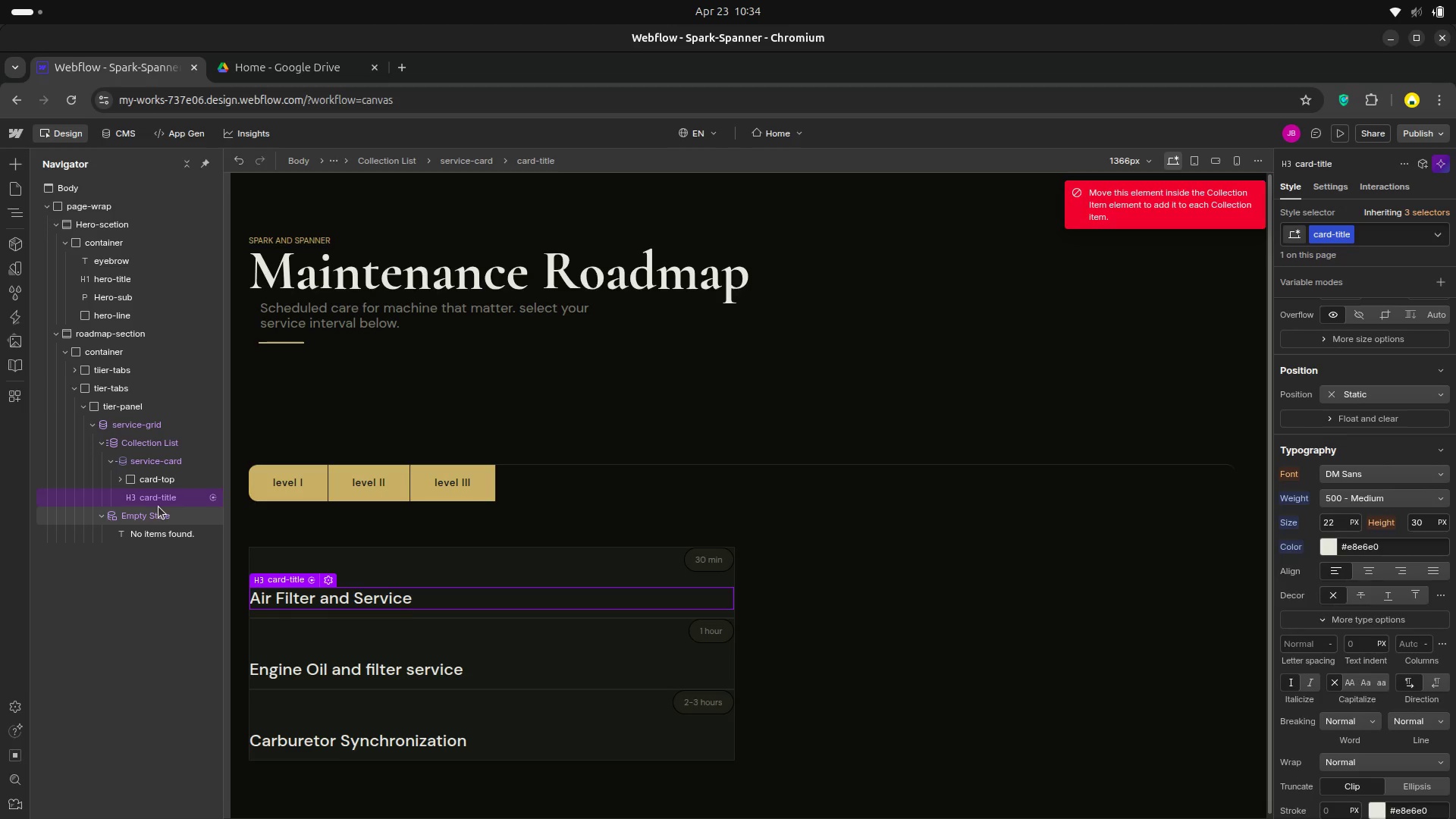 
key(A)
 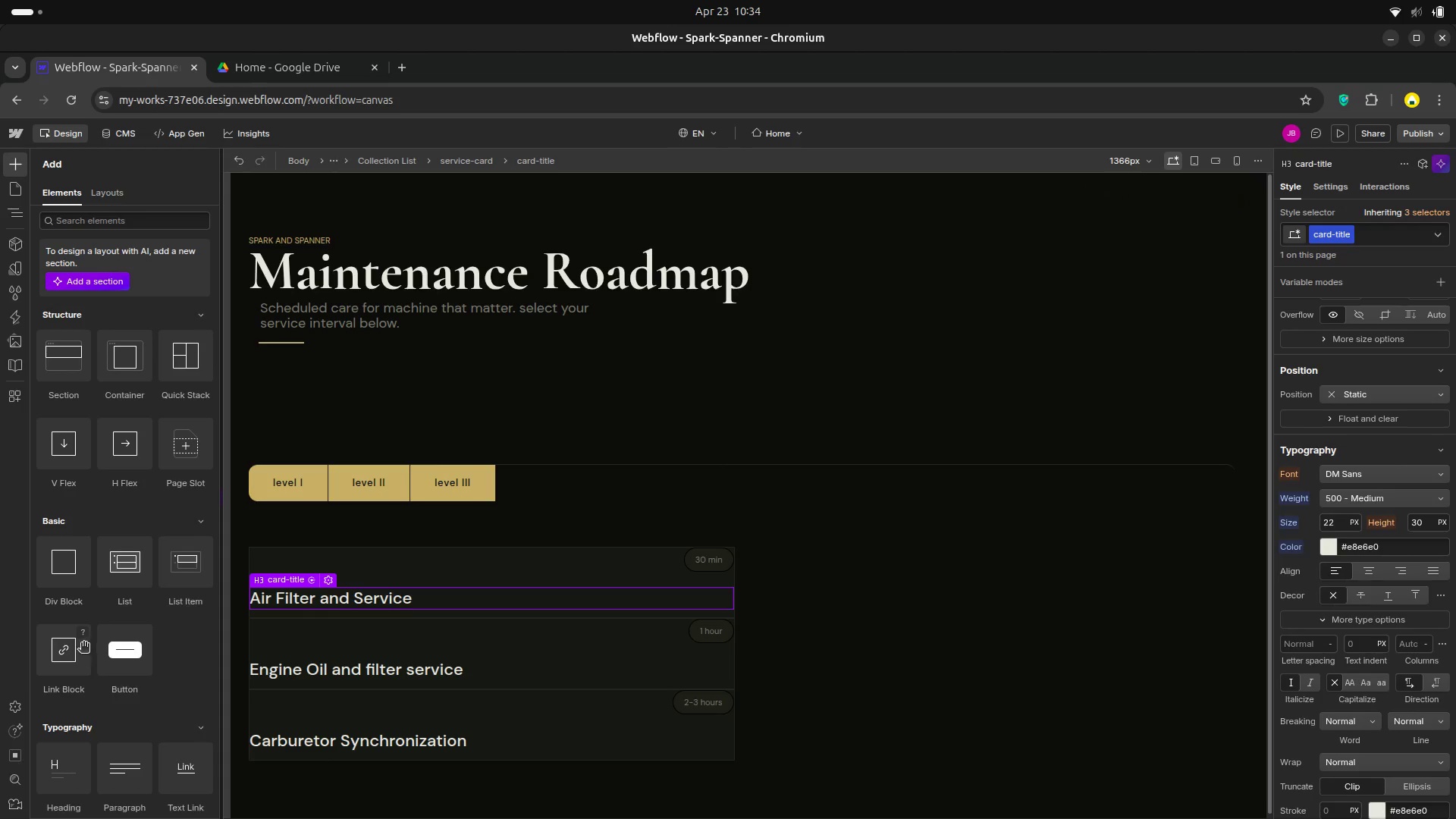 
scroll: coordinate [101, 705], scroll_direction: down, amount: 1.0
 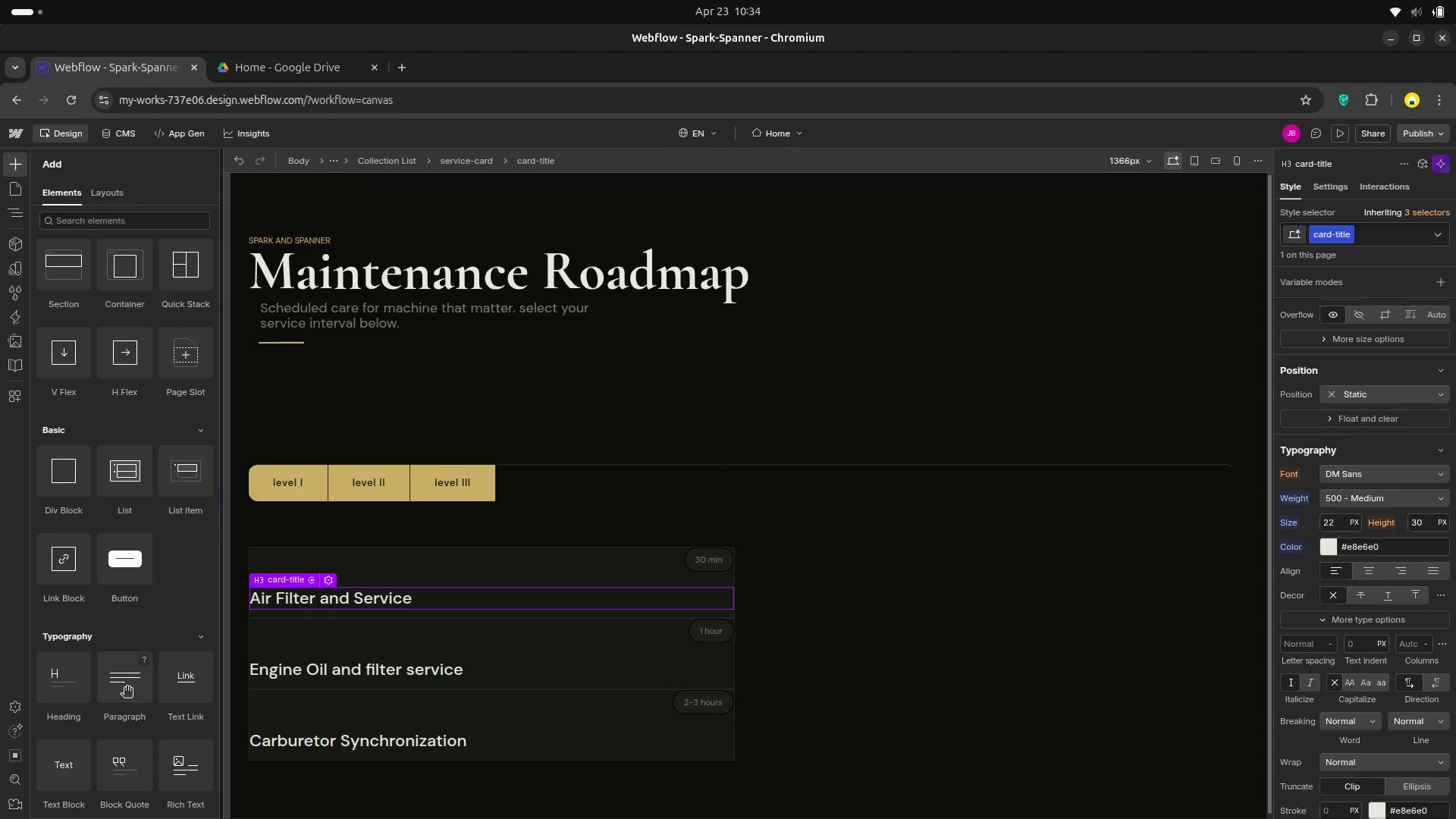 
wait(5.06)
 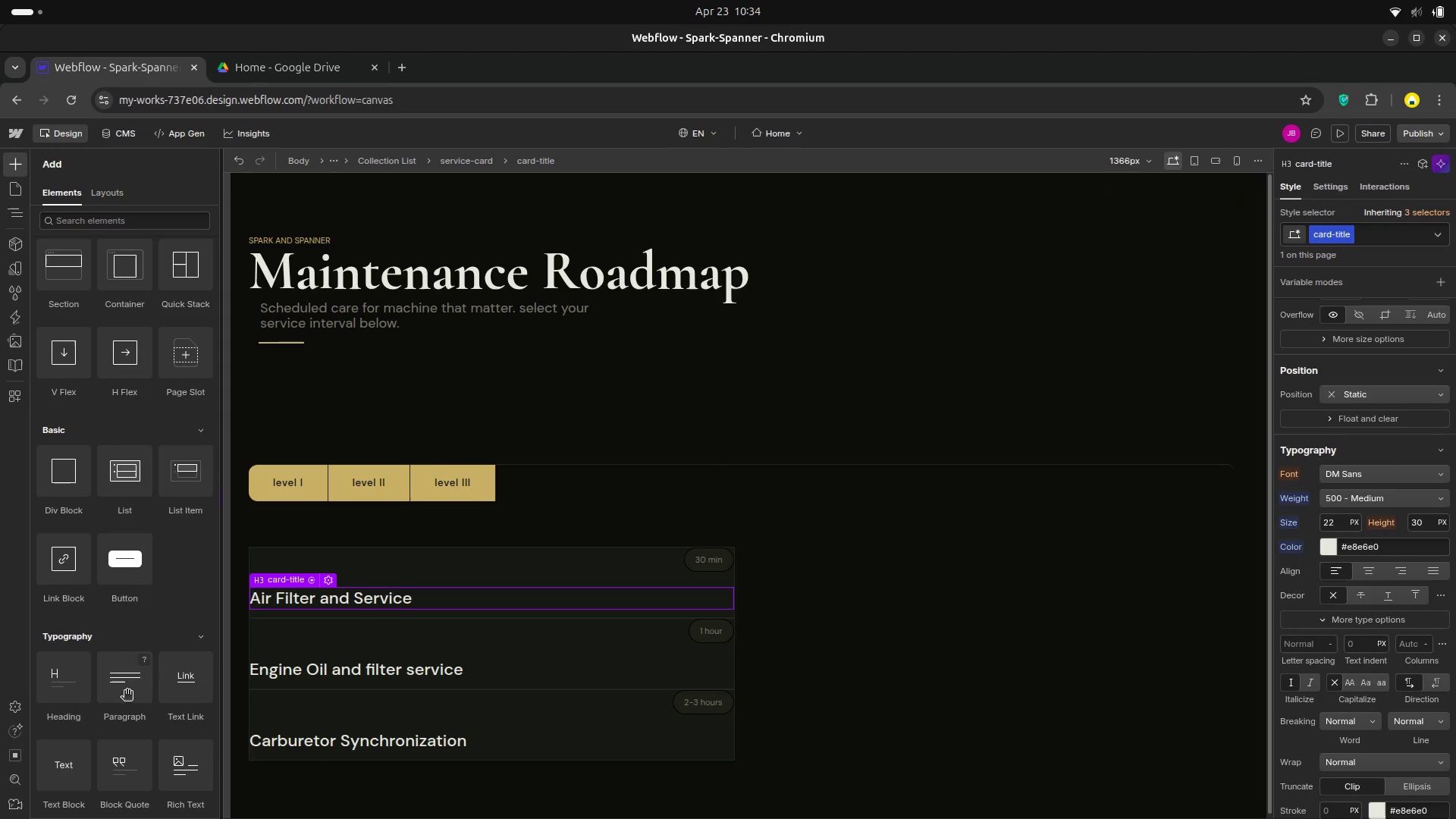 
left_click_drag(start_coordinate=[111, 682], to_coordinate=[156, 573])
 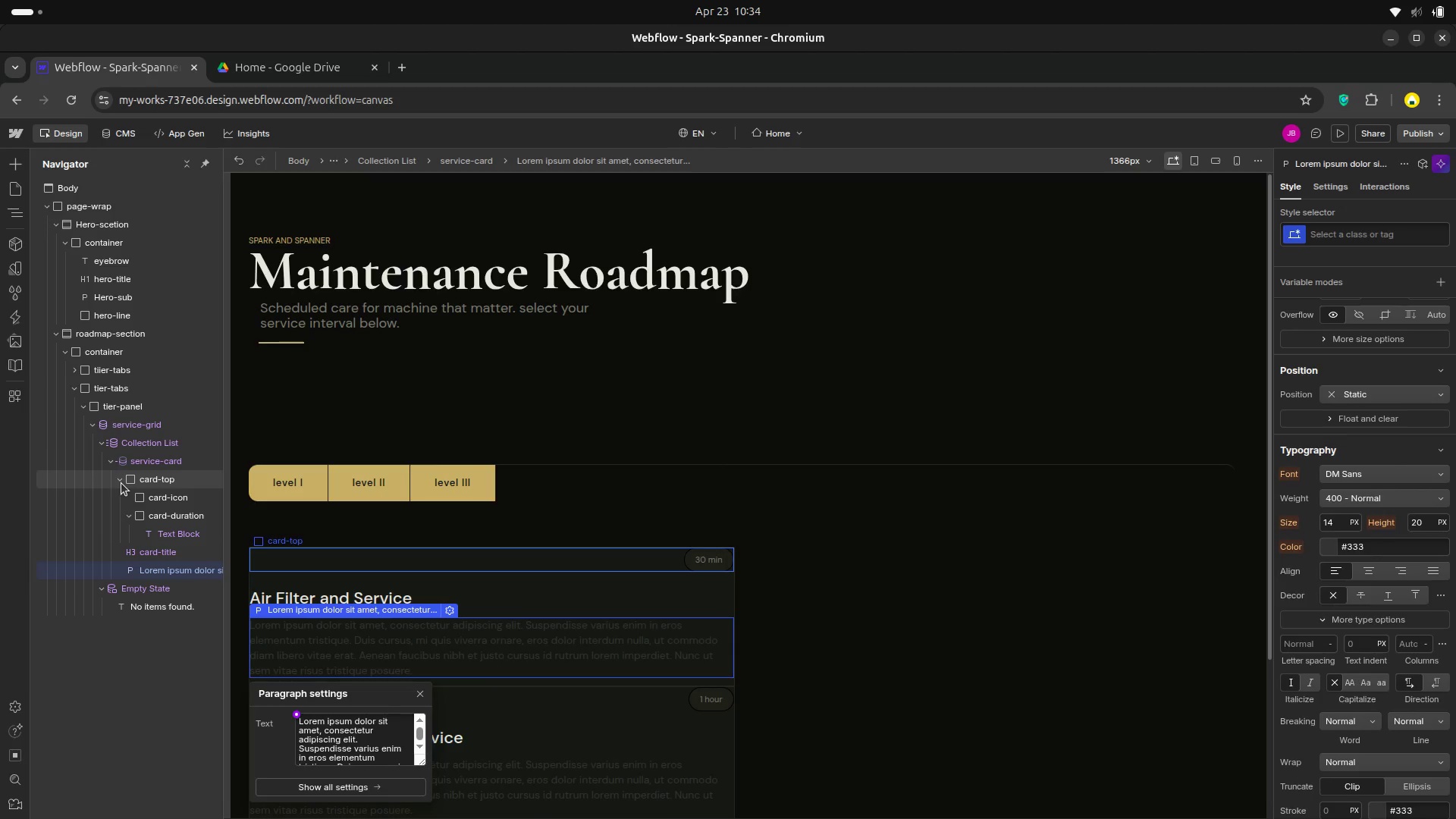 
left_click([121, 479])
 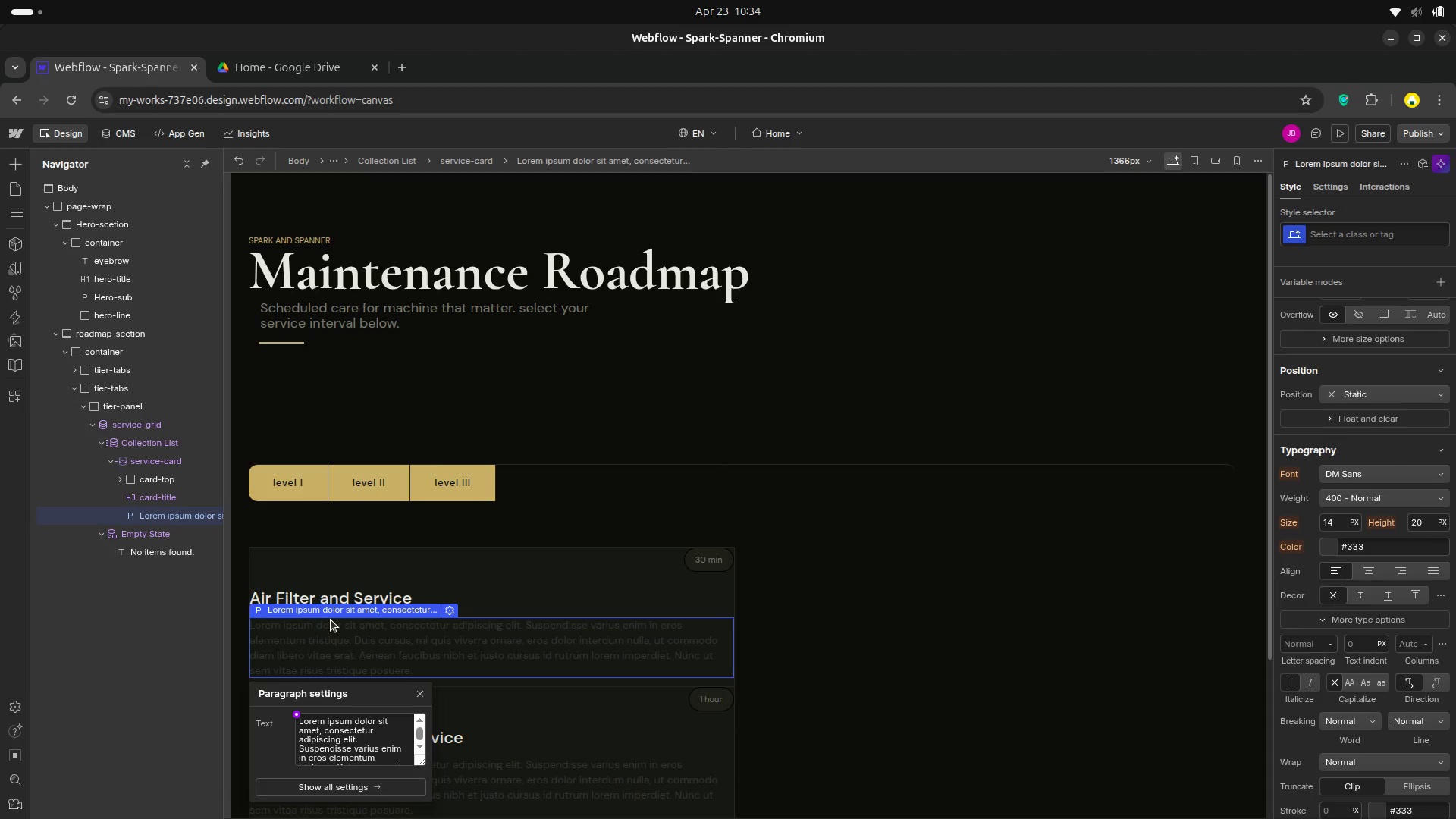 
wait(12.69)
 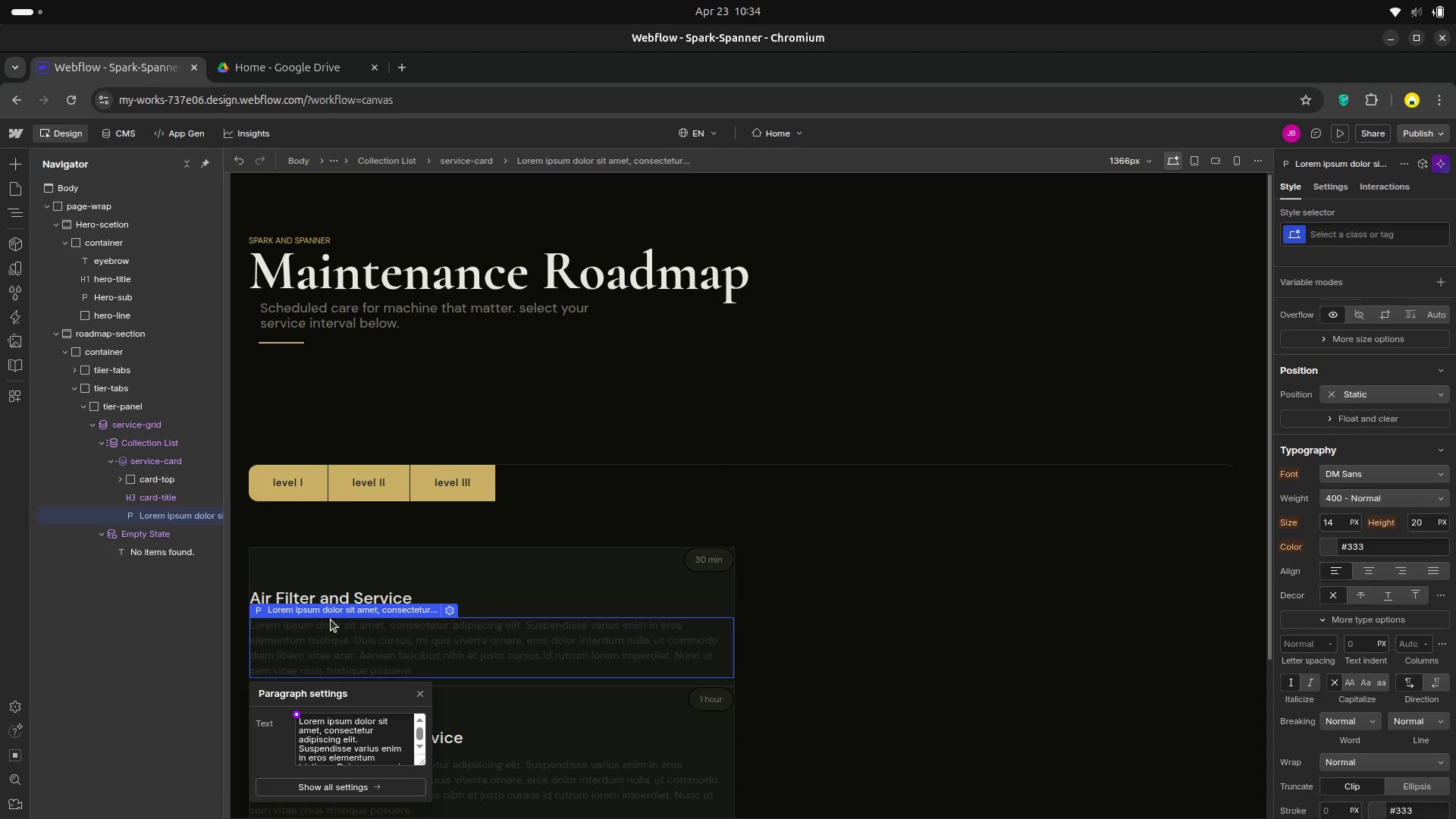 
left_click([1322, 238])
 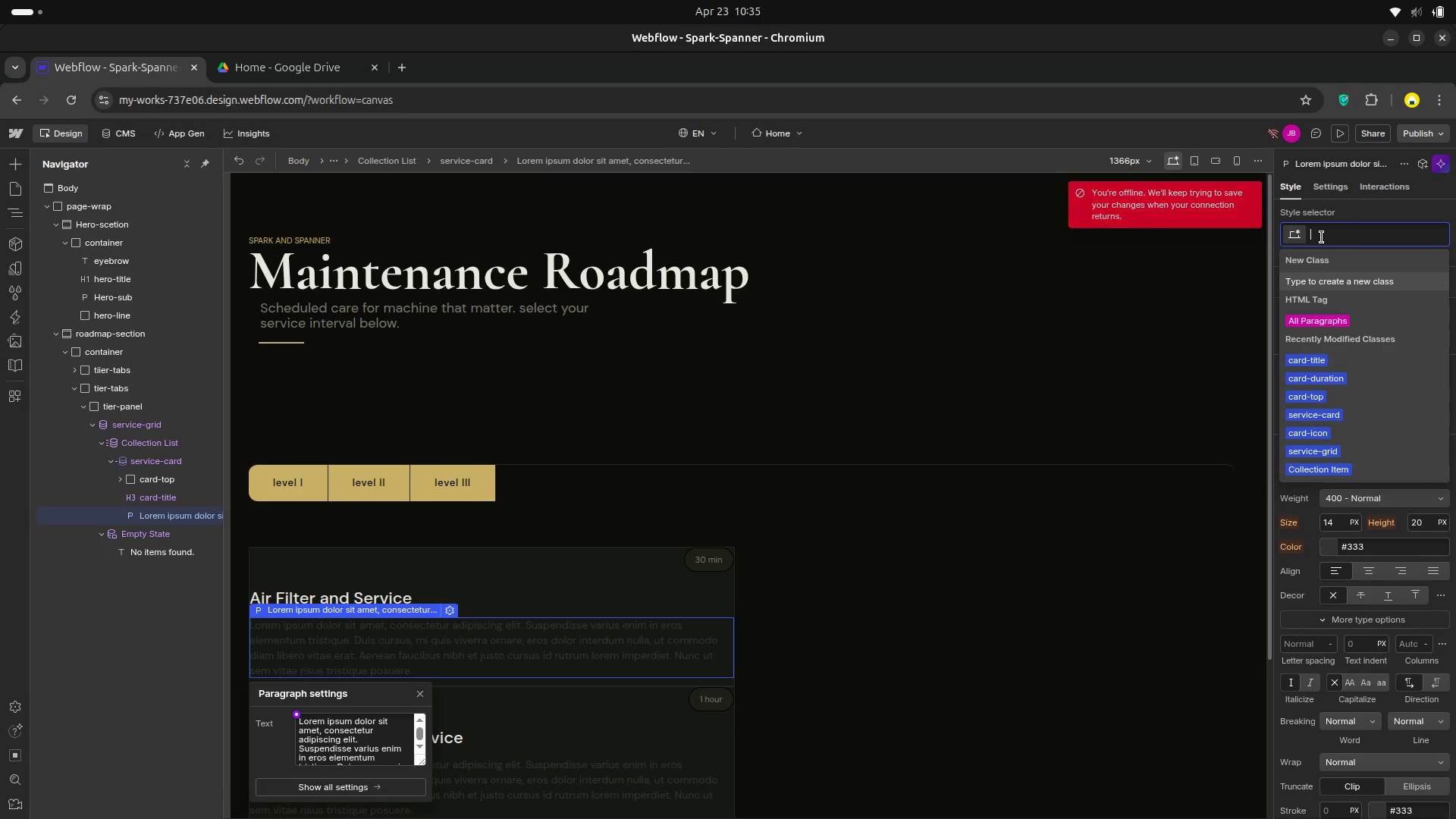 
type(card-desc)
 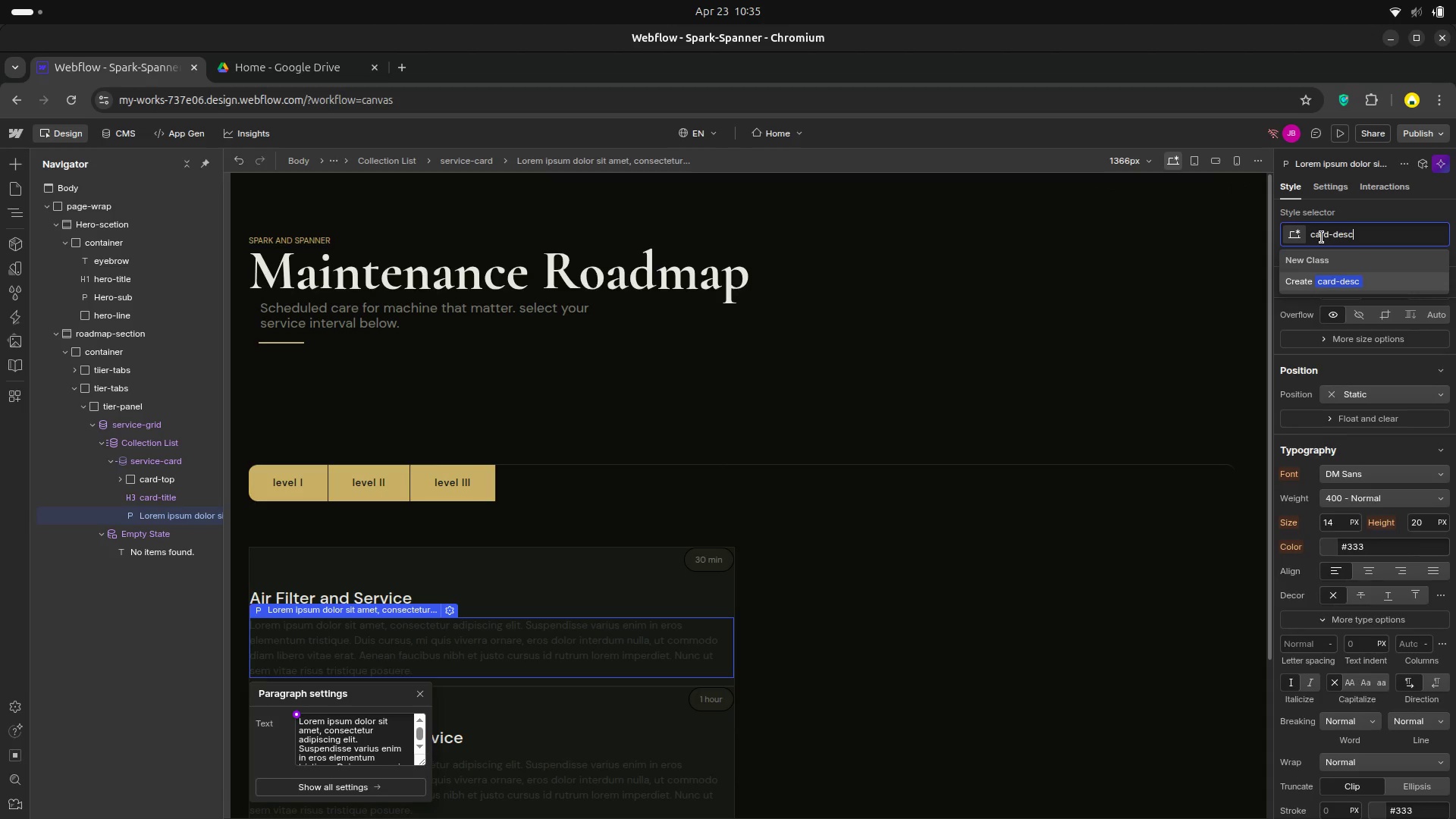 
key(Enter)
 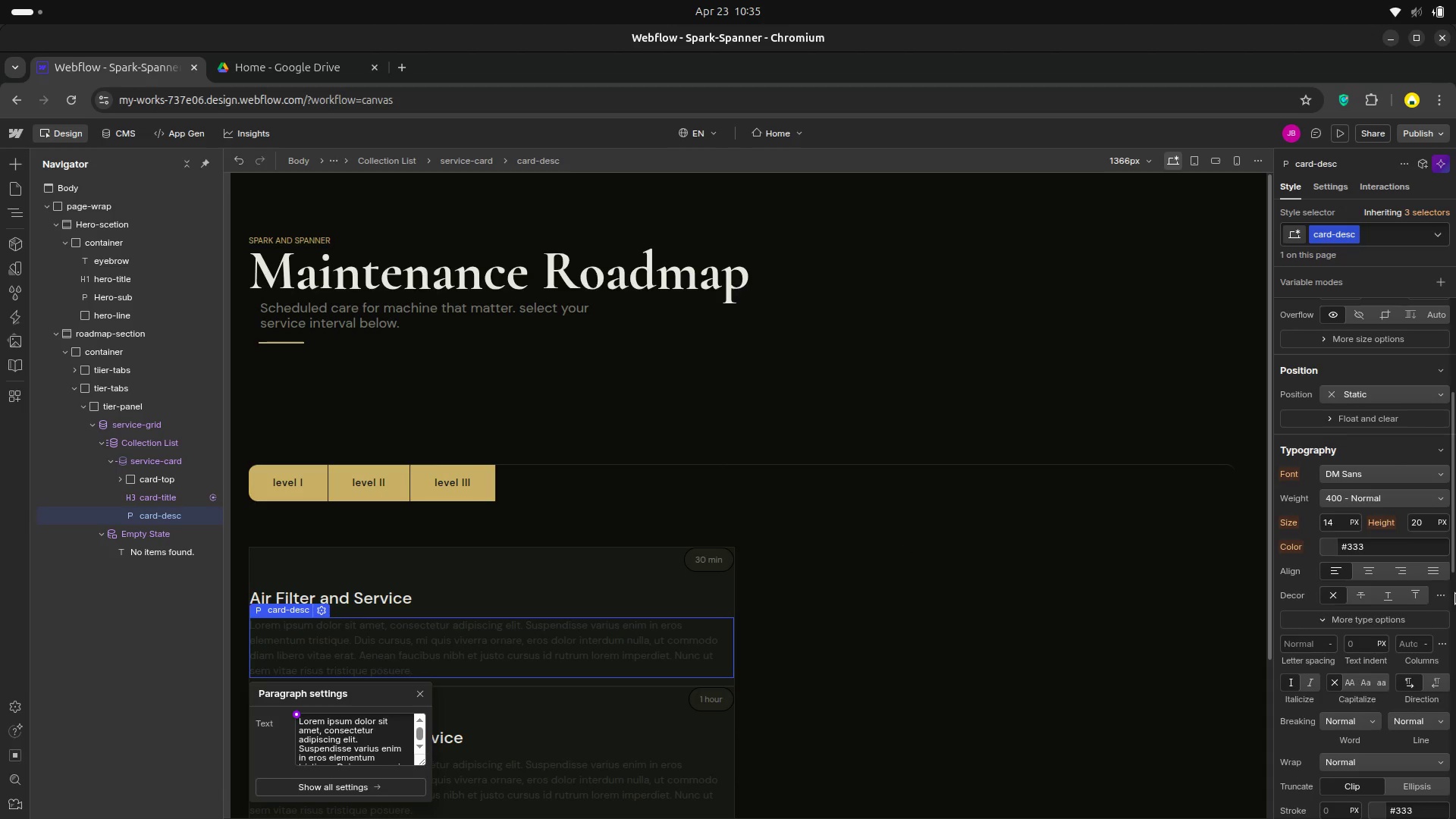 
wait(24.44)
 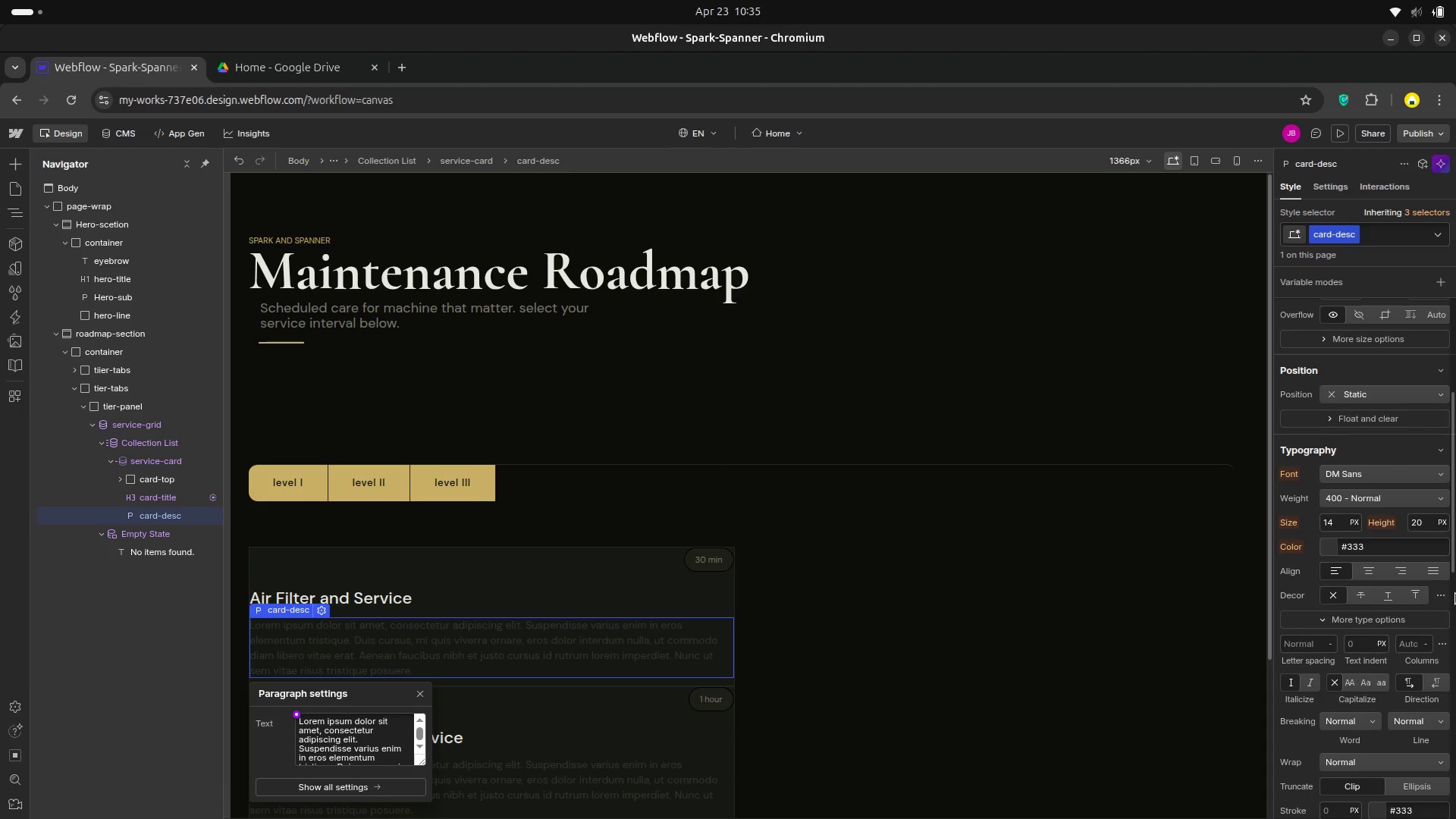 
mouse_move([1370, 542])
 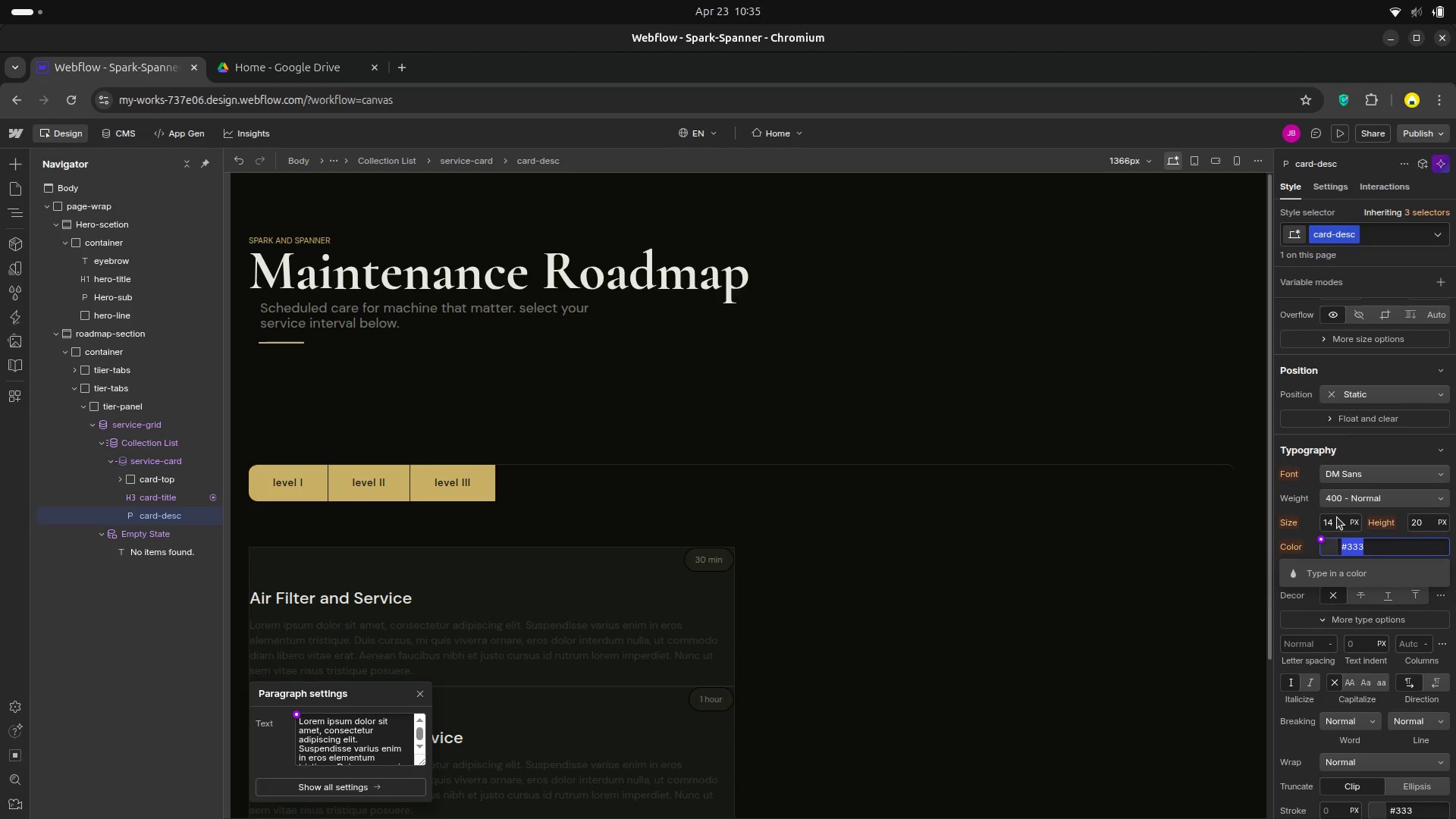 
left_click([1337, 517])
 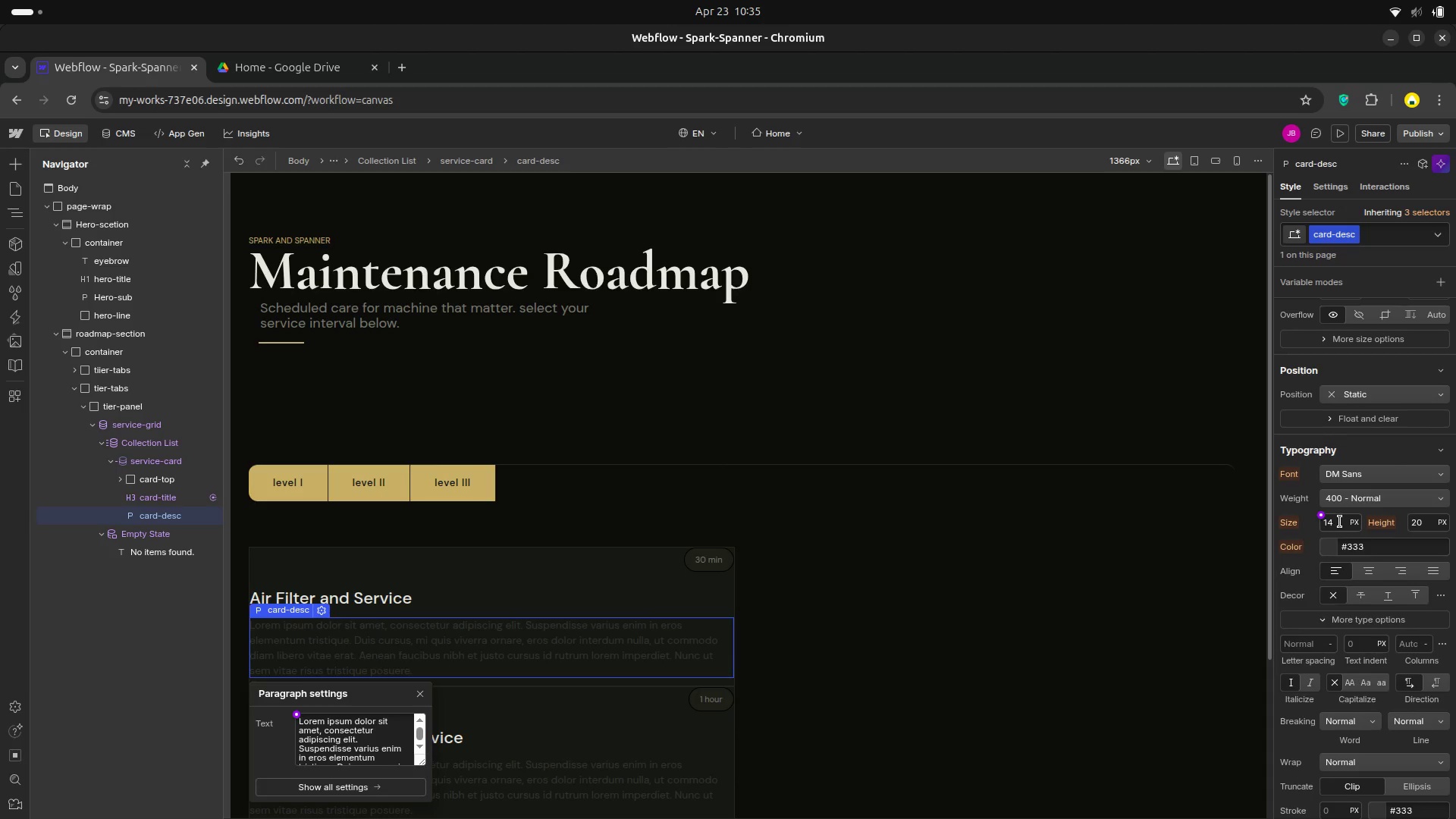 
left_click([1340, 522])
 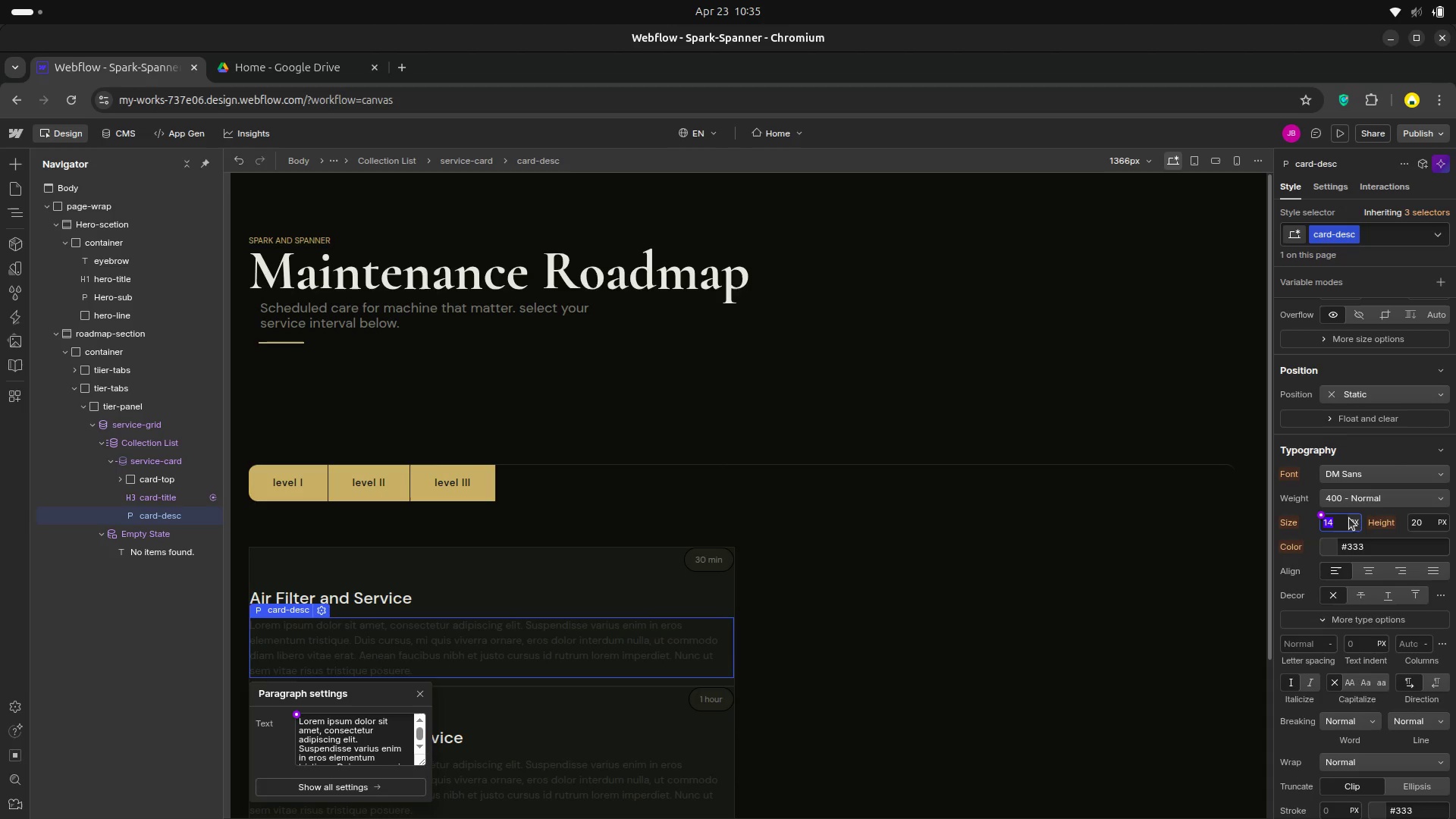 
key(Backspace)
type(13)
 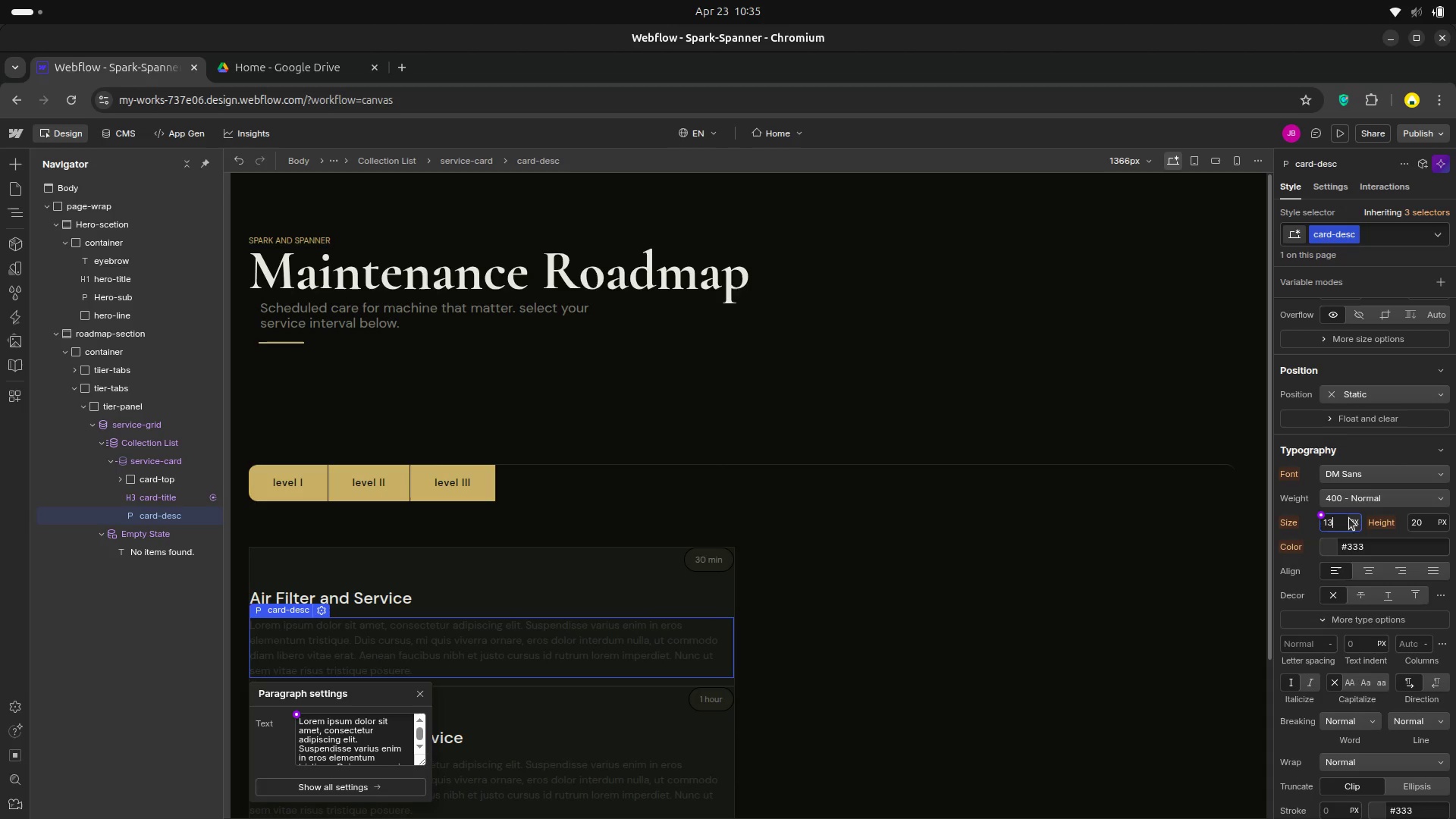 
key(Enter)
 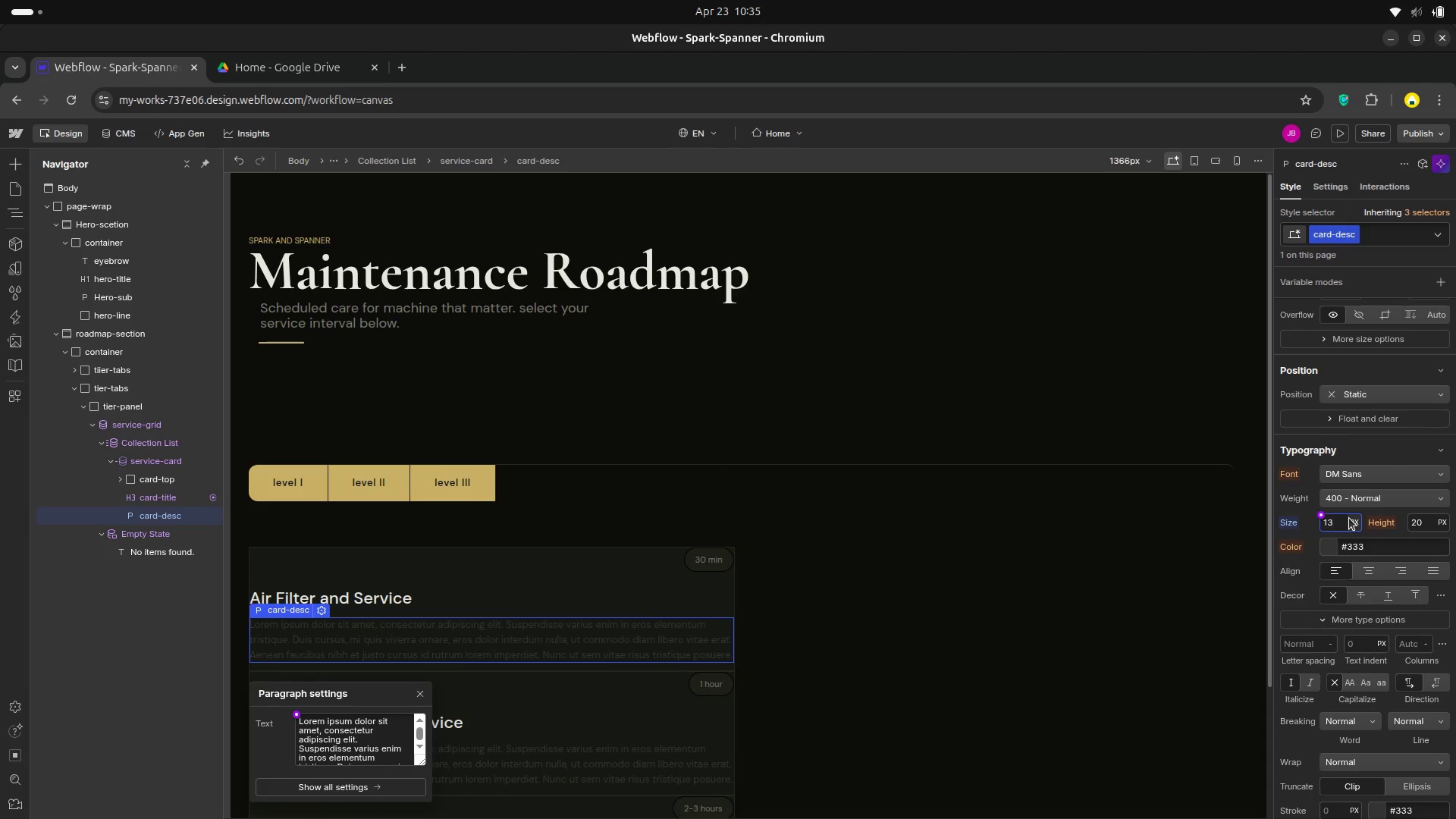 
key(Backspace)
 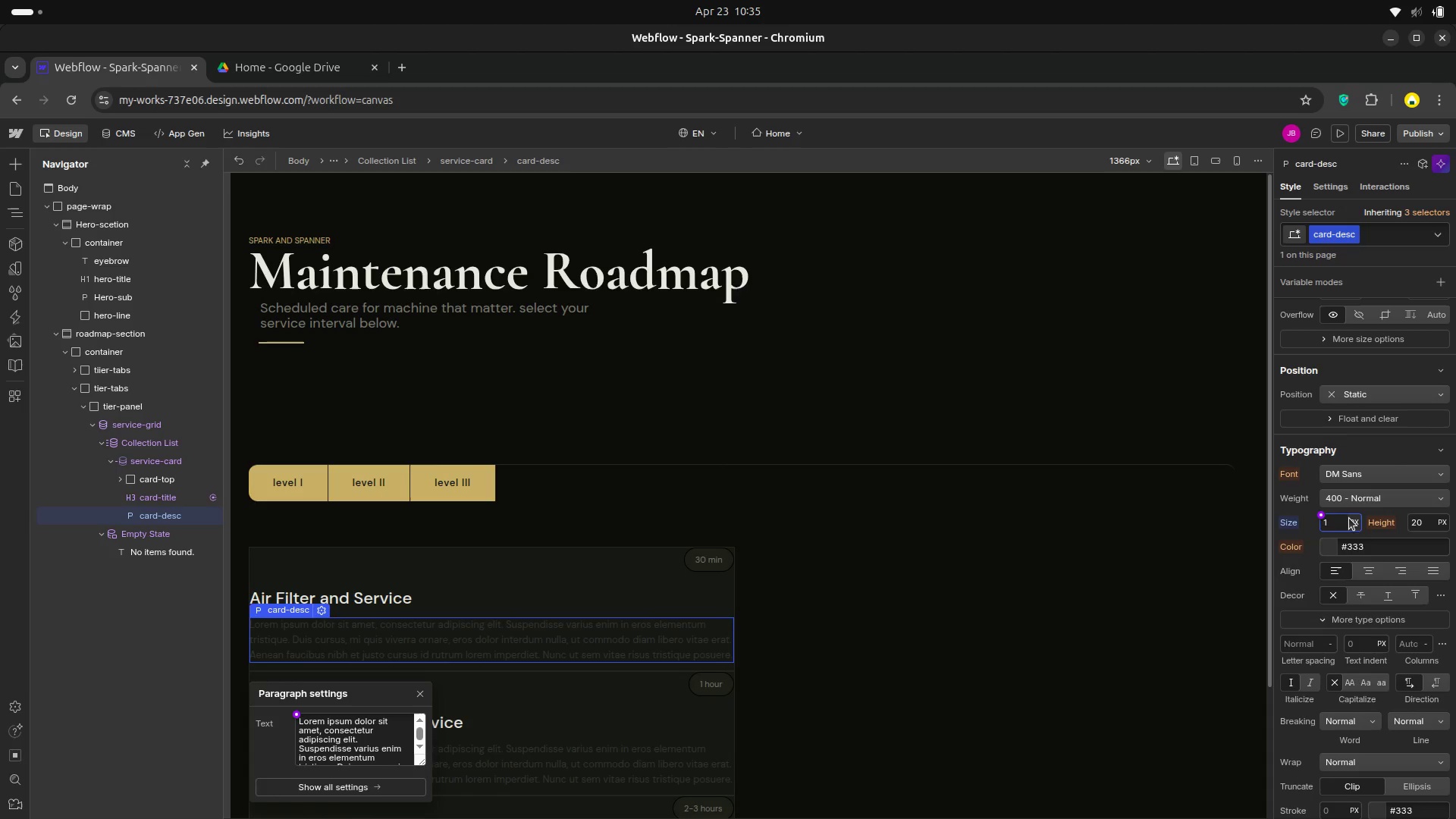 
key(4)
 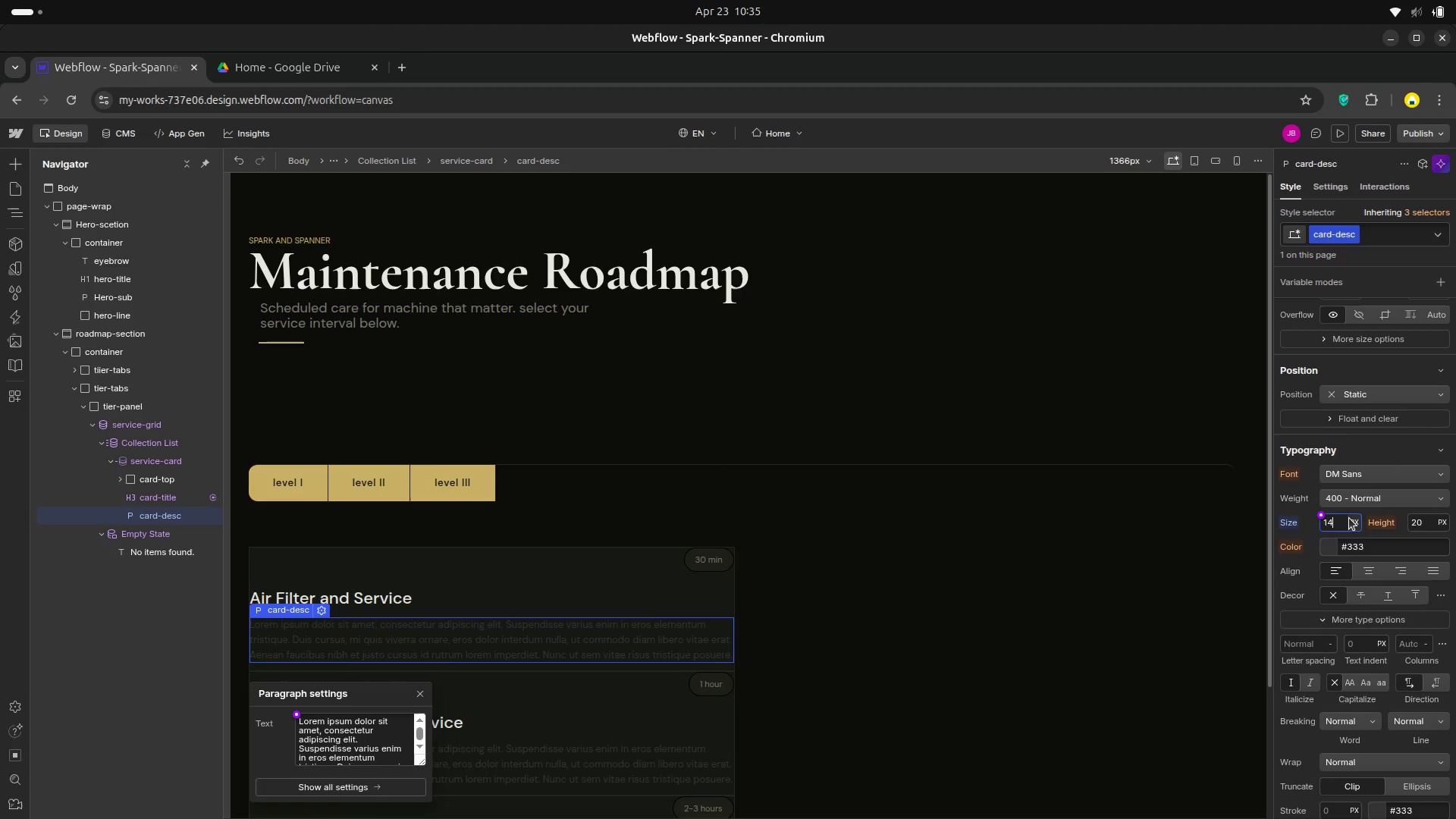 
key(Enter)
 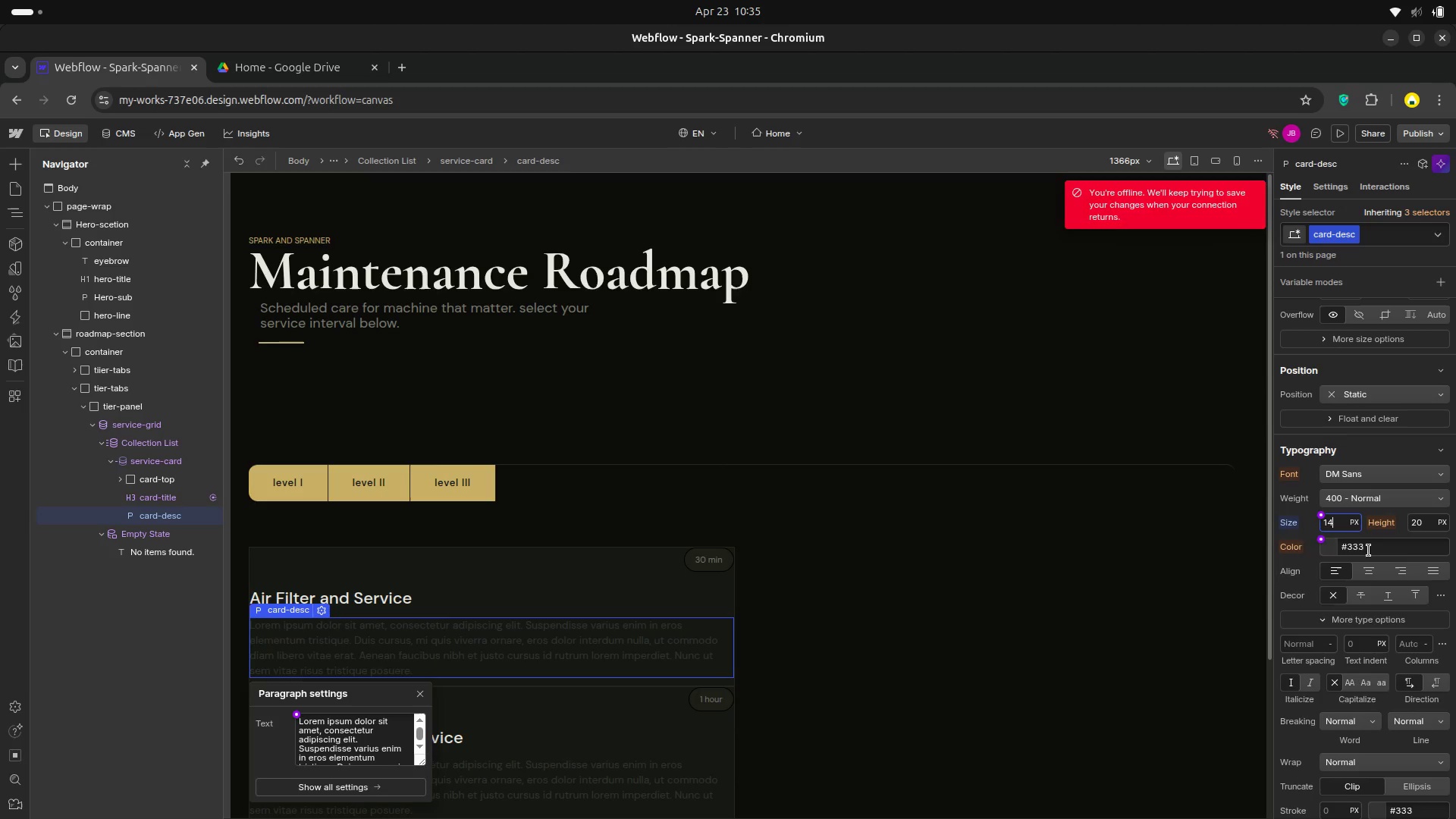 
wait(8.61)
 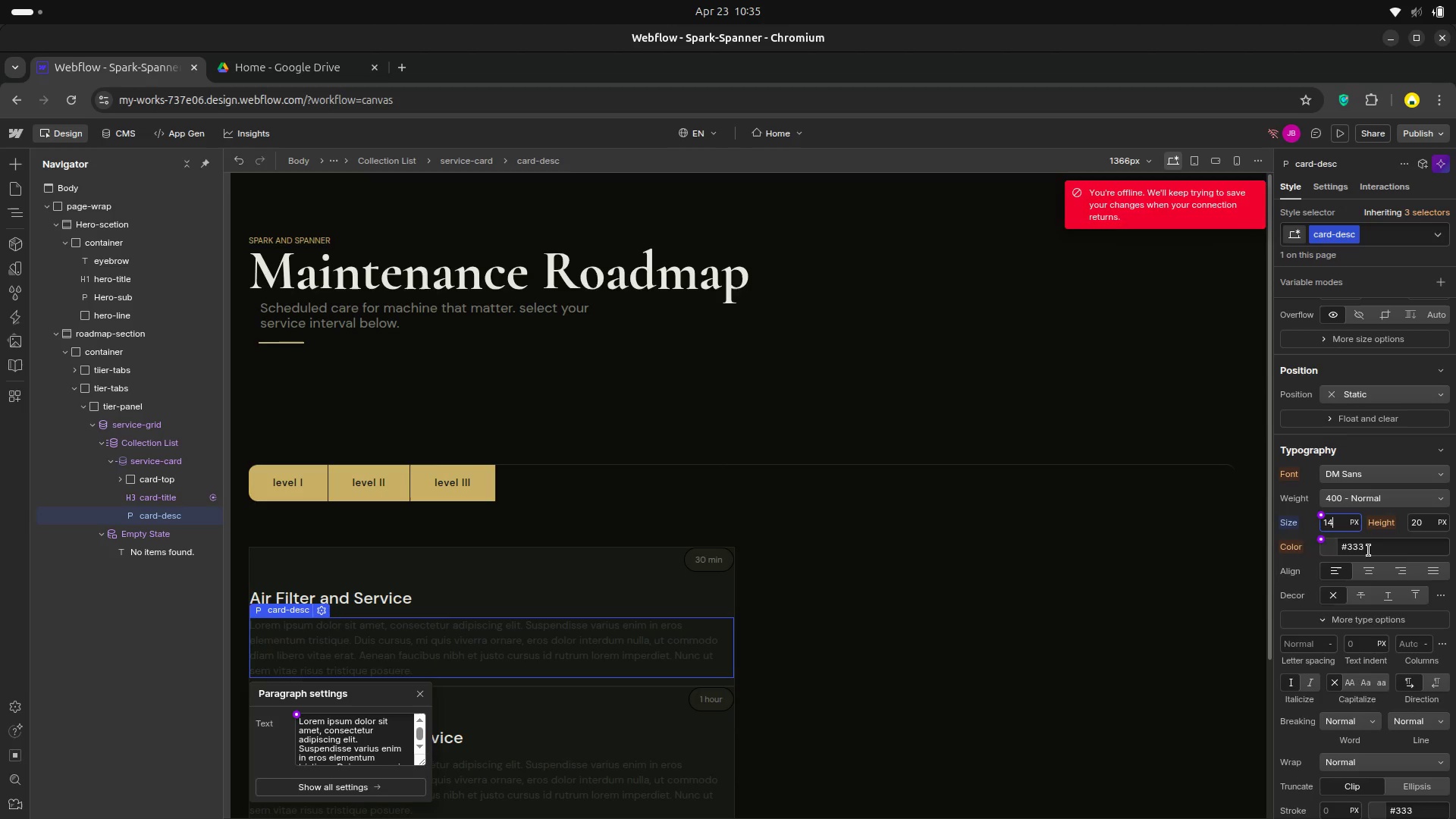 
left_click([1371, 548])
 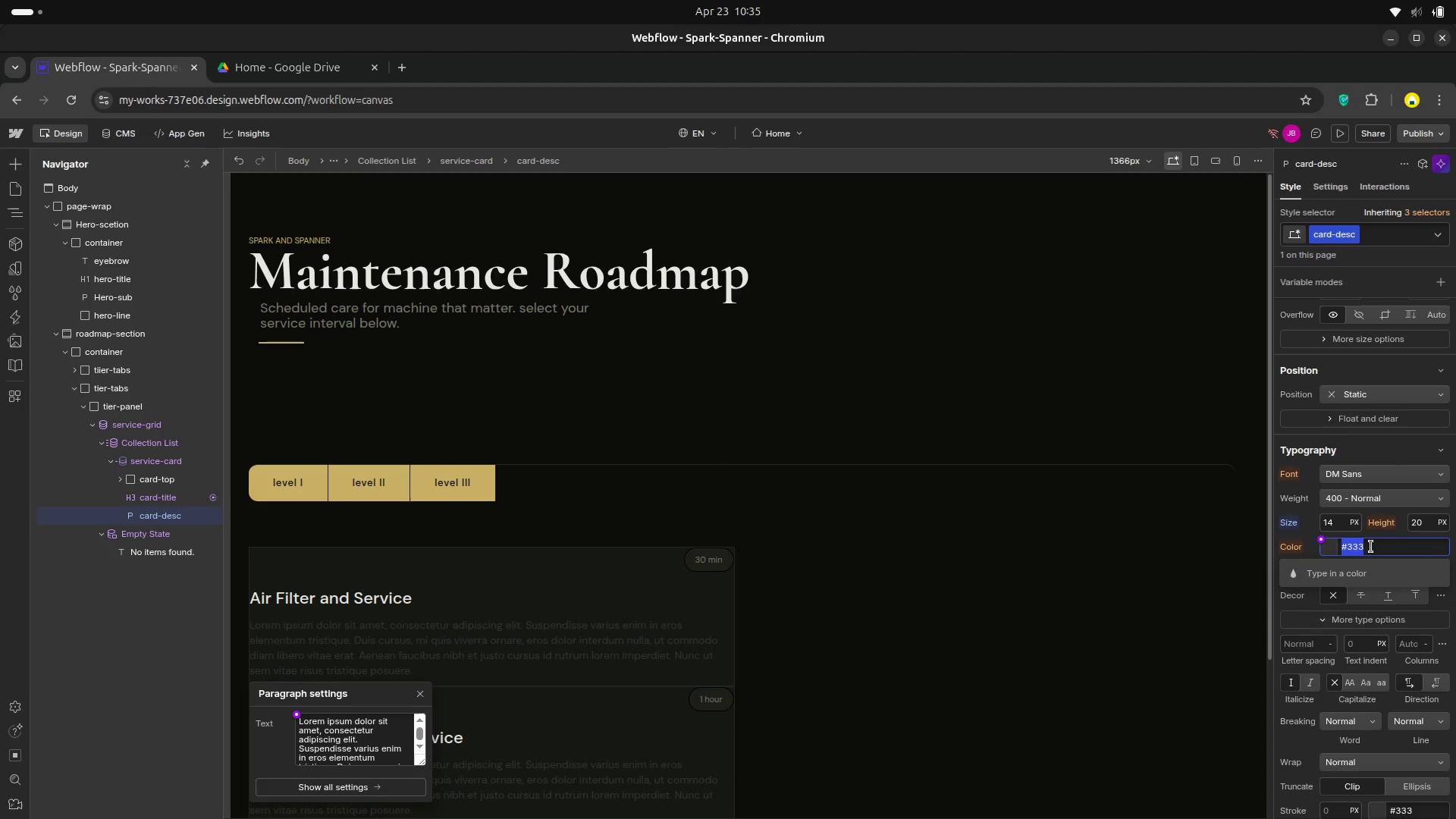 
left_click([1371, 547])
 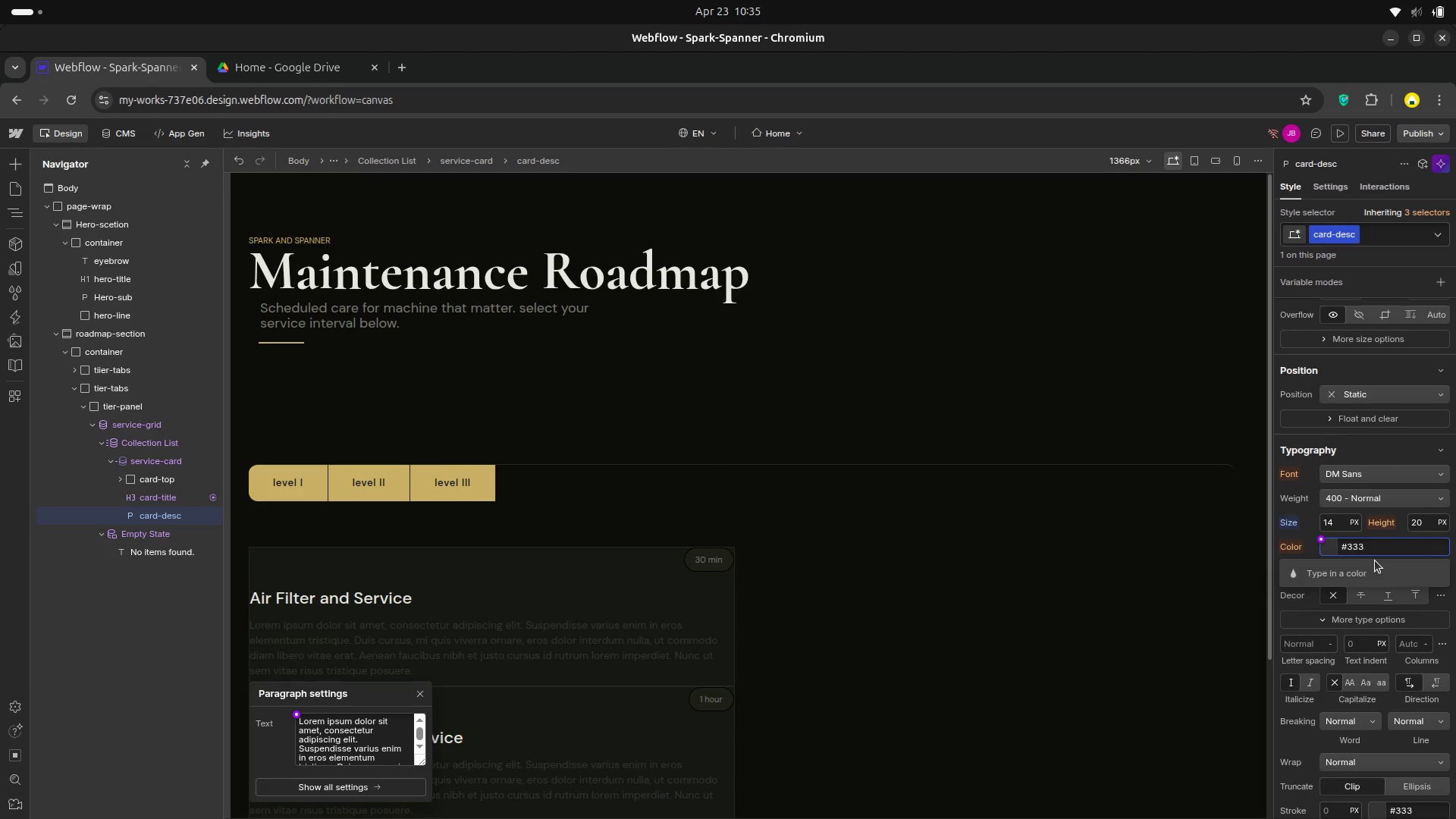 
wait(7.65)
 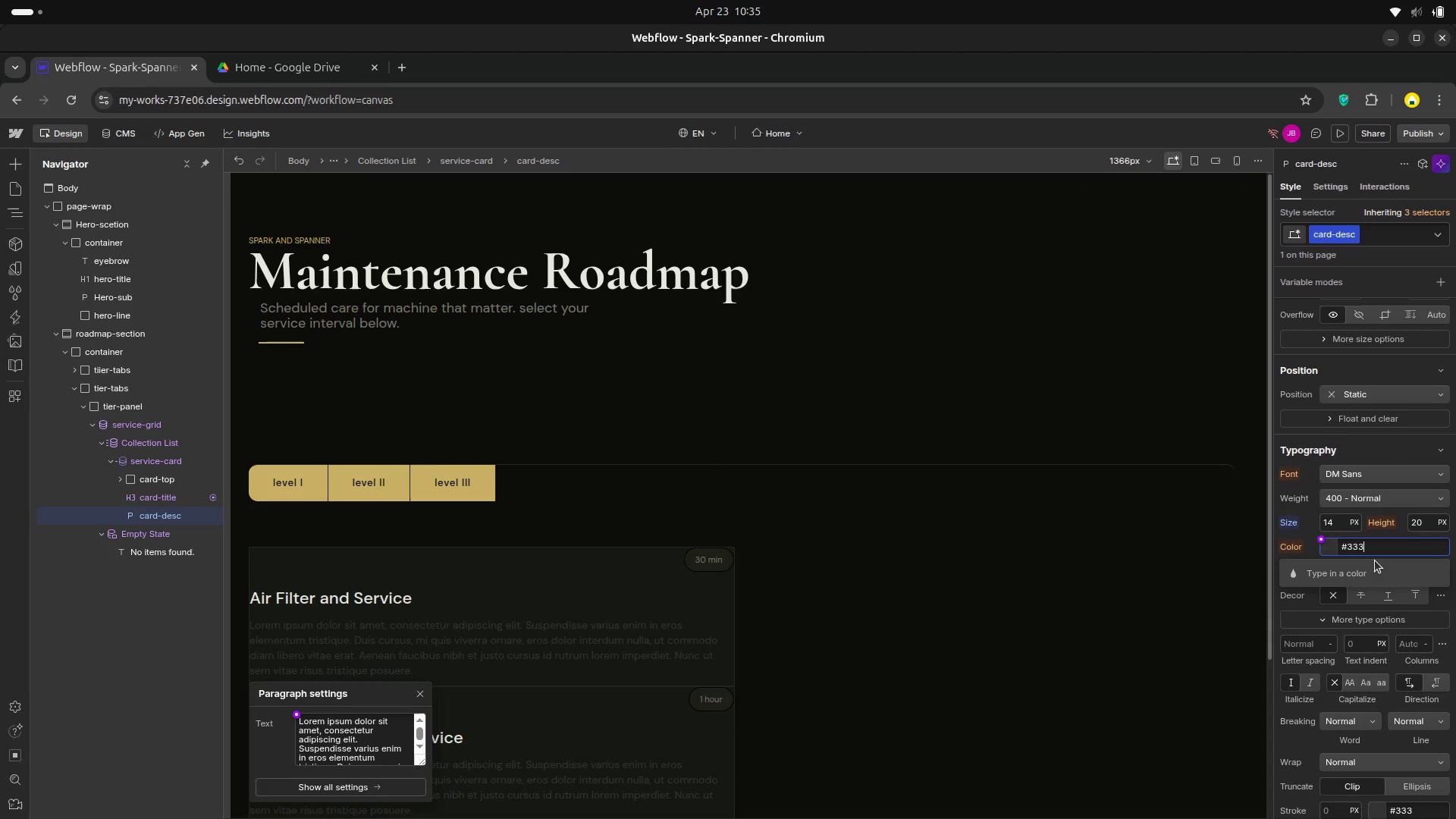 
key(Backspace)
key(Backspace)
key(Backspace)
type(7a78)
 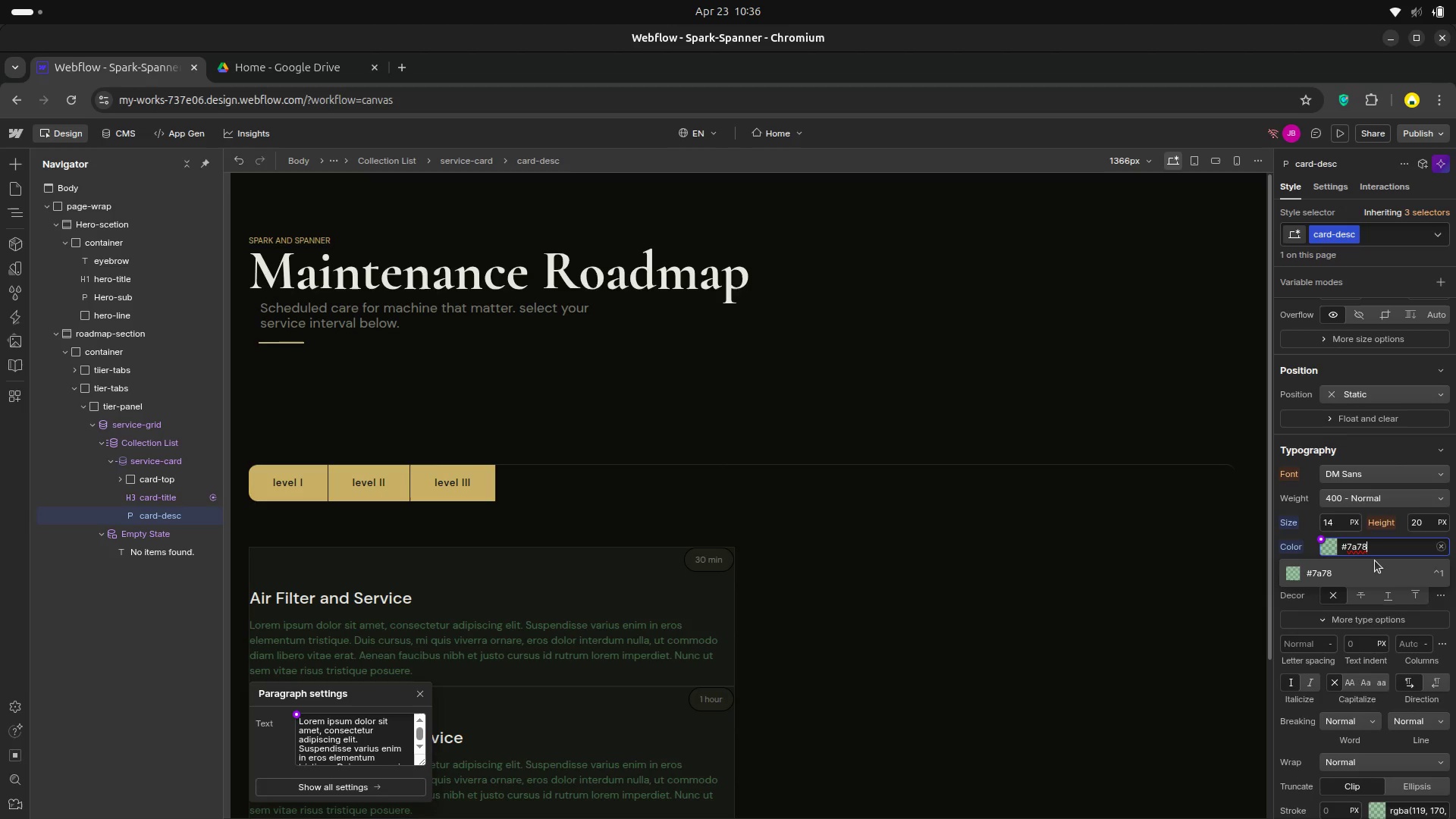 
type(6e)
 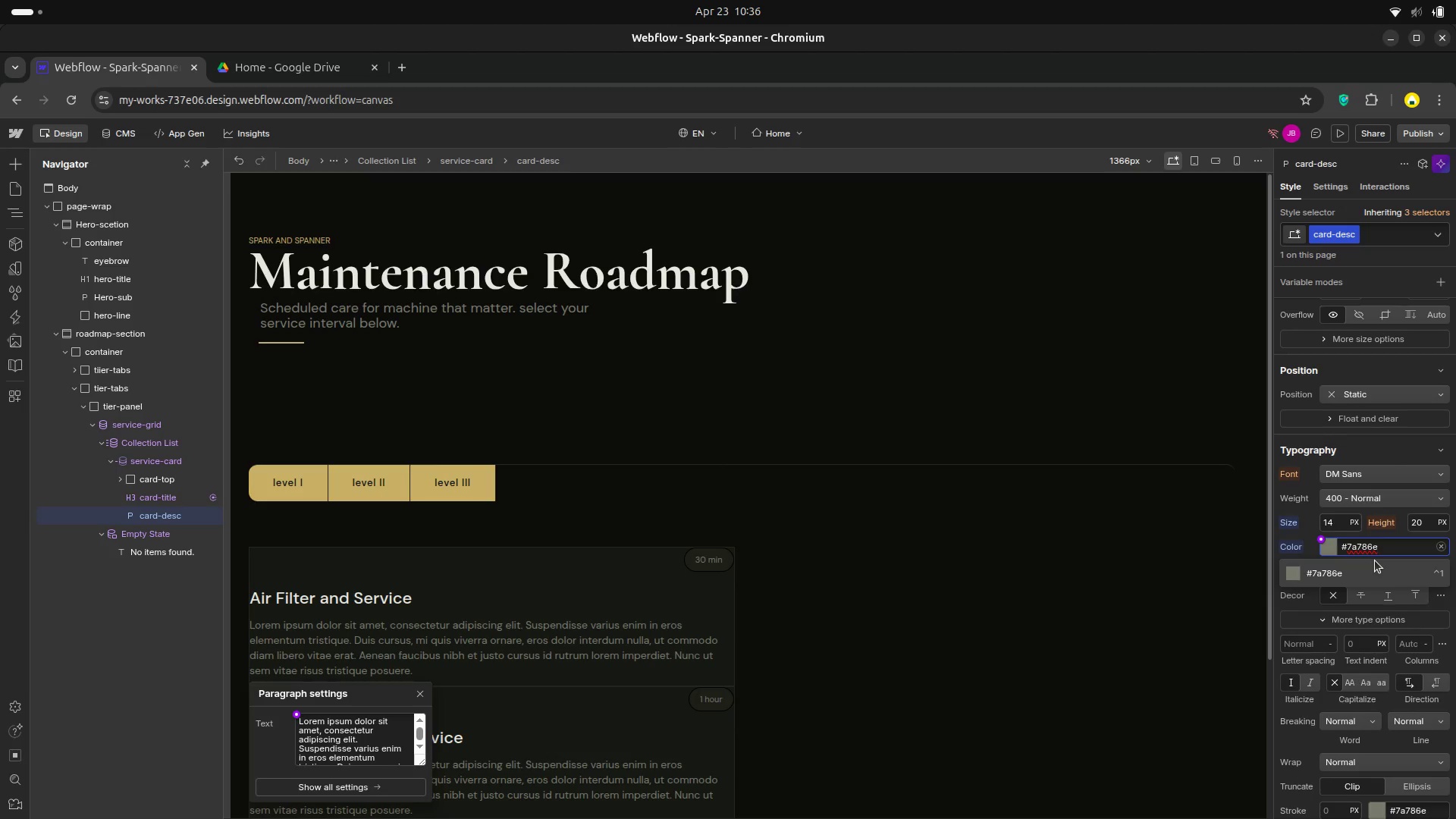 
key(Enter)
 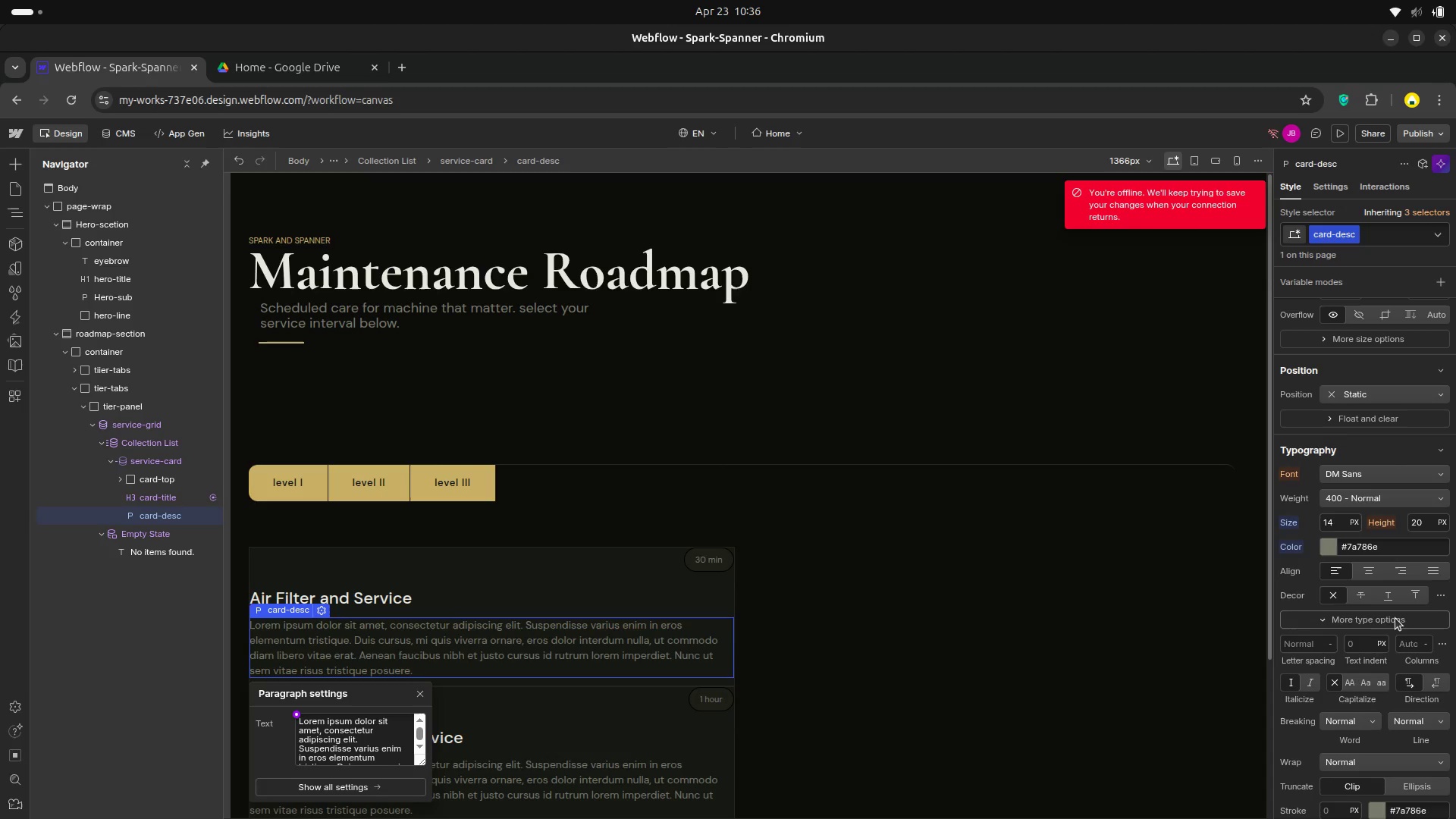 
wait(5.26)
 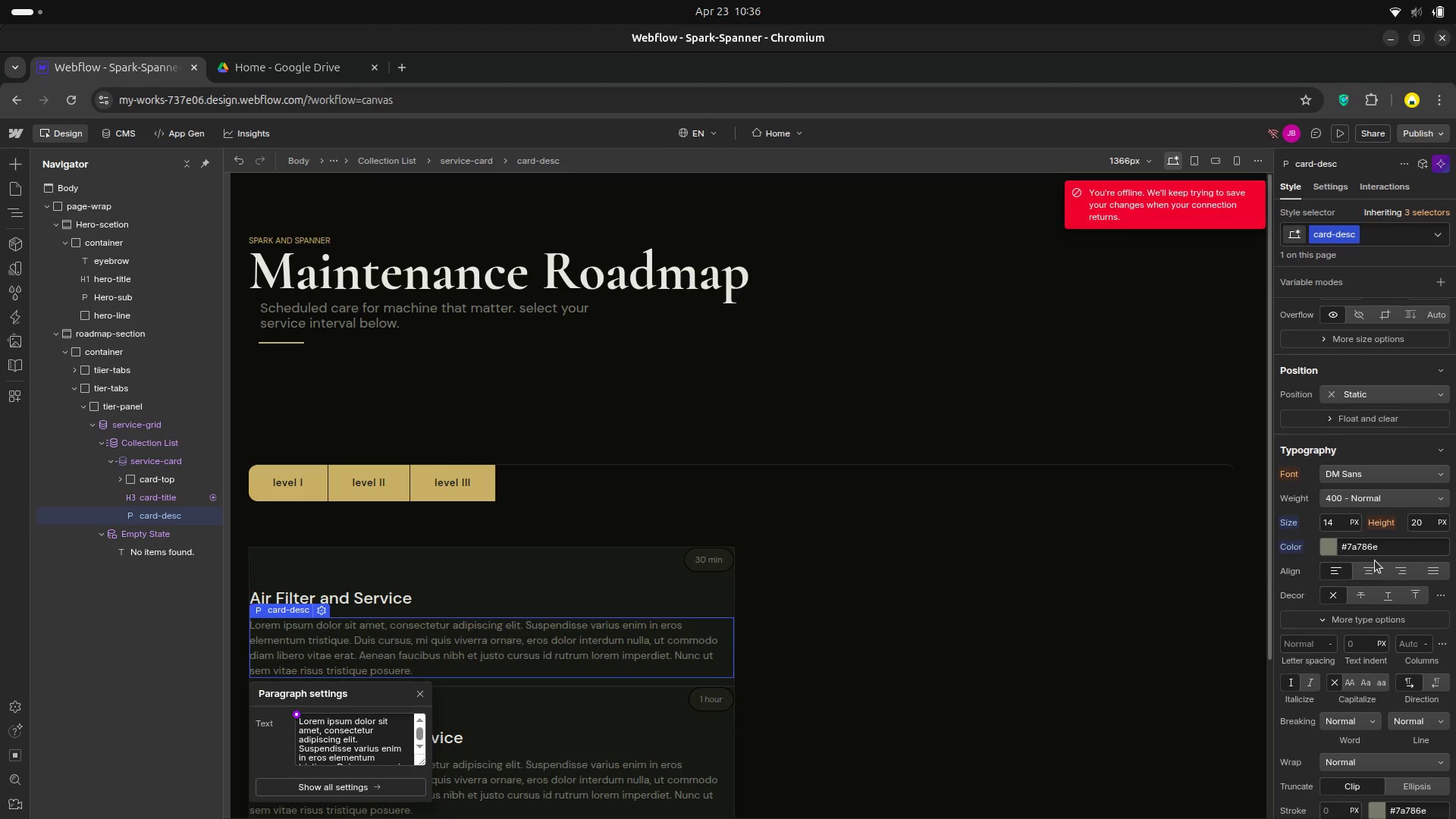 
left_click([1392, 616])
 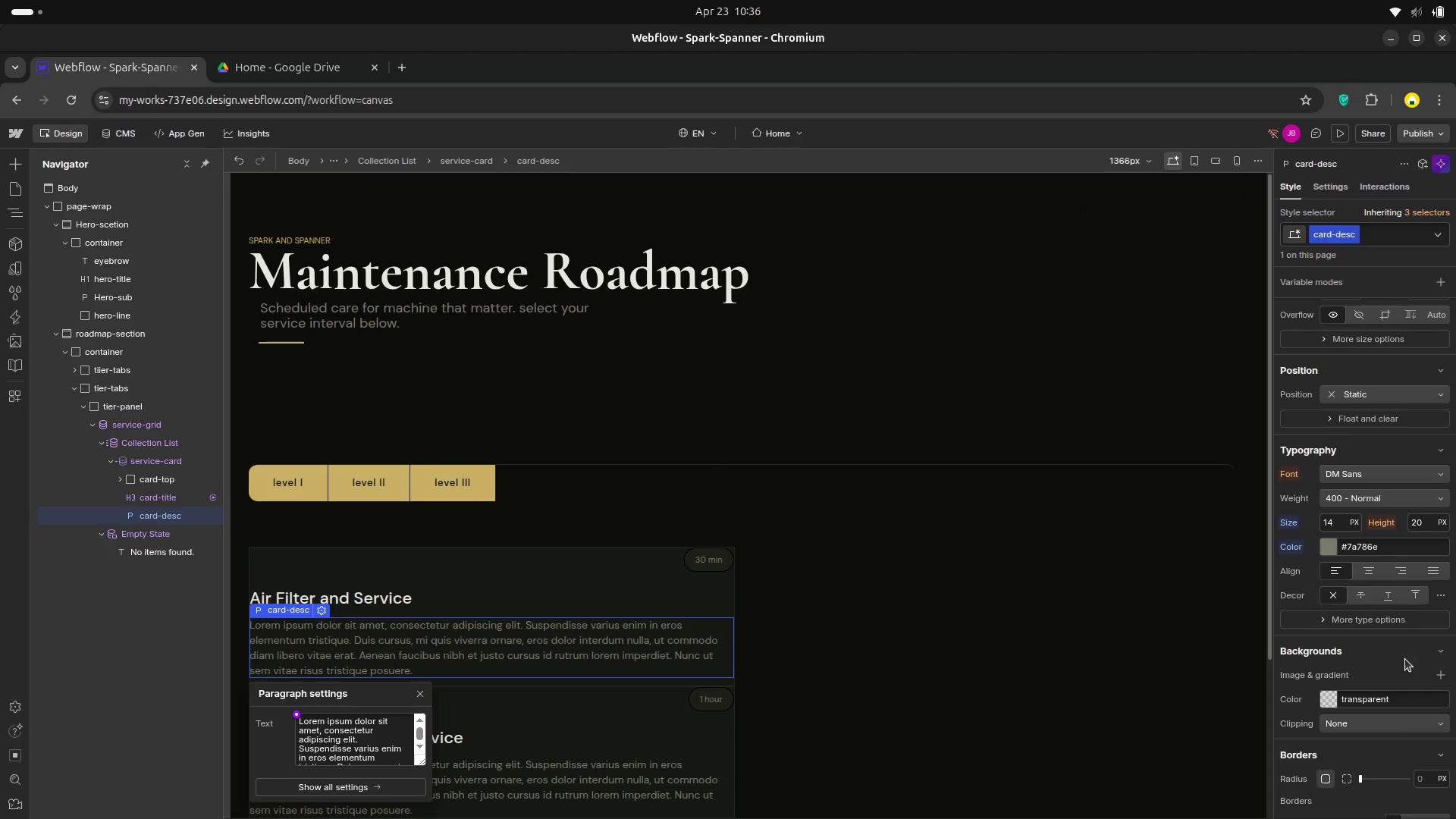 
scroll: coordinate [1404, 682], scroll_direction: down, amount: 1.0
 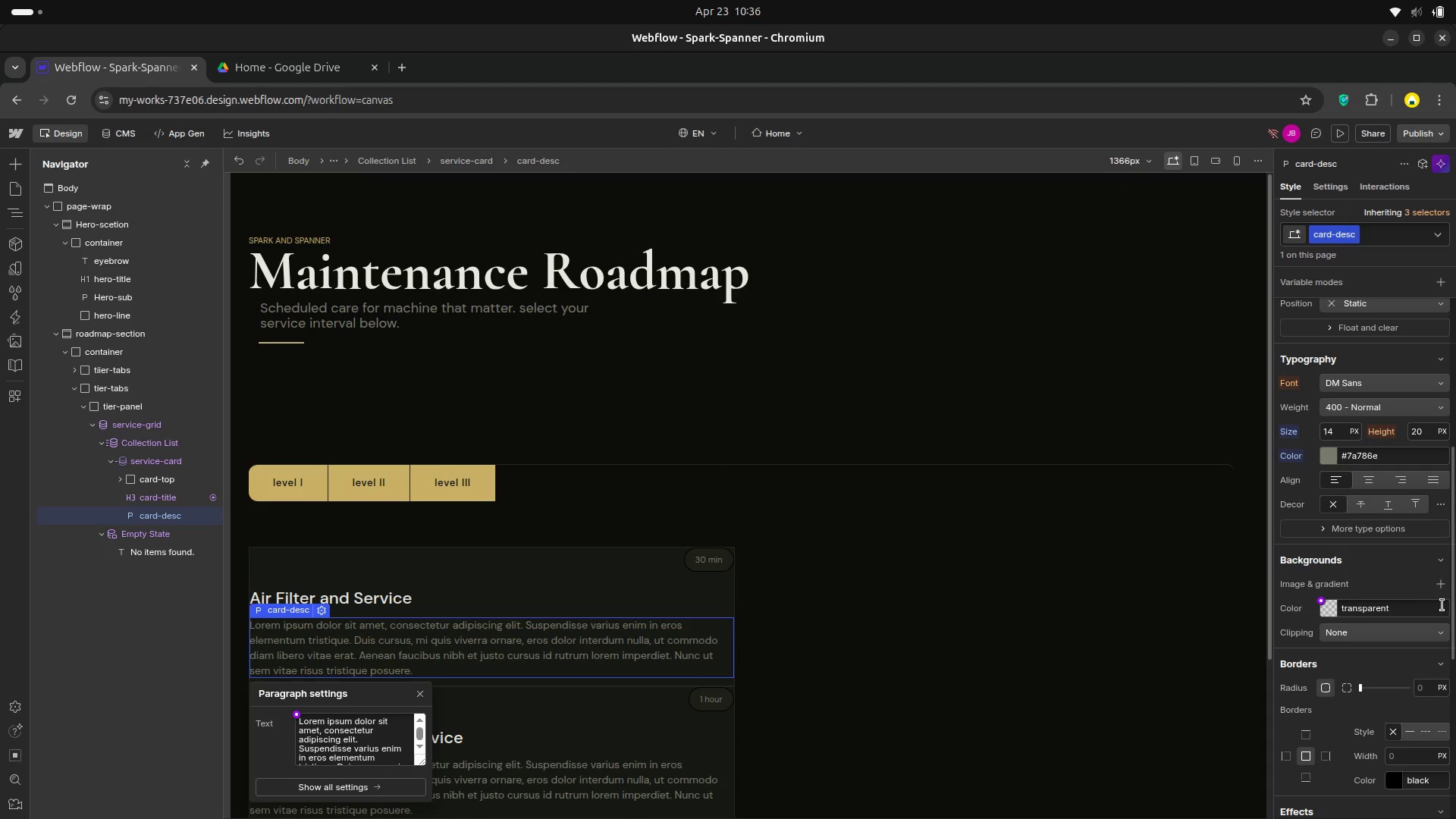 
scroll: coordinate [1442, 604], scroll_direction: up, amount: 1.0
 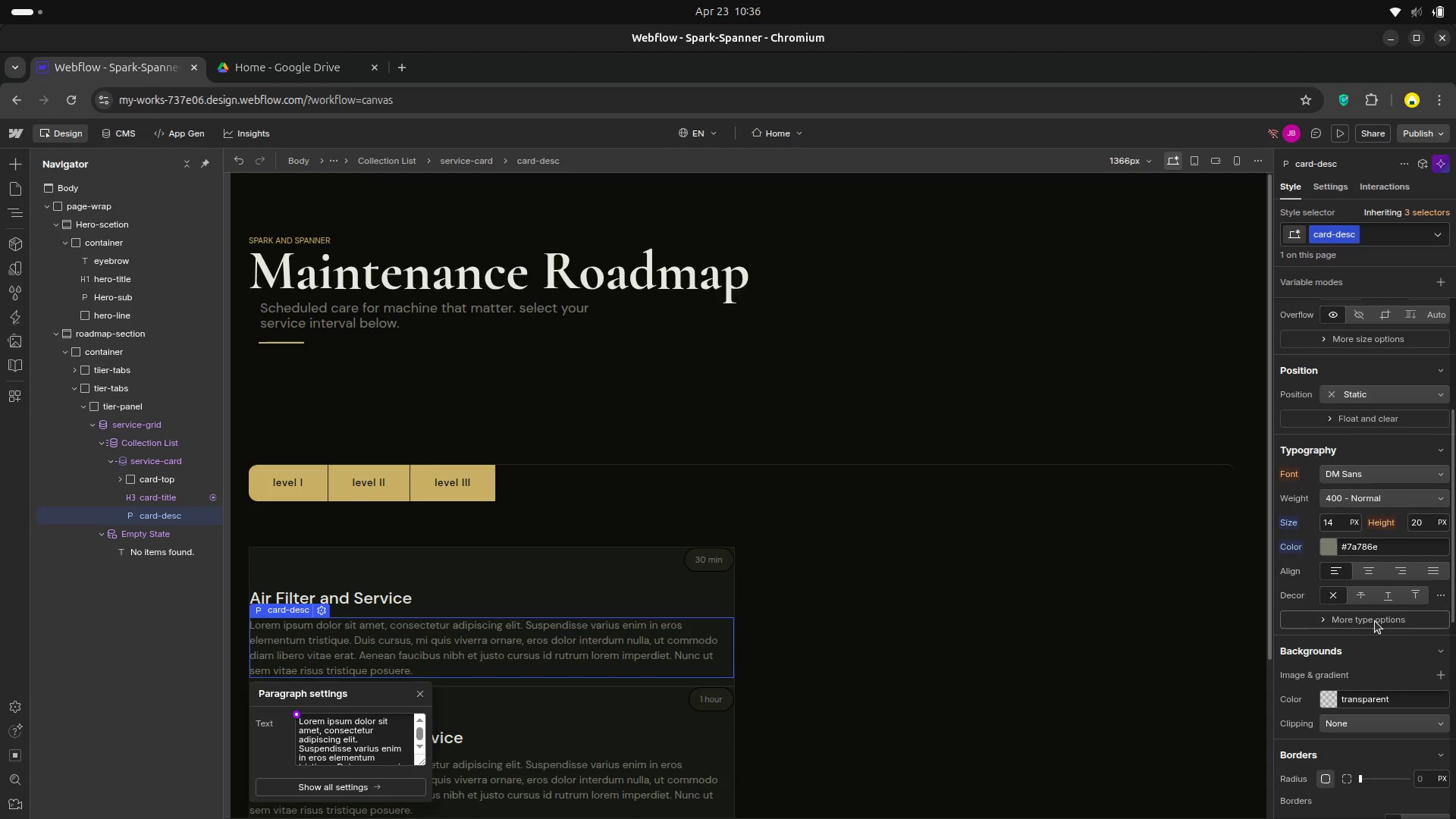 
left_click([1374, 622])
 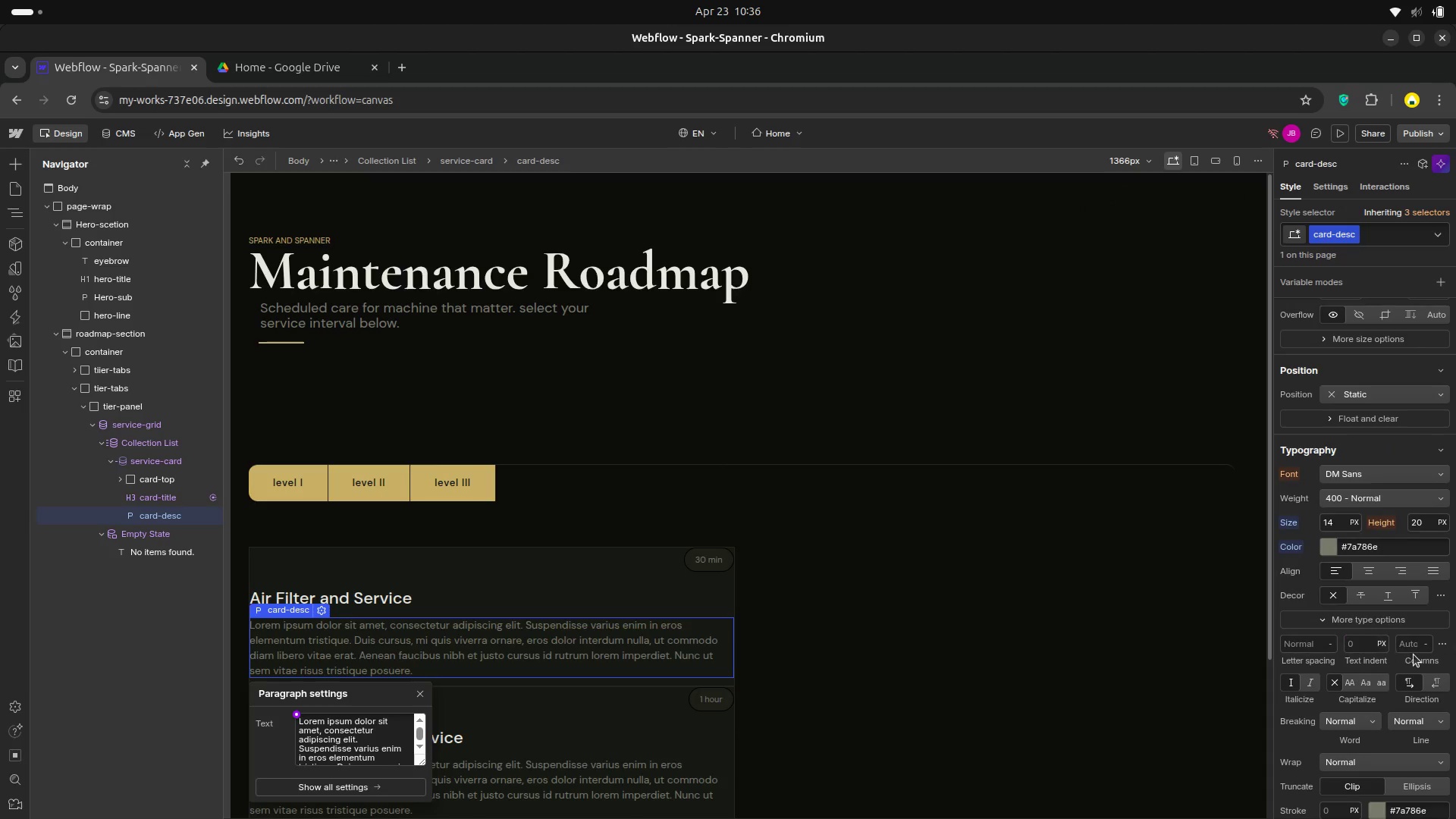 
scroll: coordinate [1414, 655], scroll_direction: down, amount: 1.0
 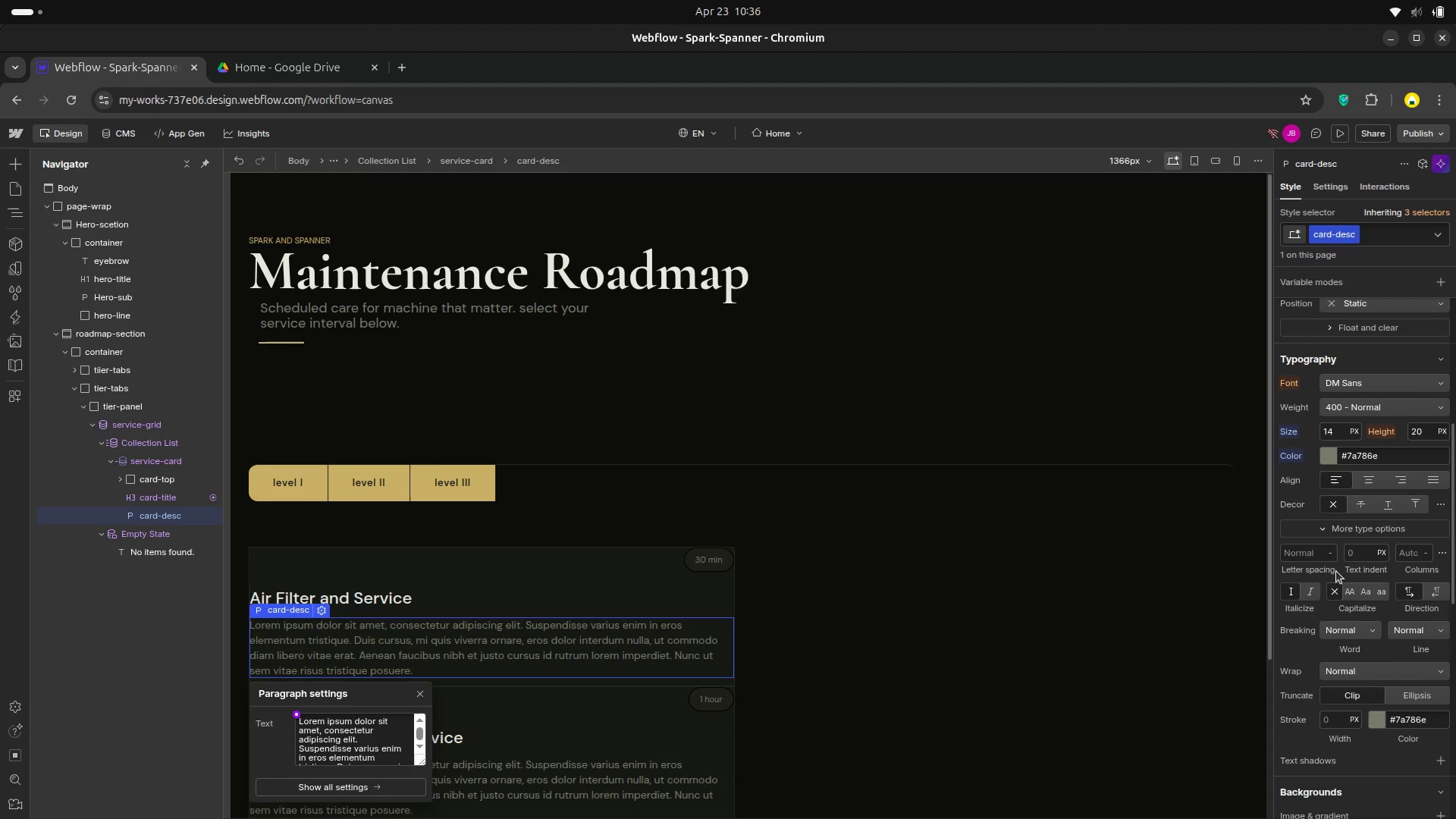 
wait(5.48)
 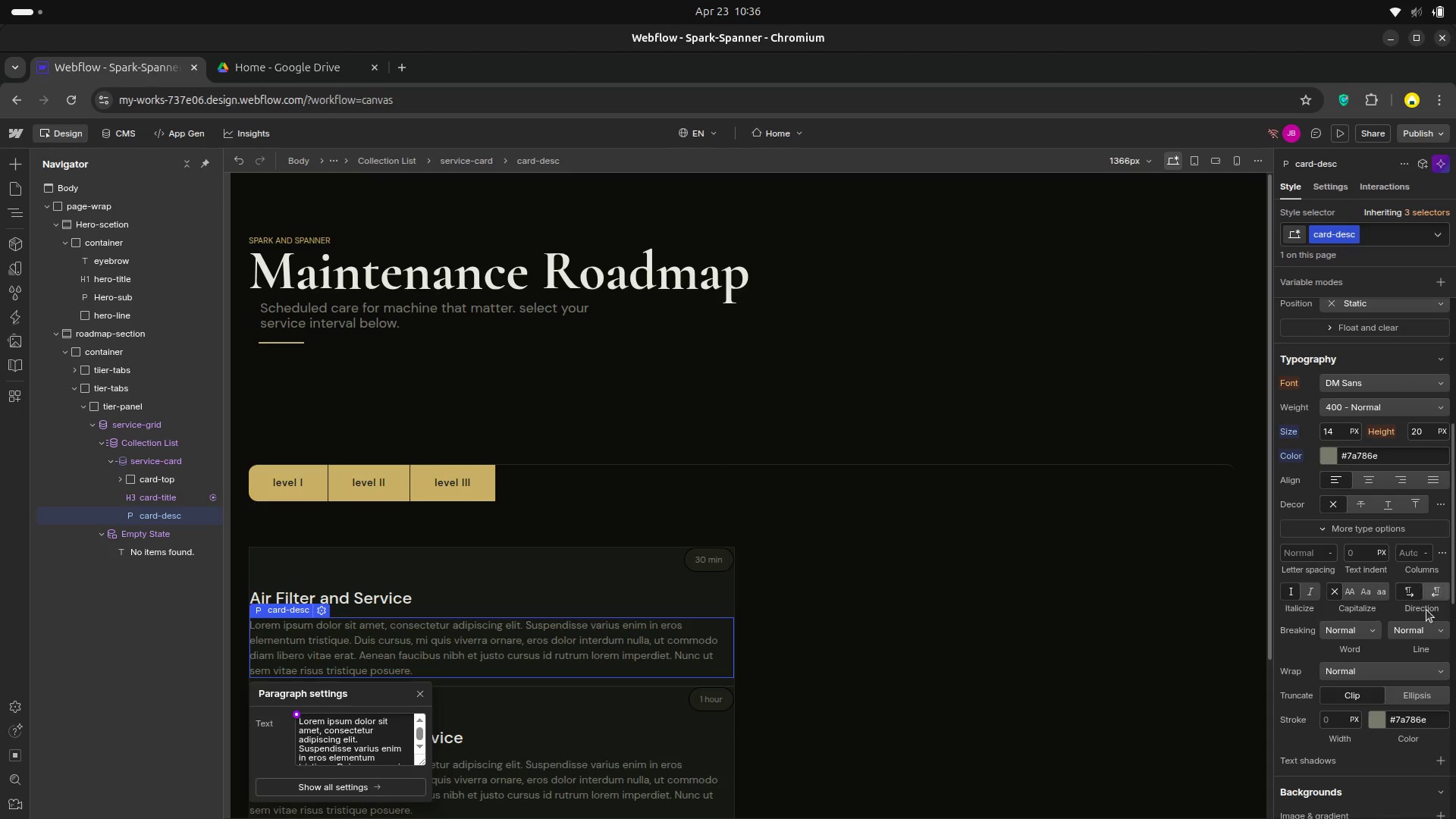 
left_click([1321, 556])
 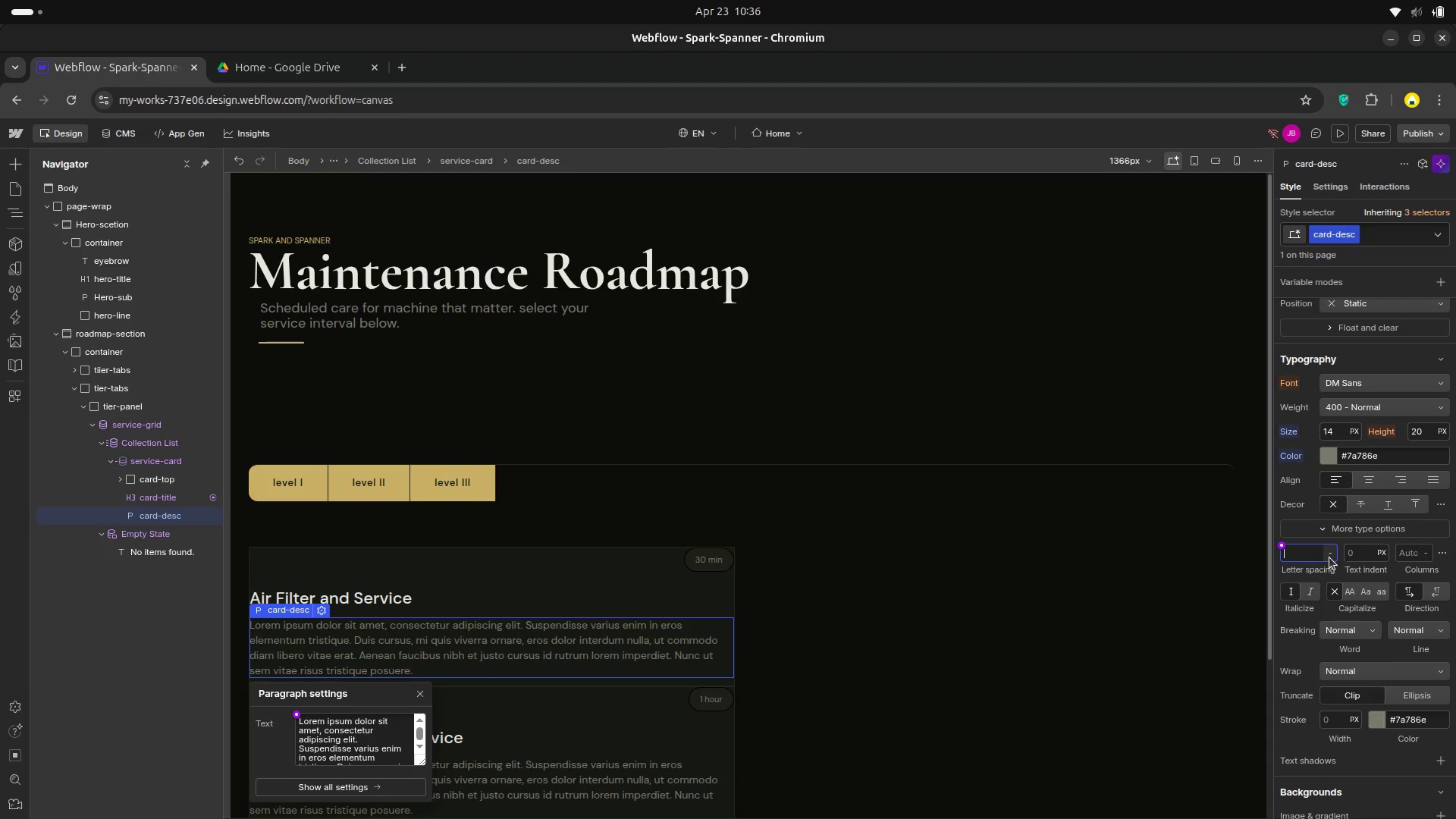 
left_click([1307, 557])
 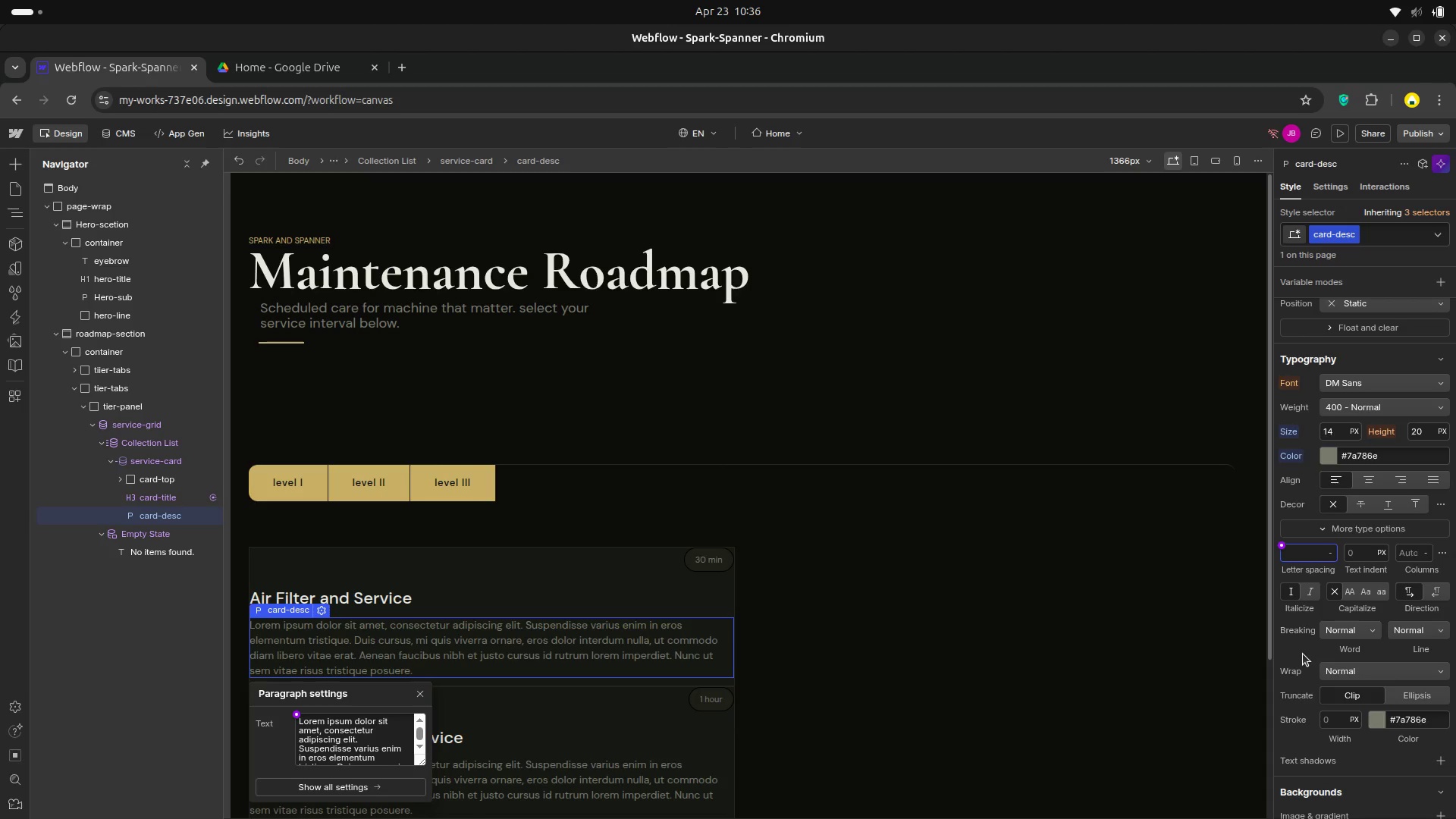 
left_click([1303, 654])
 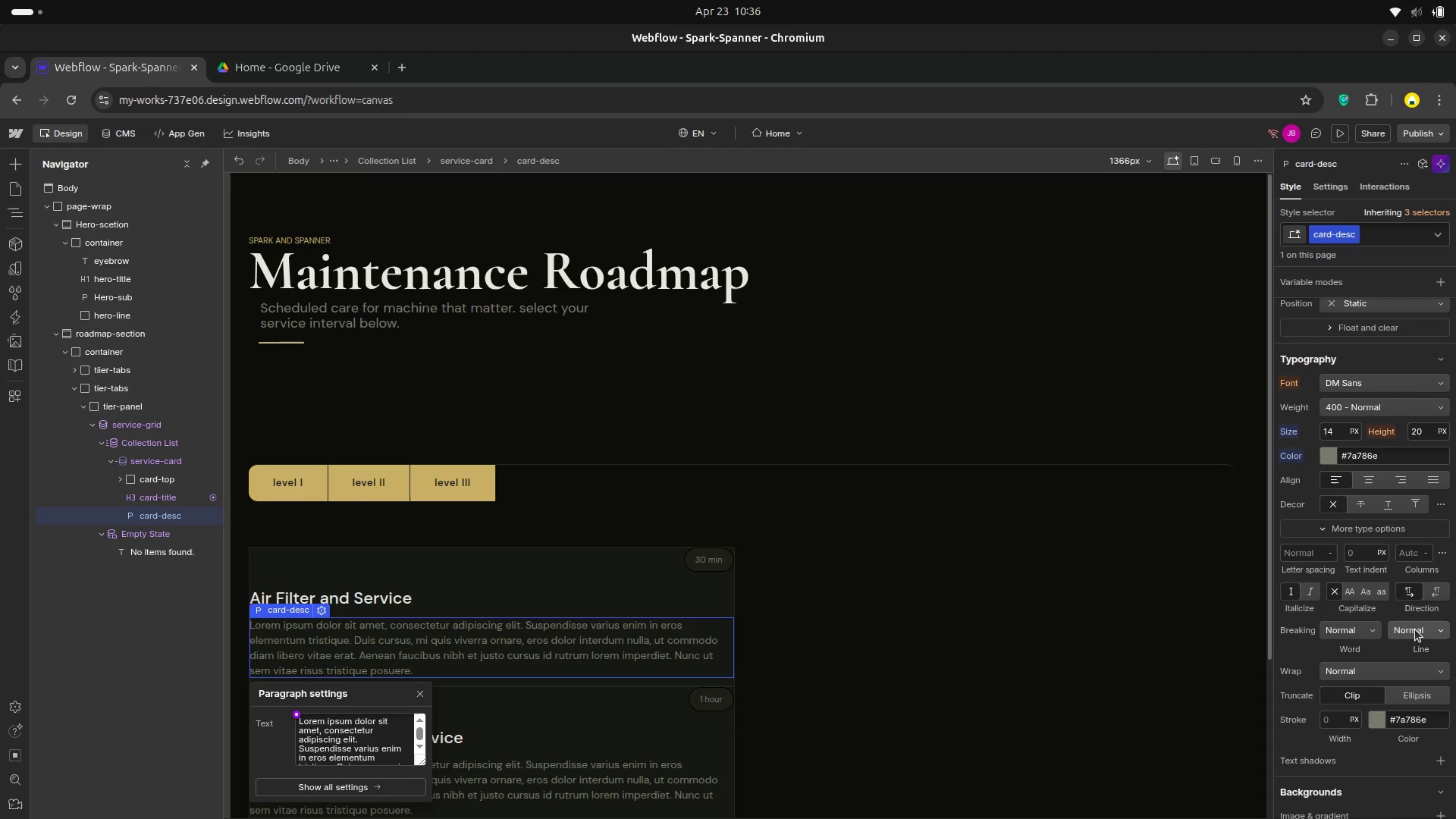 
wait(6.11)
 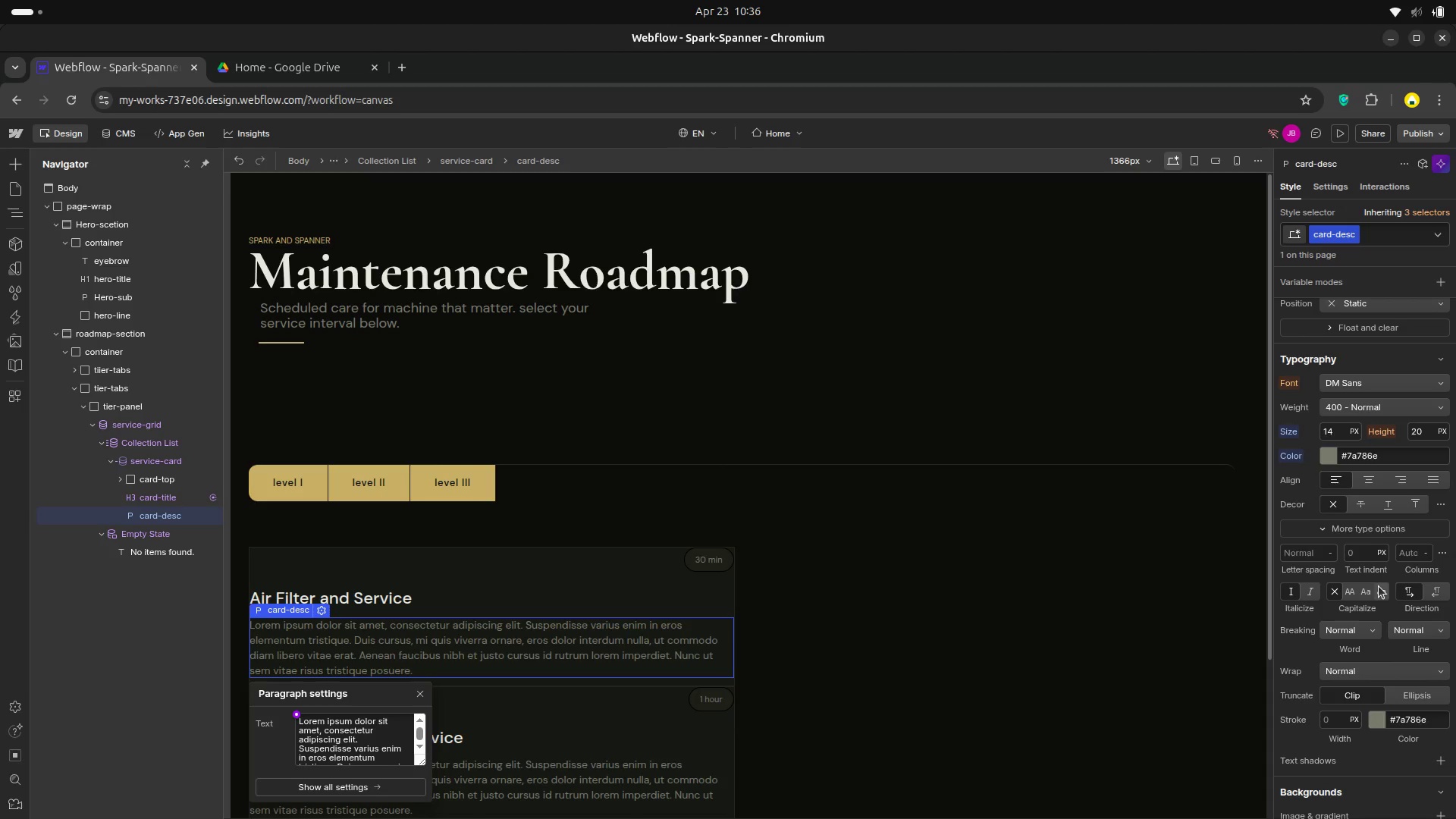 
left_click([1415, 629])
 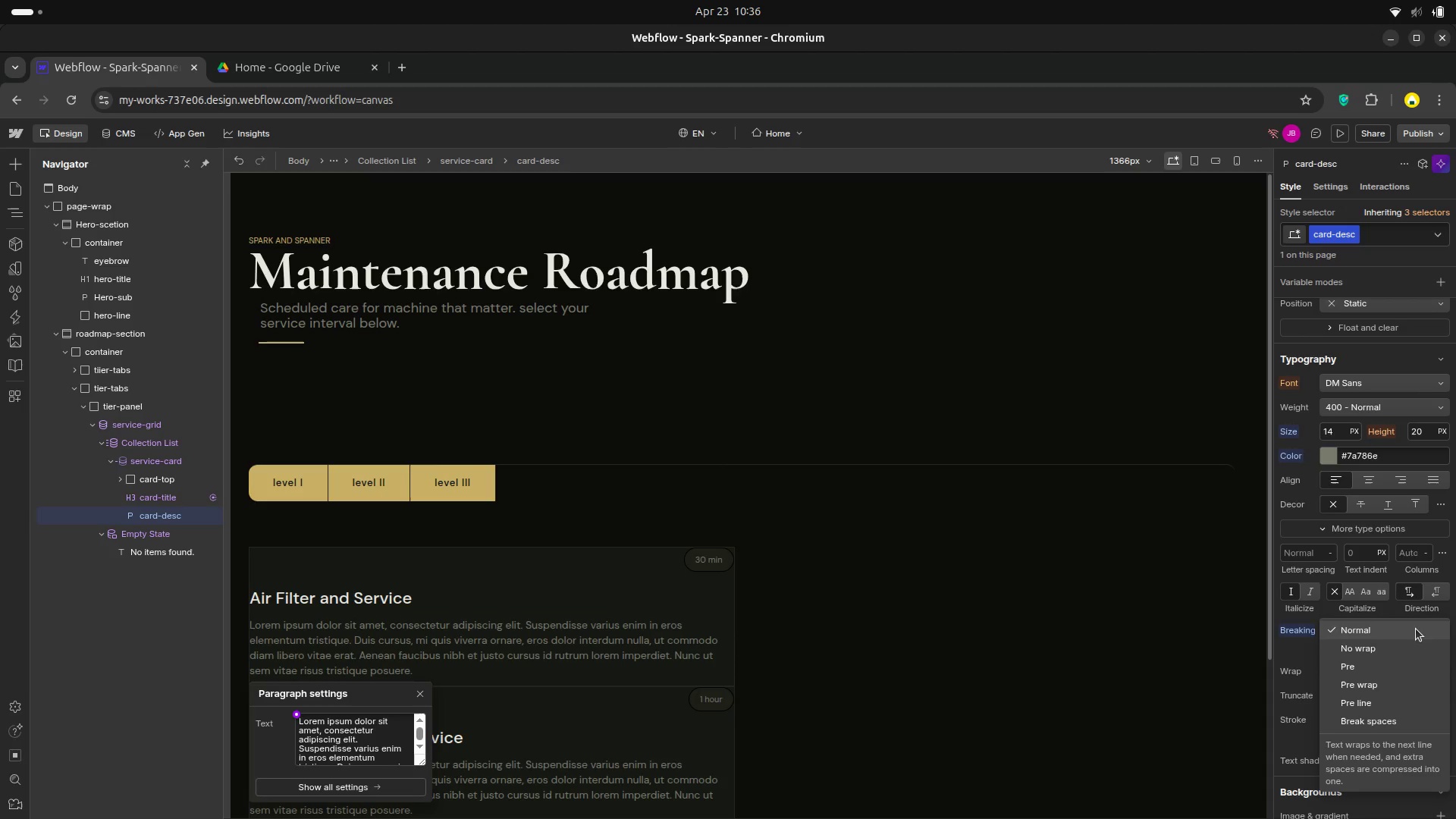 
wait(12.71)
 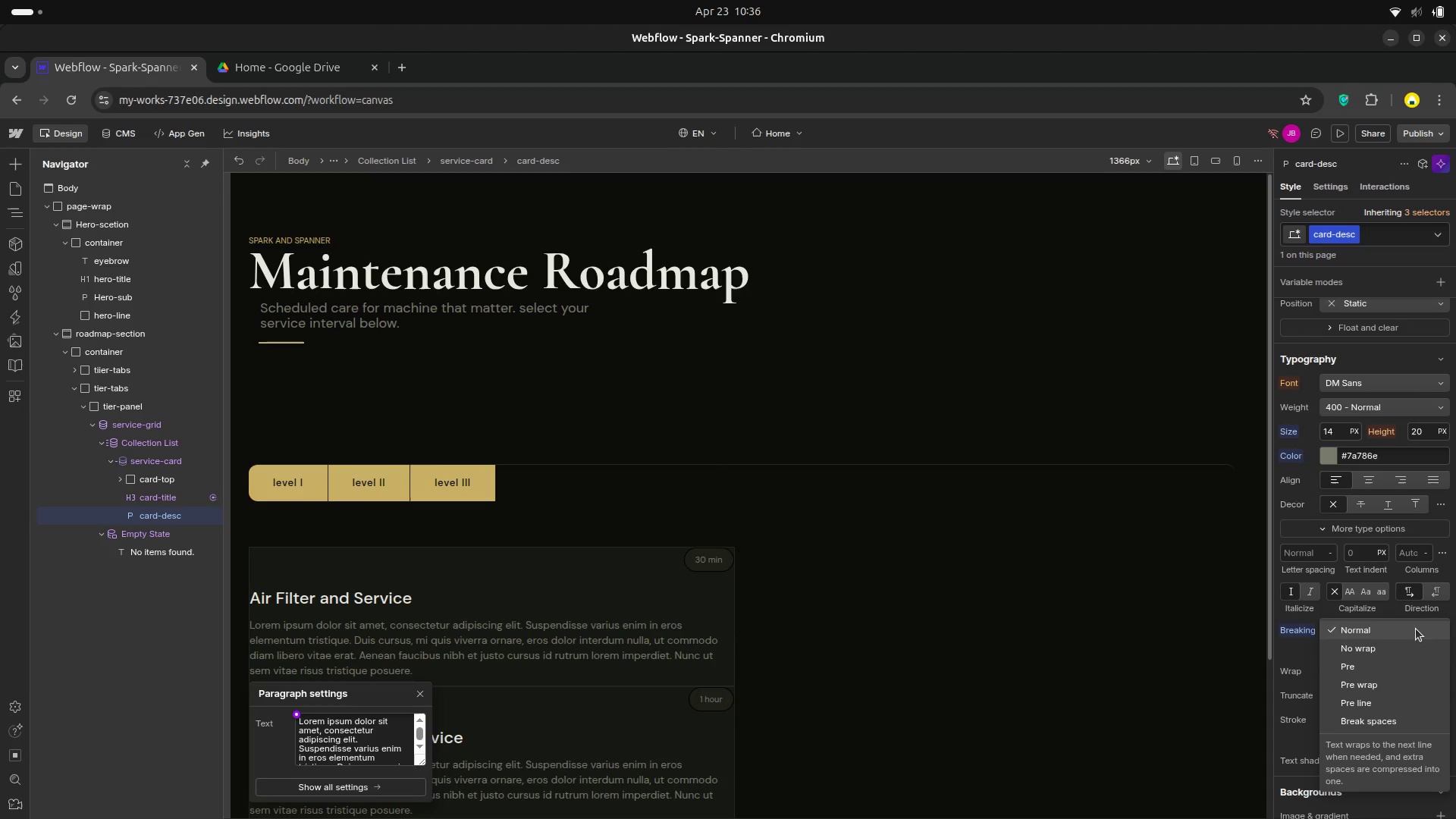 
left_click([1416, 629])
 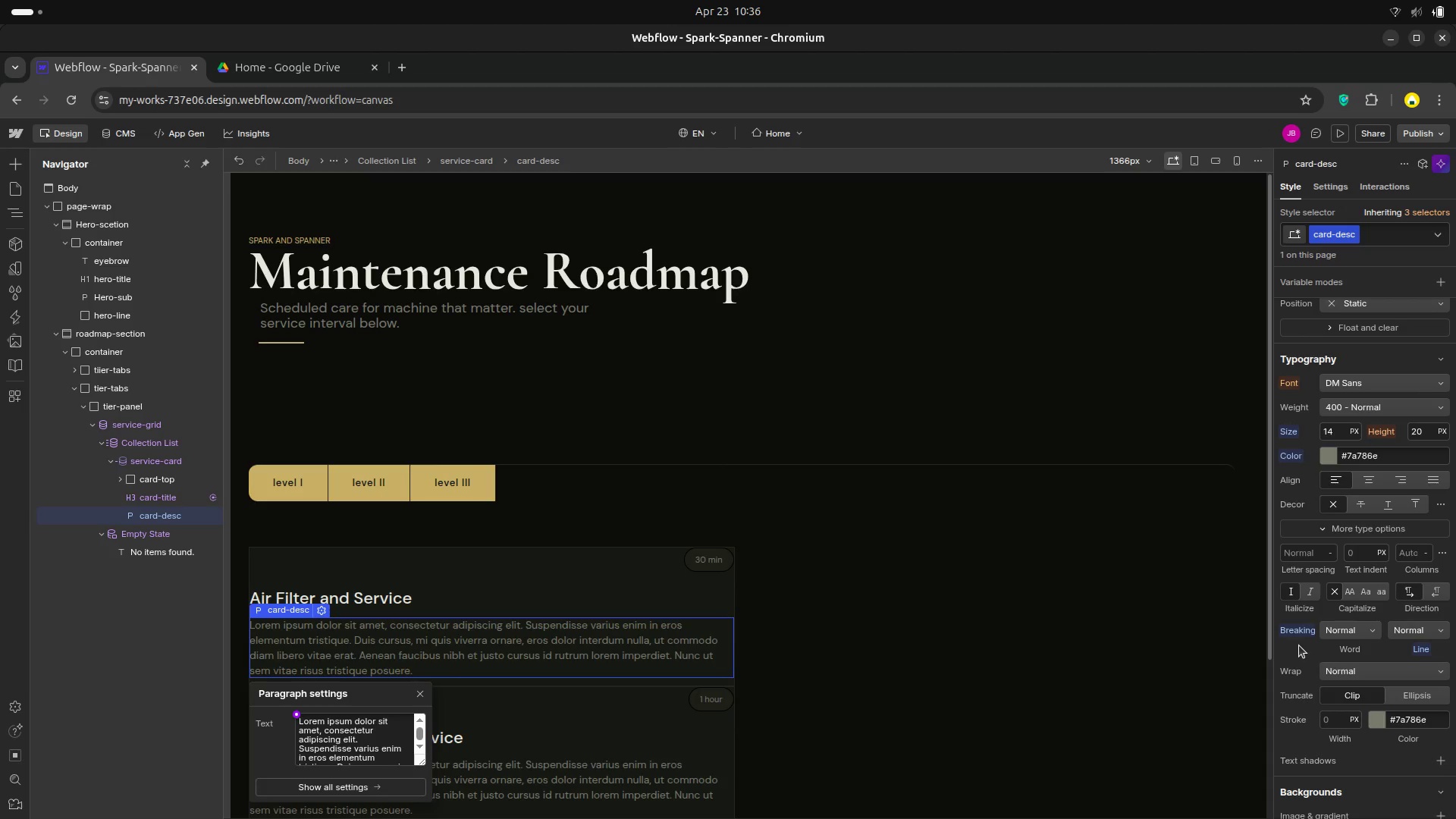 
wait(6.27)
 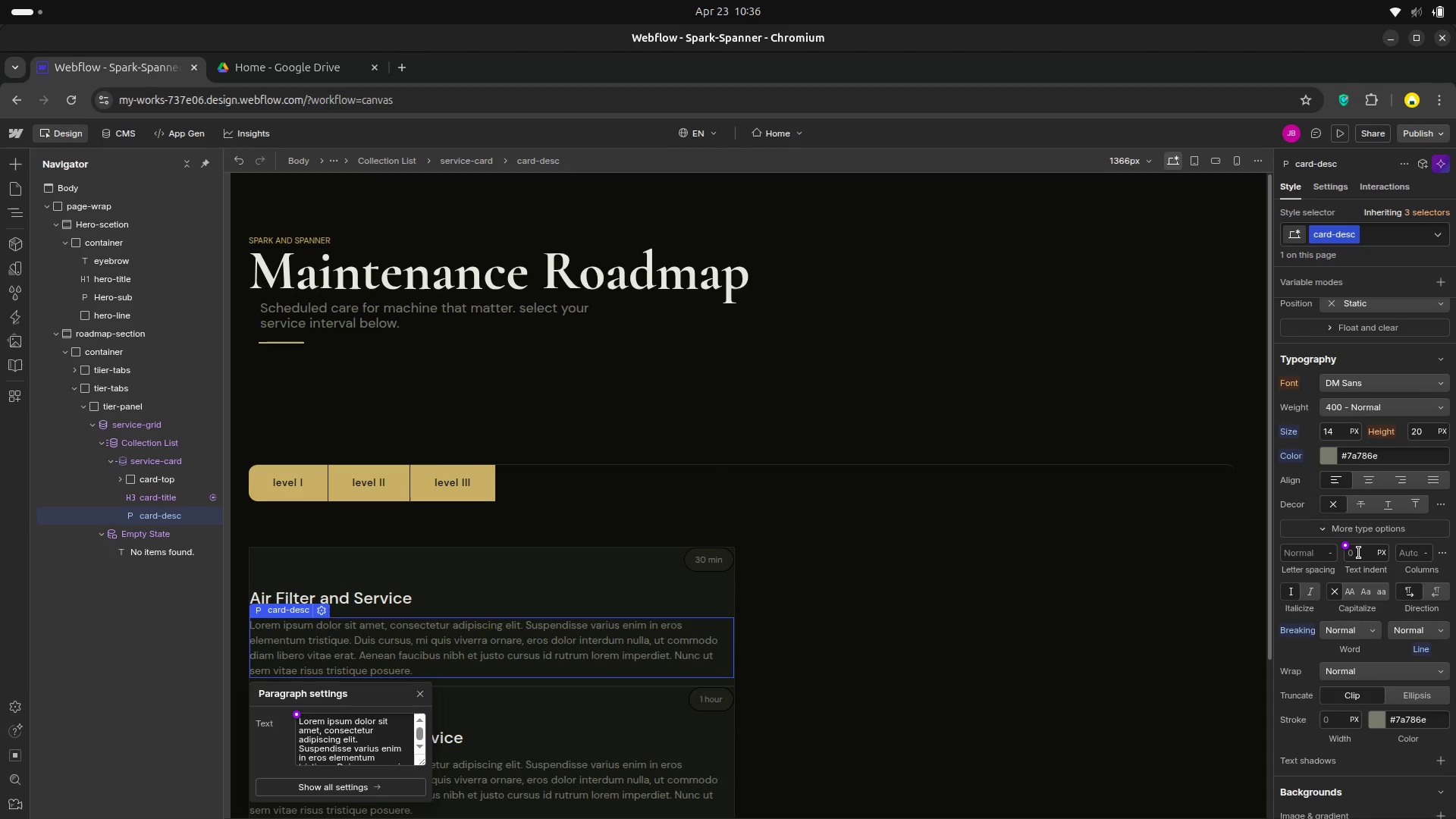 
scroll: coordinate [1299, 645], scroll_direction: down, amount: 1.0
 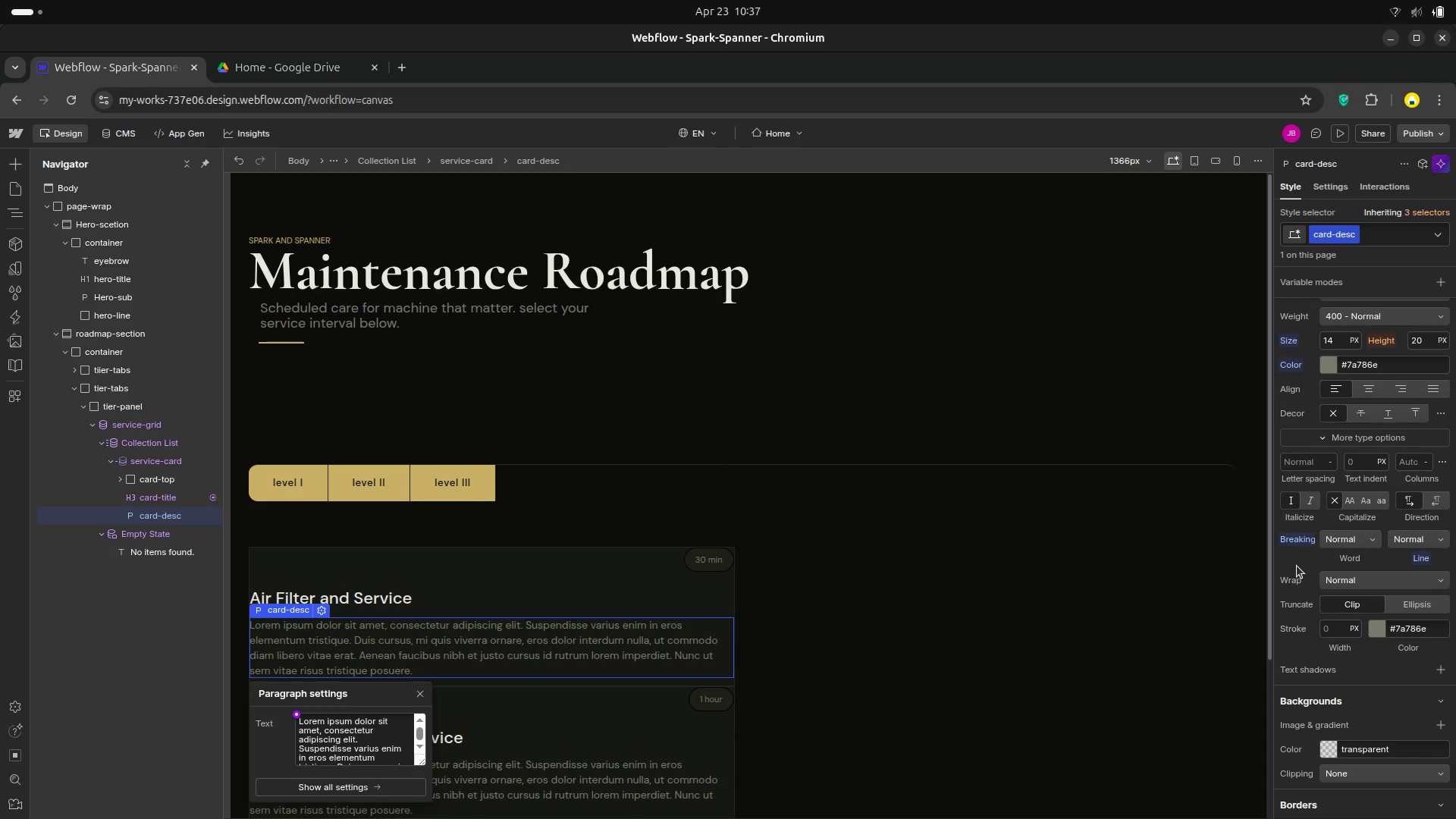 
left_click([1297, 566])
 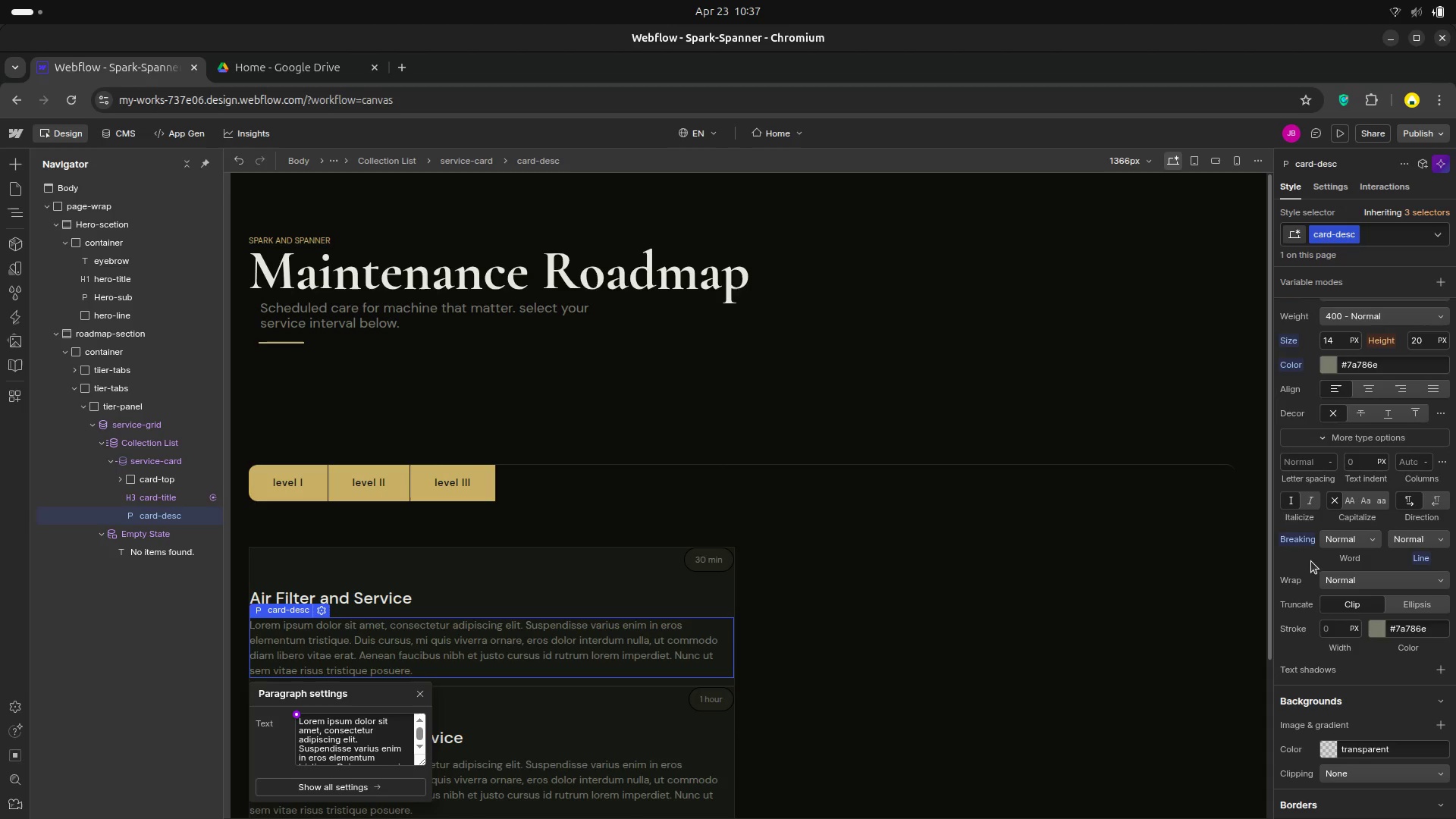 
left_click([1311, 561])
 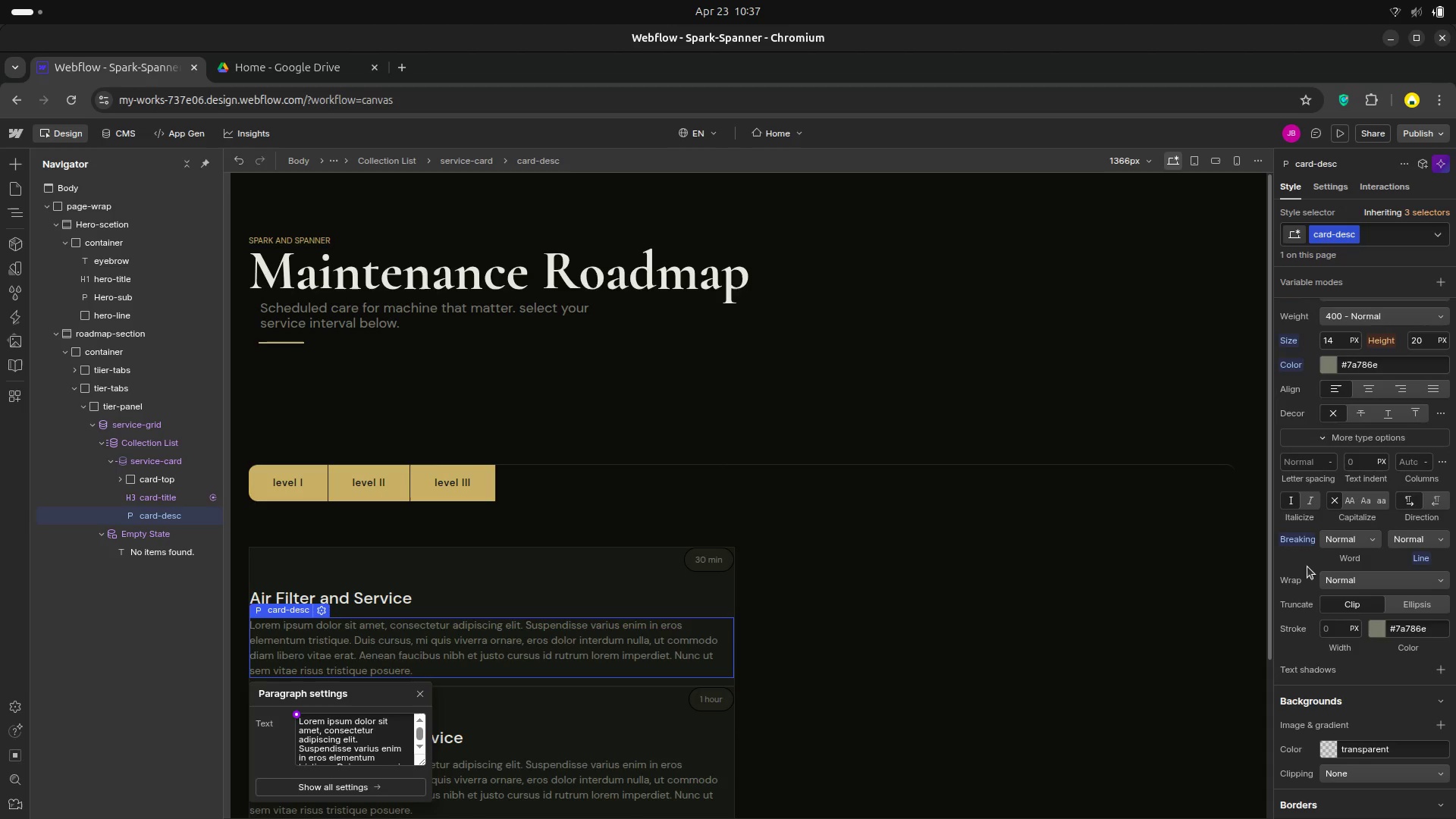 
left_click([1307, 567])
 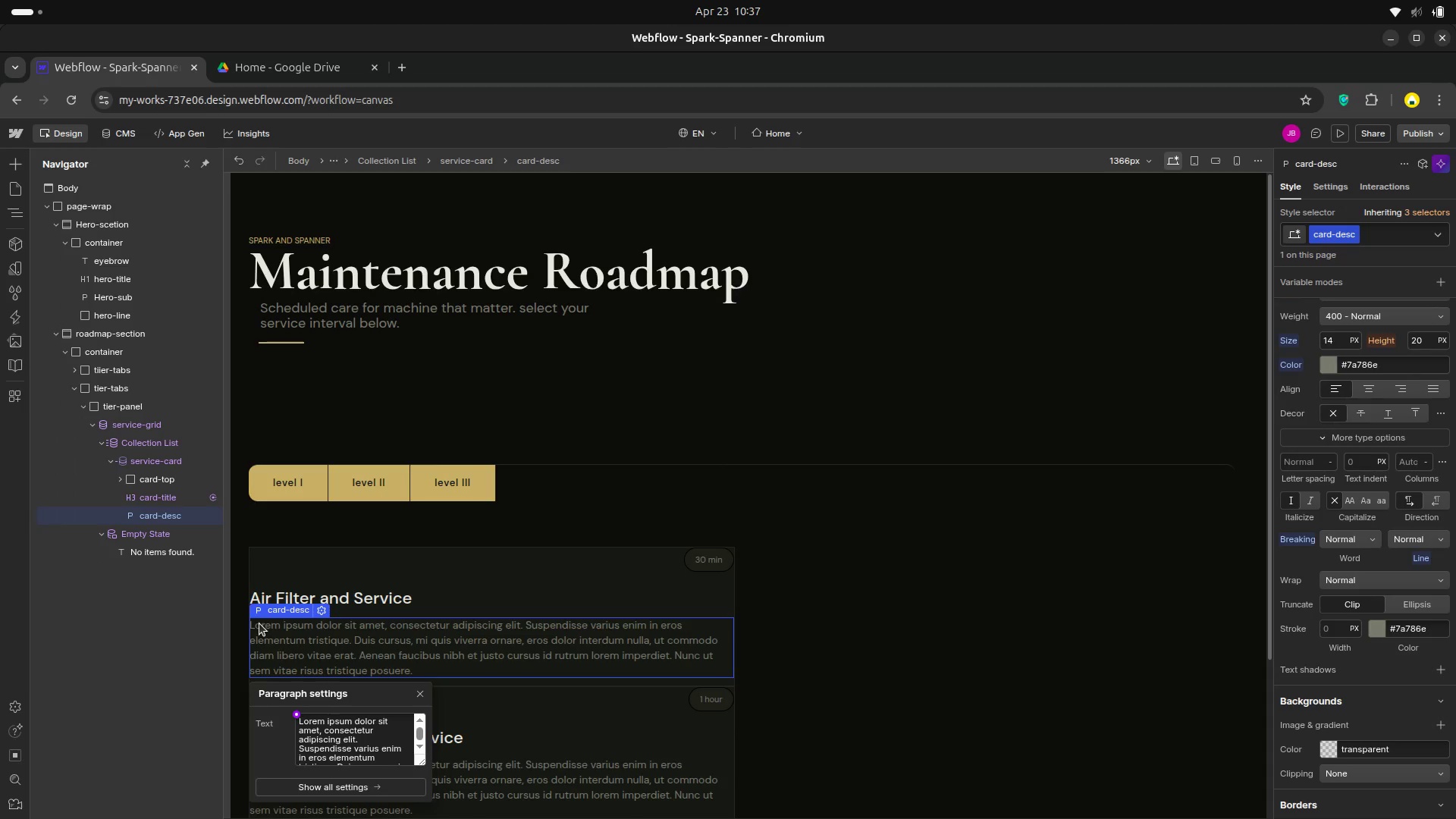 
wait(7.21)
 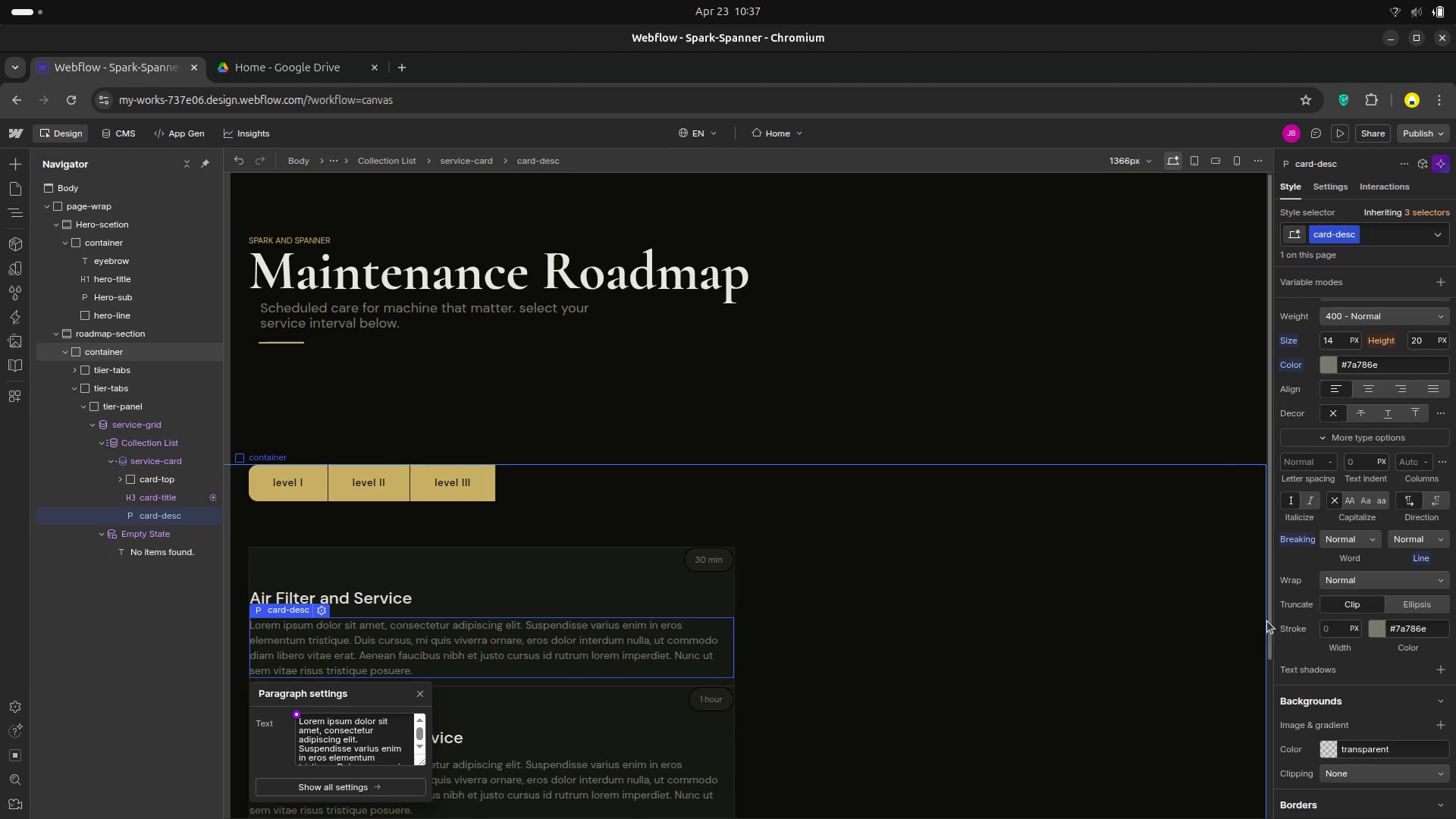 
left_click([295, 712])
 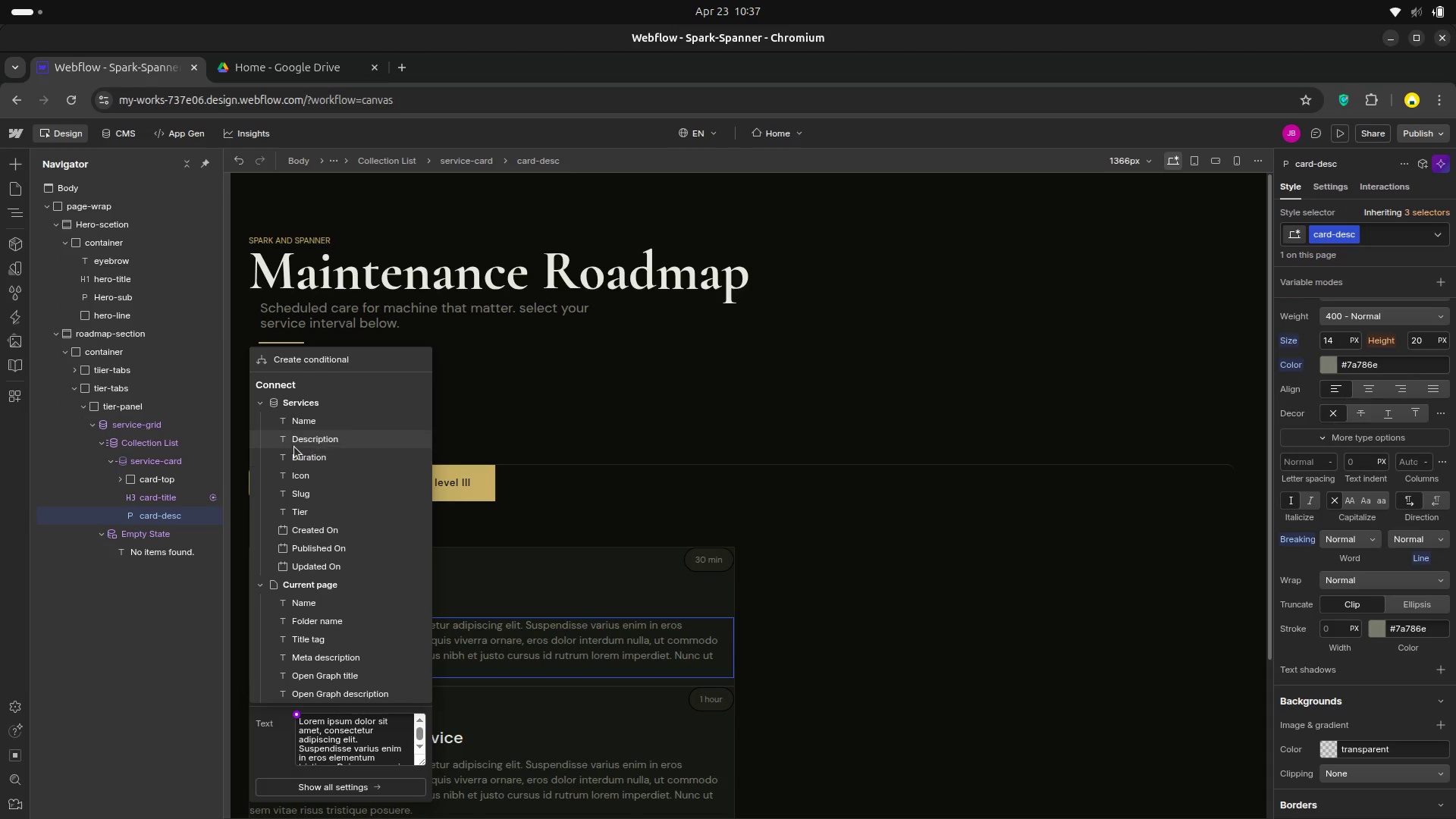 
left_click([294, 447])
 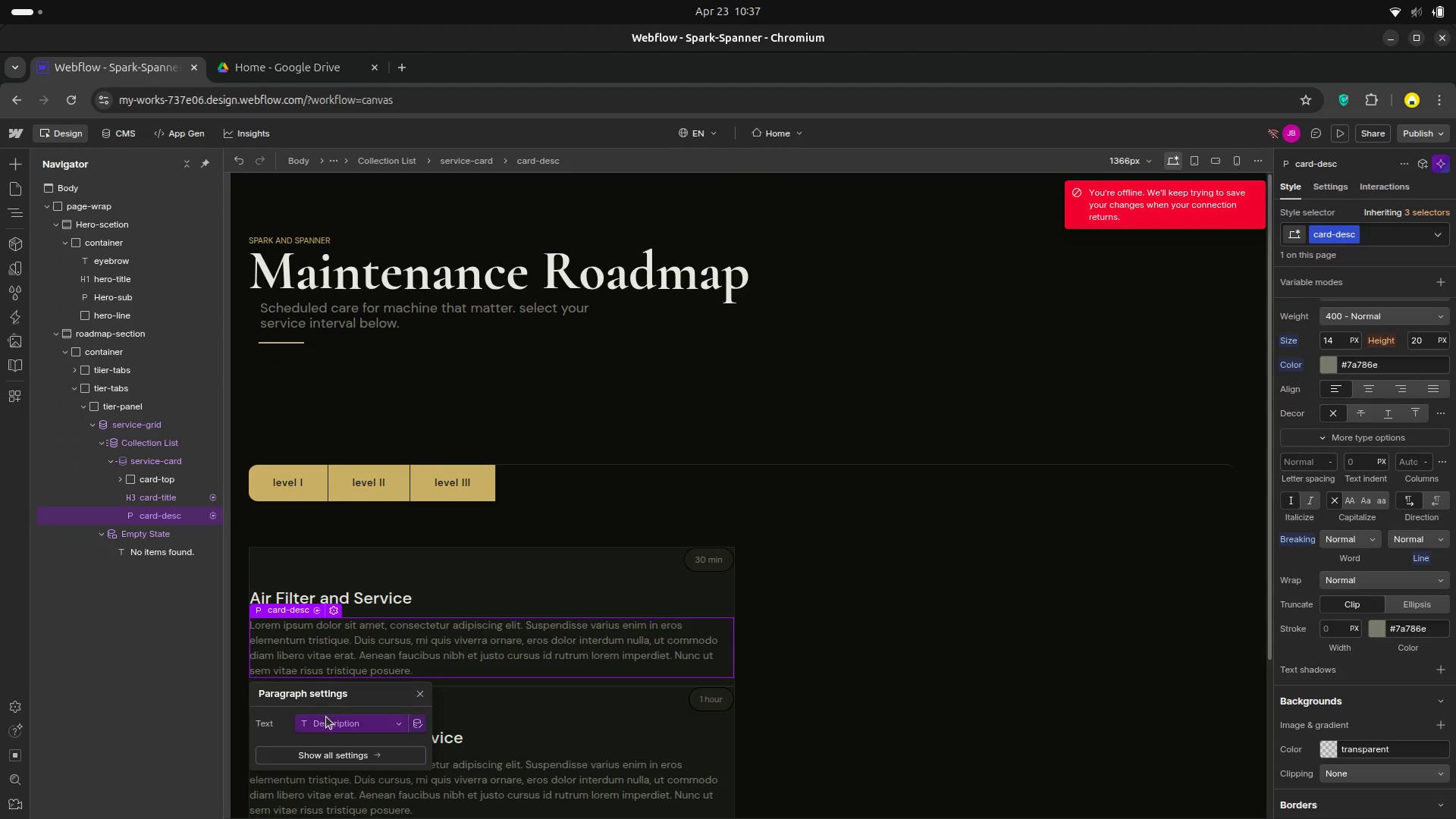 
wait(5.76)
 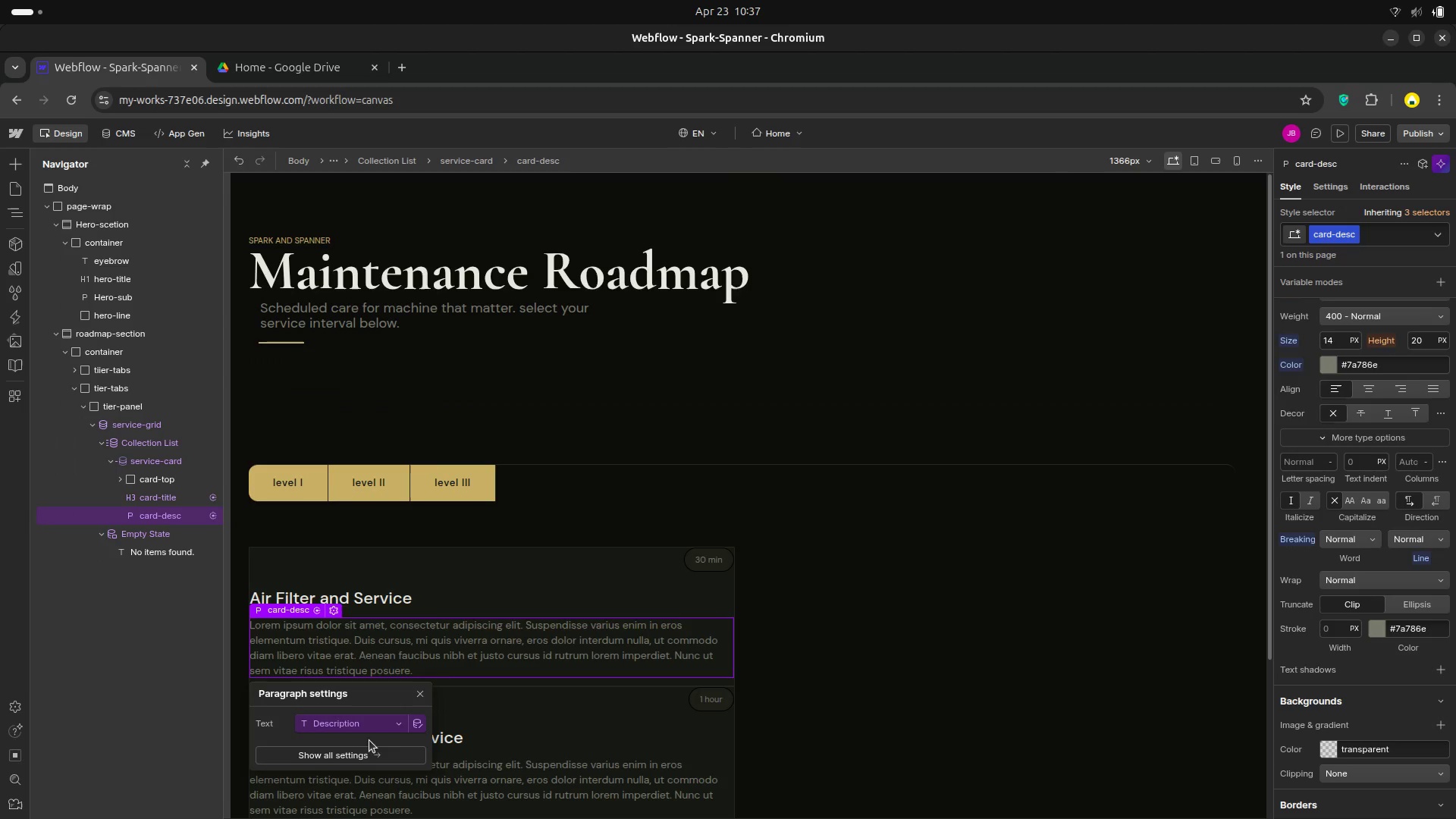 
left_click([419, 692])
 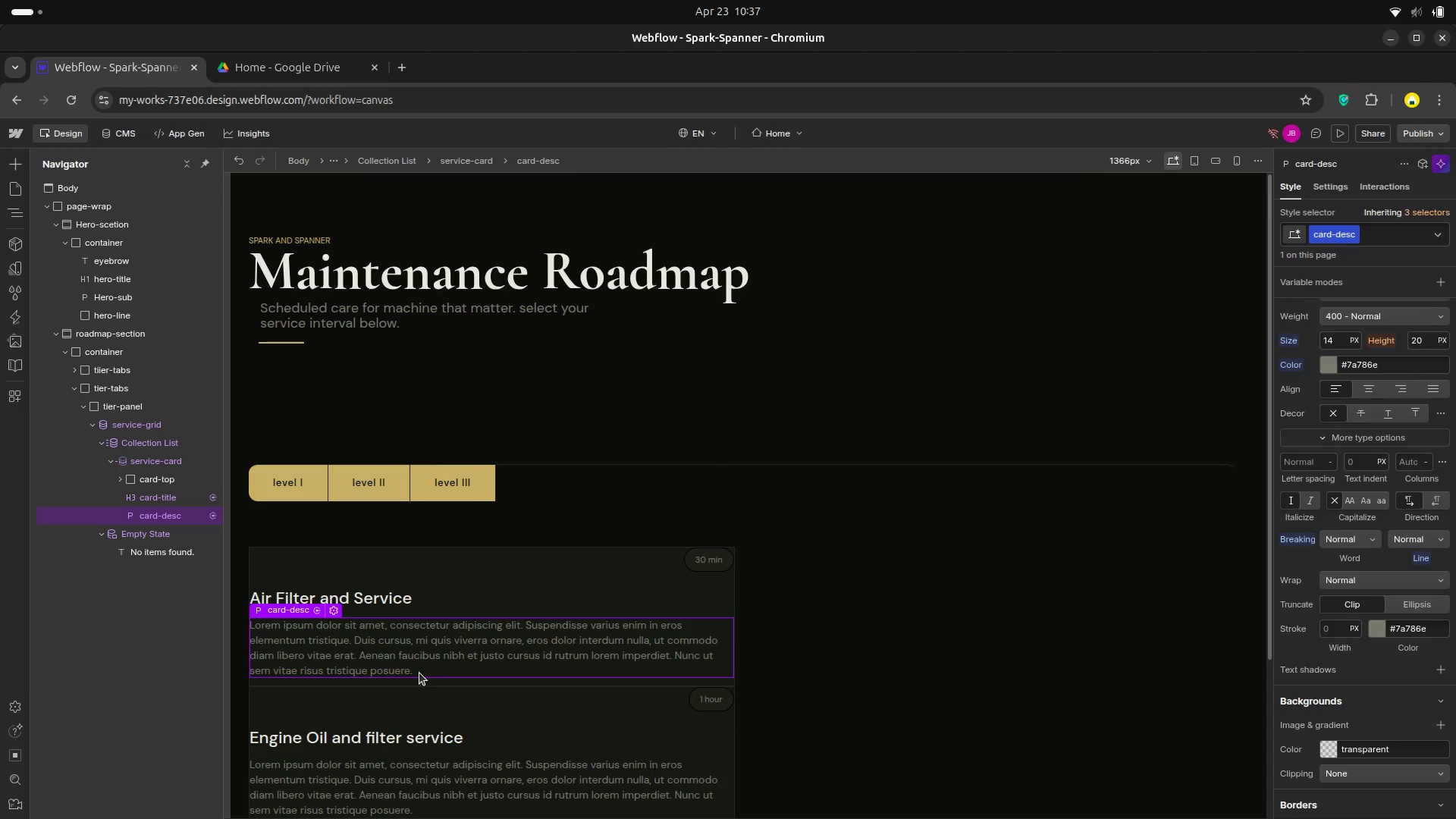 
scroll: coordinate [429, 673], scroll_direction: down, amount: 4.0
 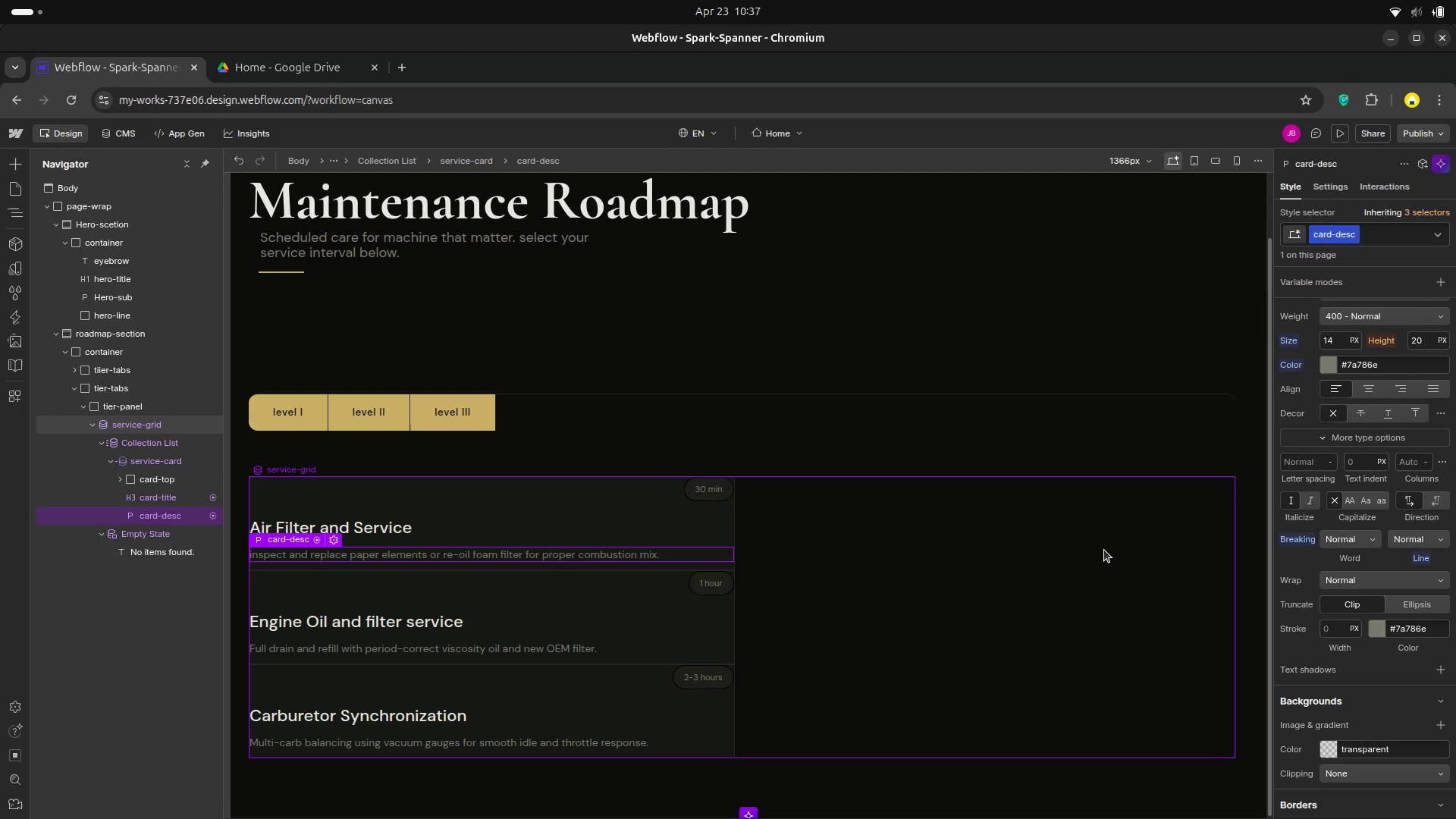 
wait(14.92)
 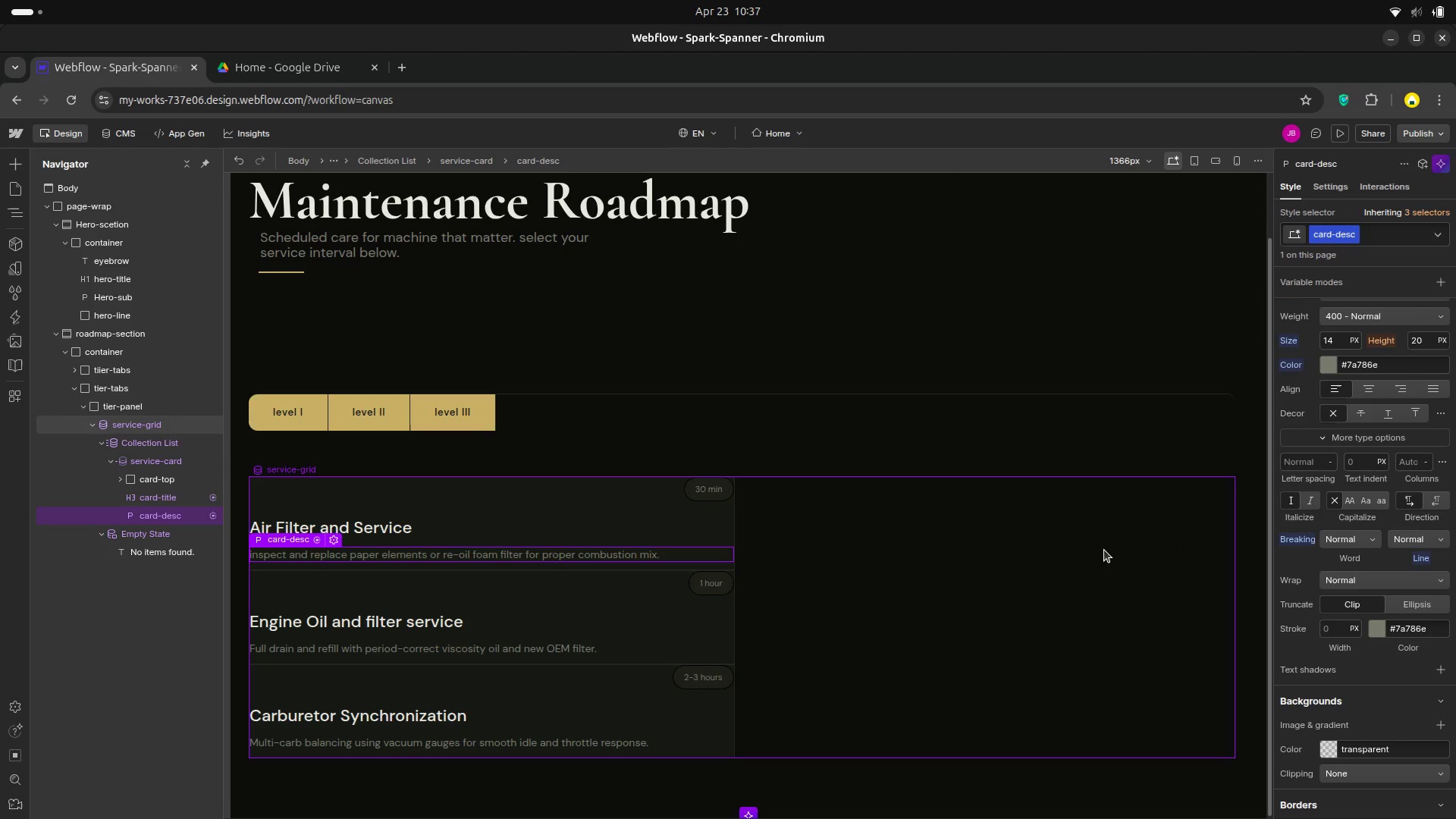 
key(A)
 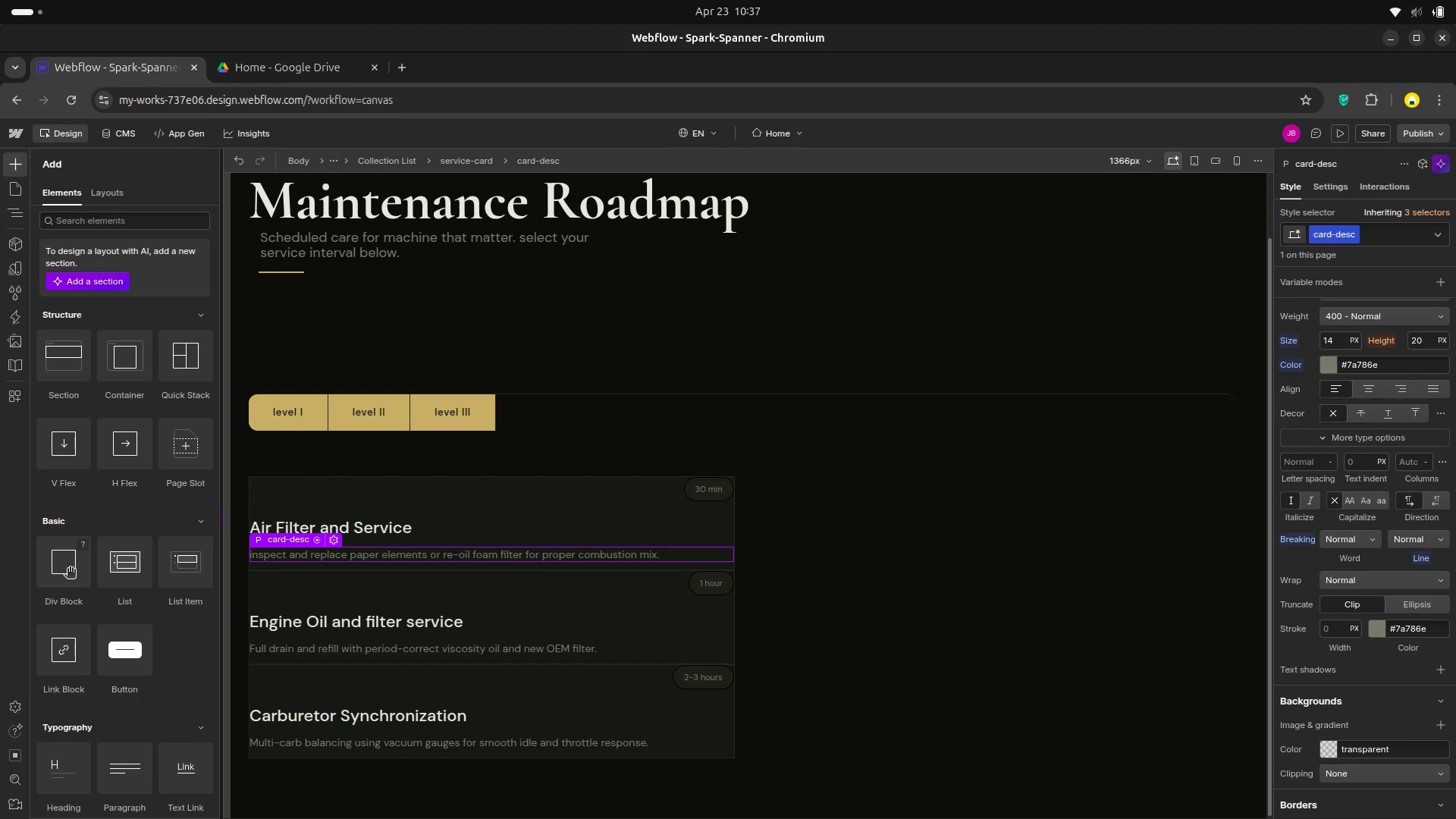 
wait(6.29)
 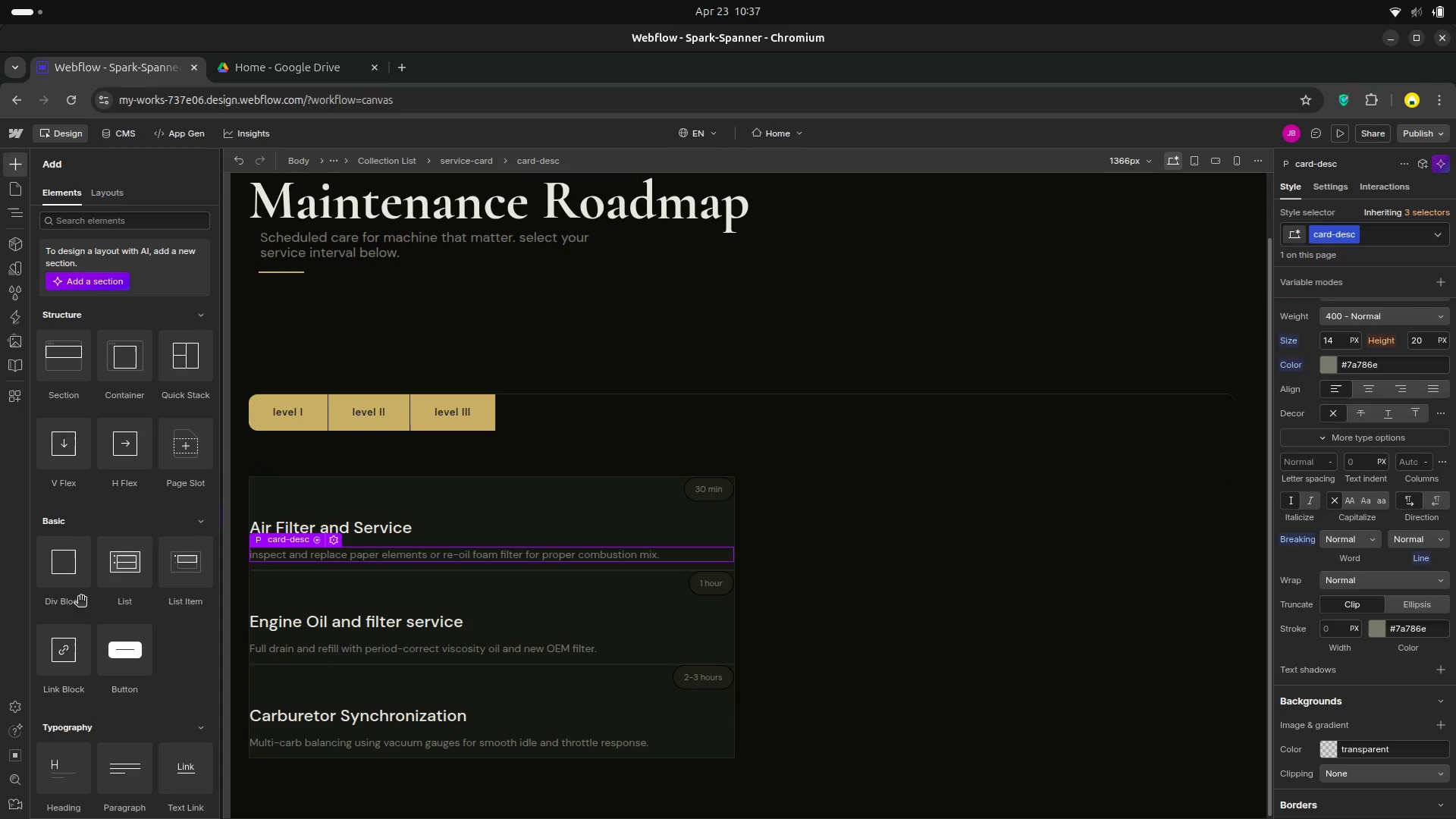 
left_click_drag(start_coordinate=[70, 570], to_coordinate=[183, 530])
 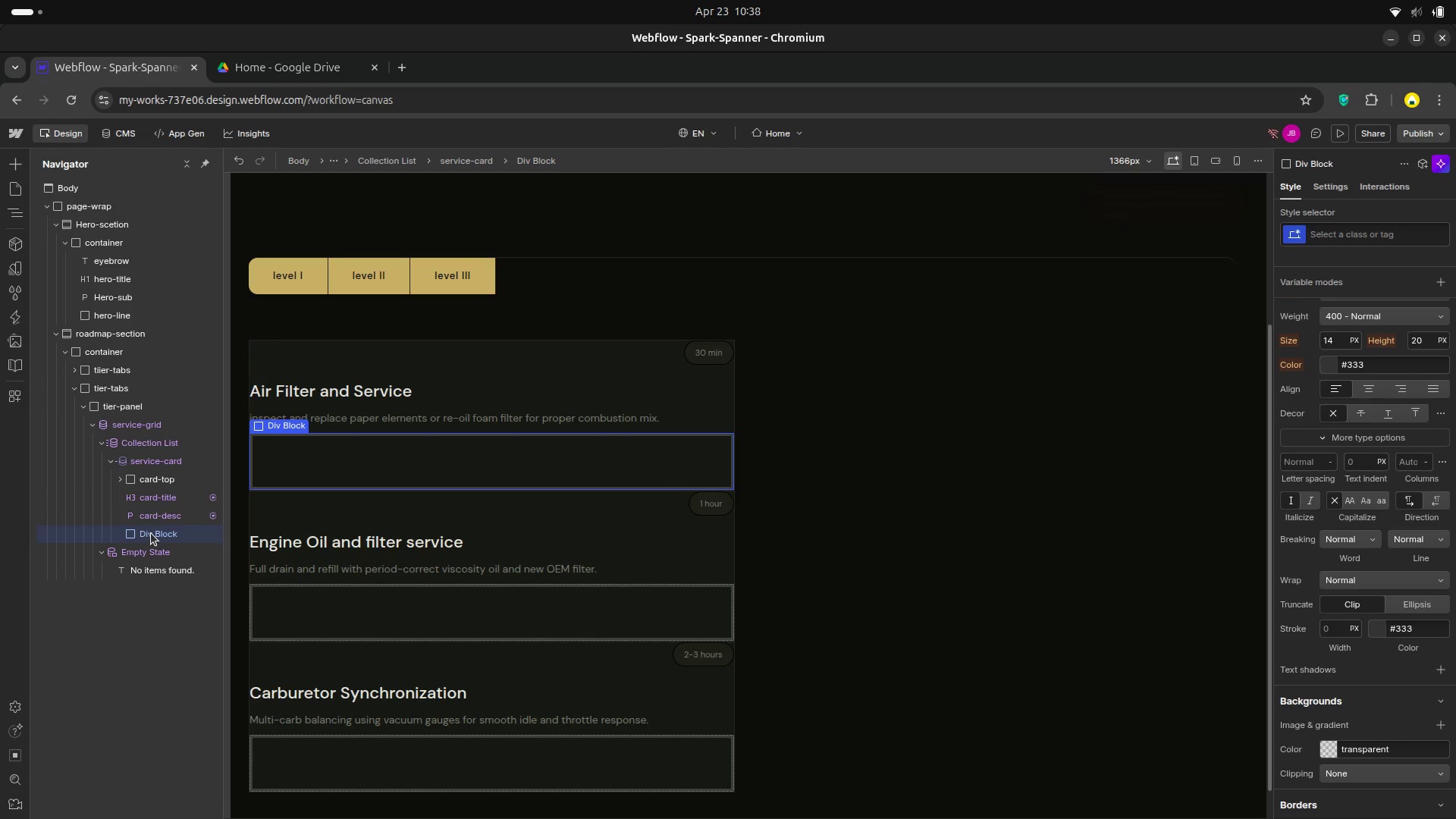 
wait(9.75)
 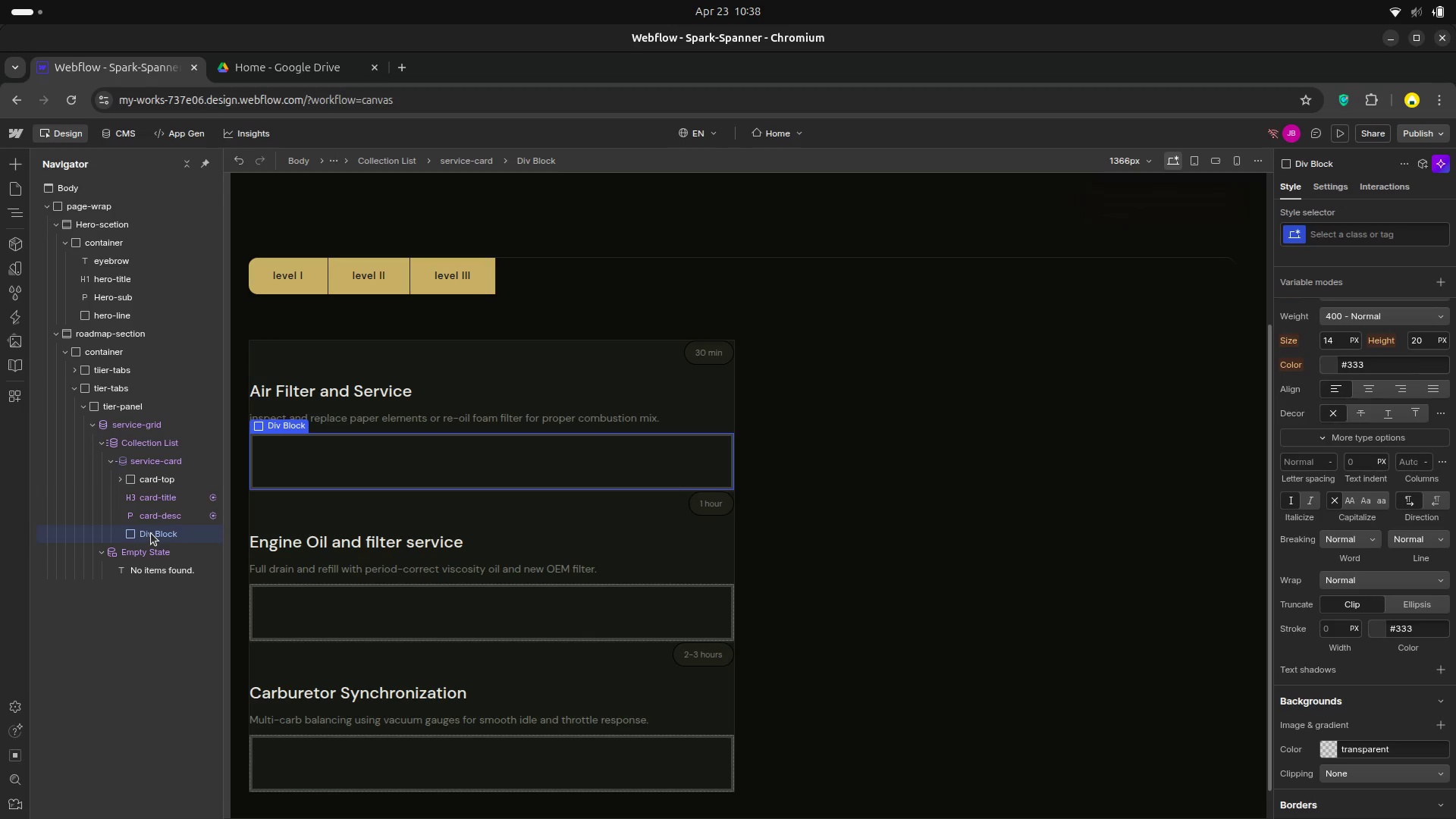 
type(card-line)
 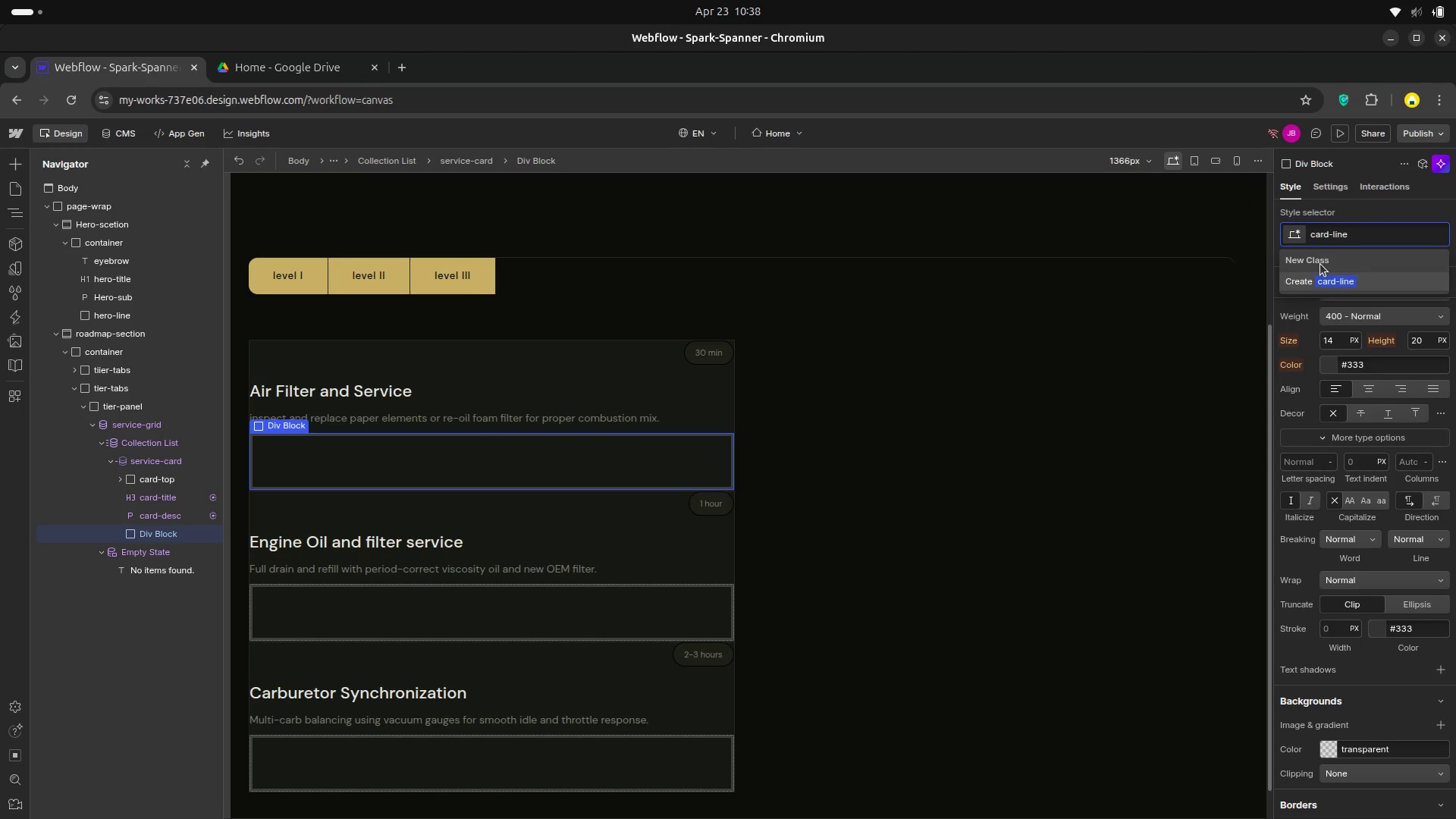 
key(Enter)
 